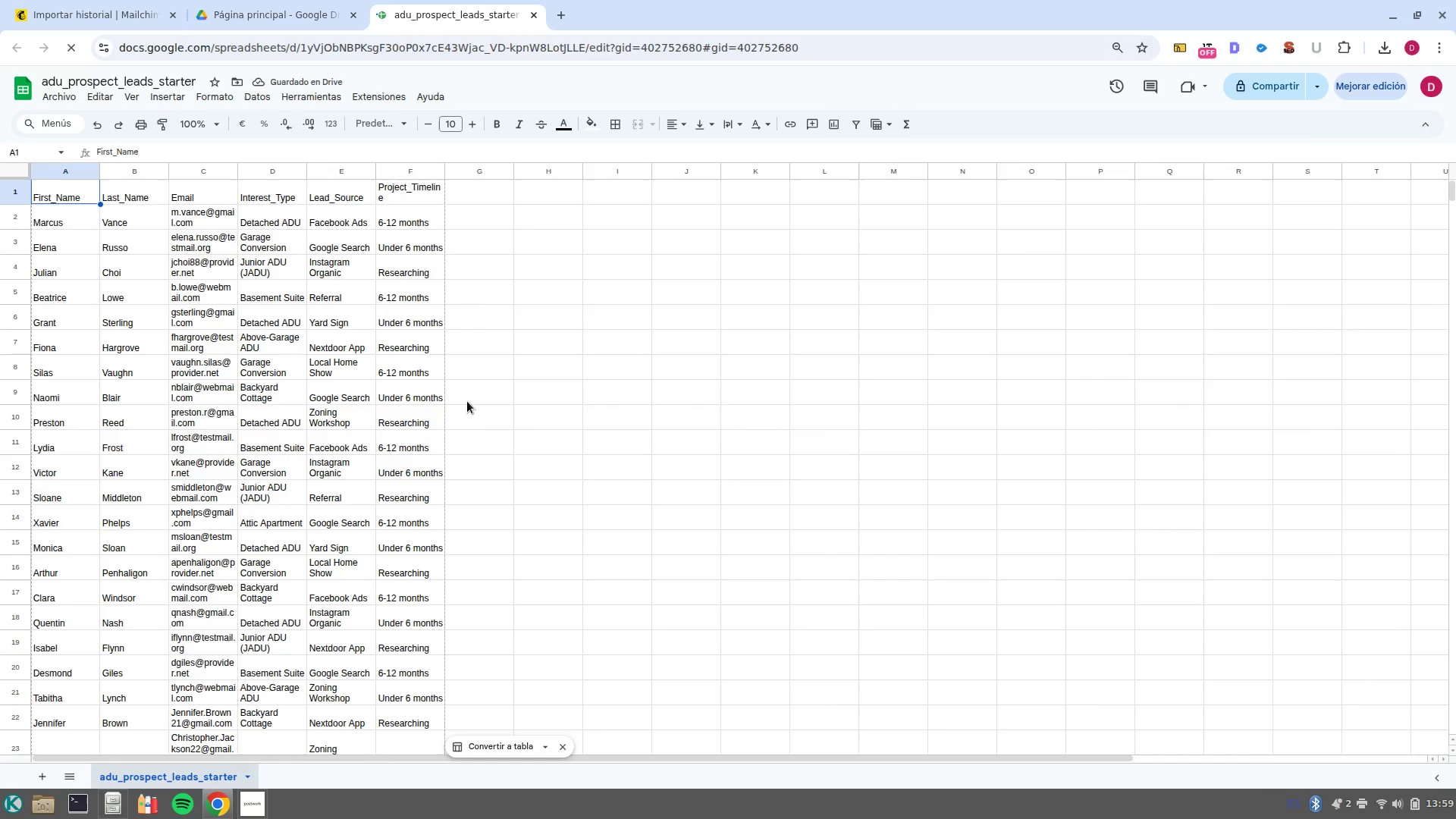 
wait(5.88)
 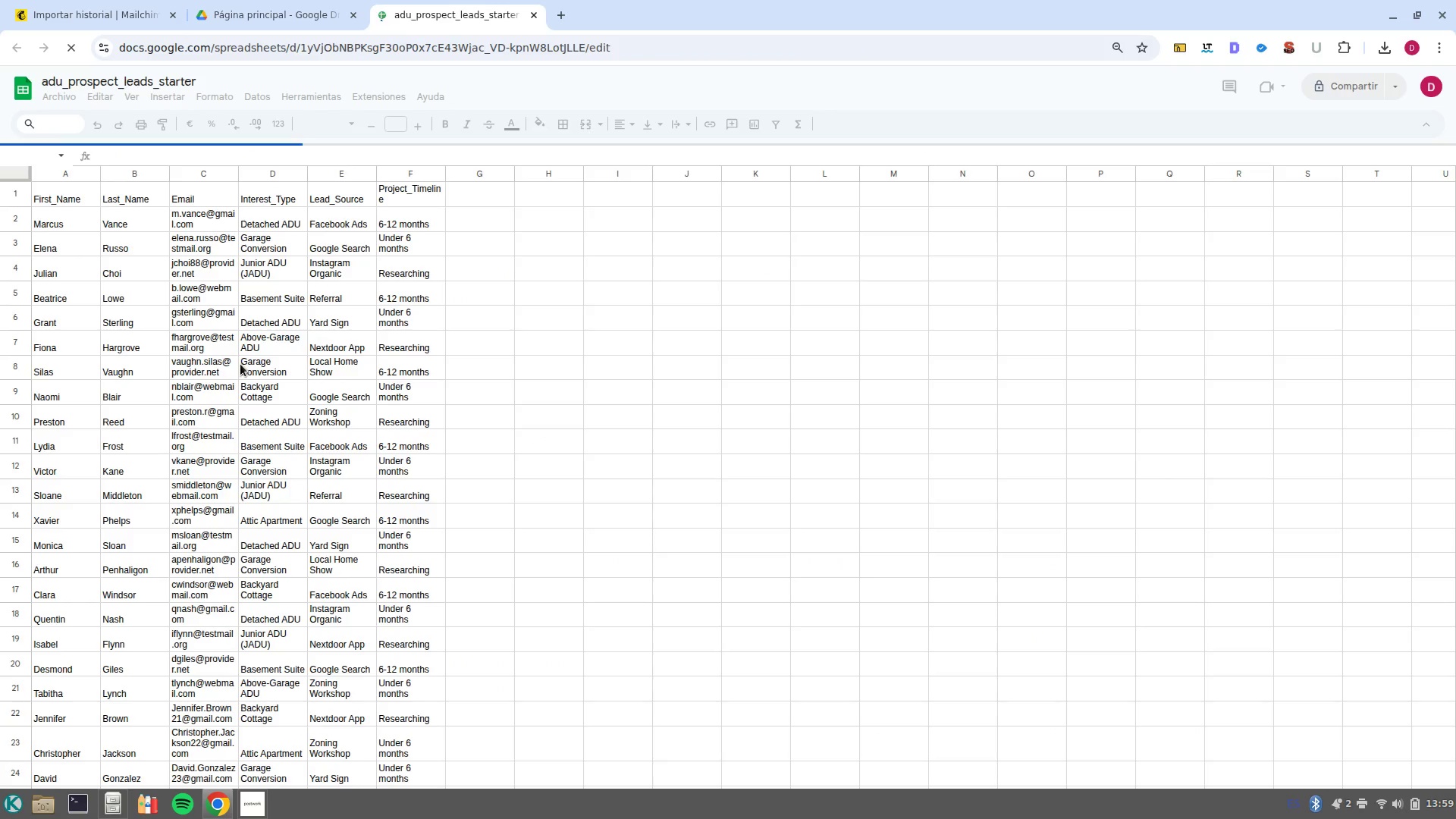 
key(Control+H)
 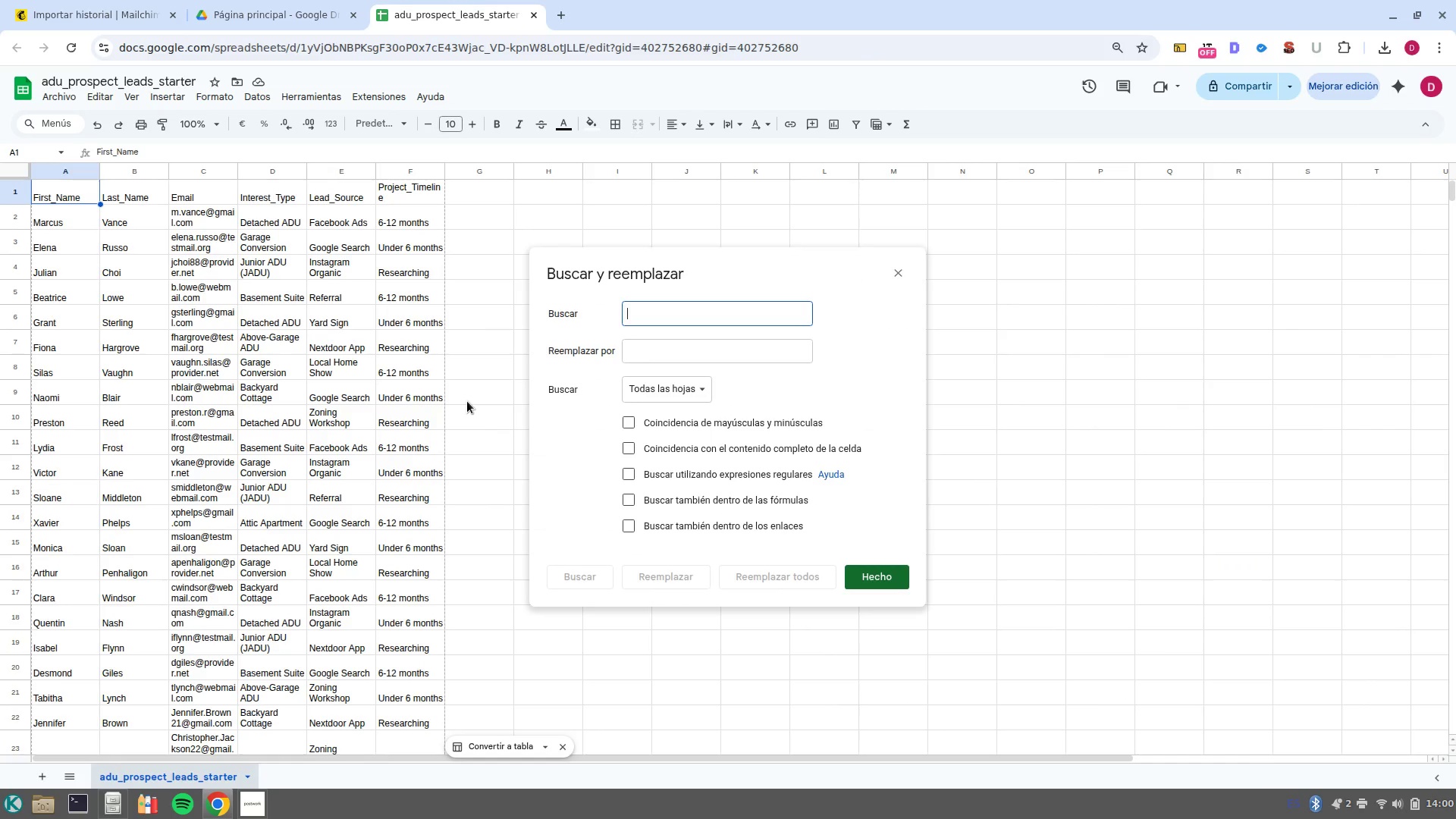 
hold_key(key=AltRight, duration=0.49)
 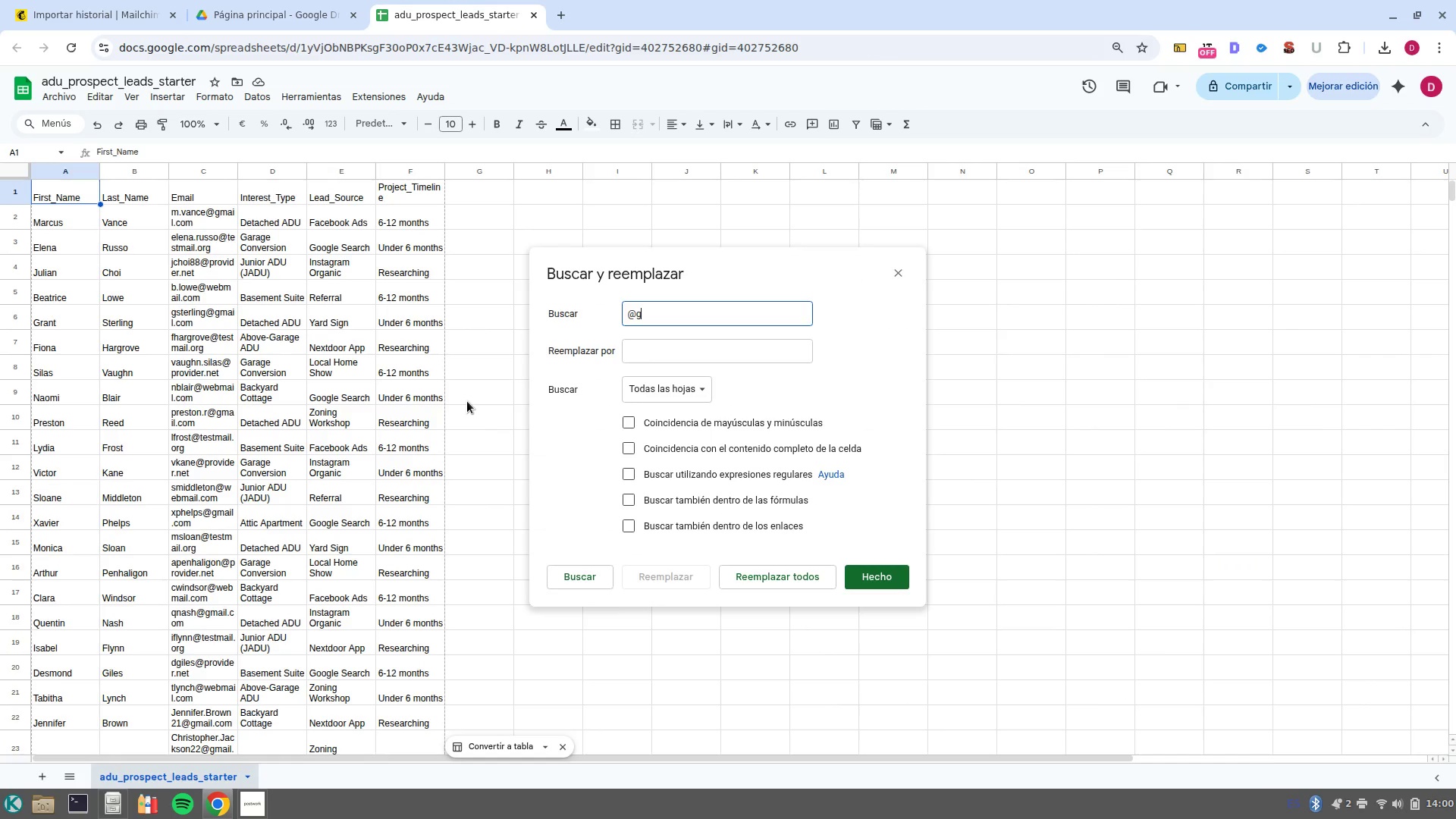 
type(qg)
key(Backspace)
type(webm)
key(Backspace)
type(mail.com)
 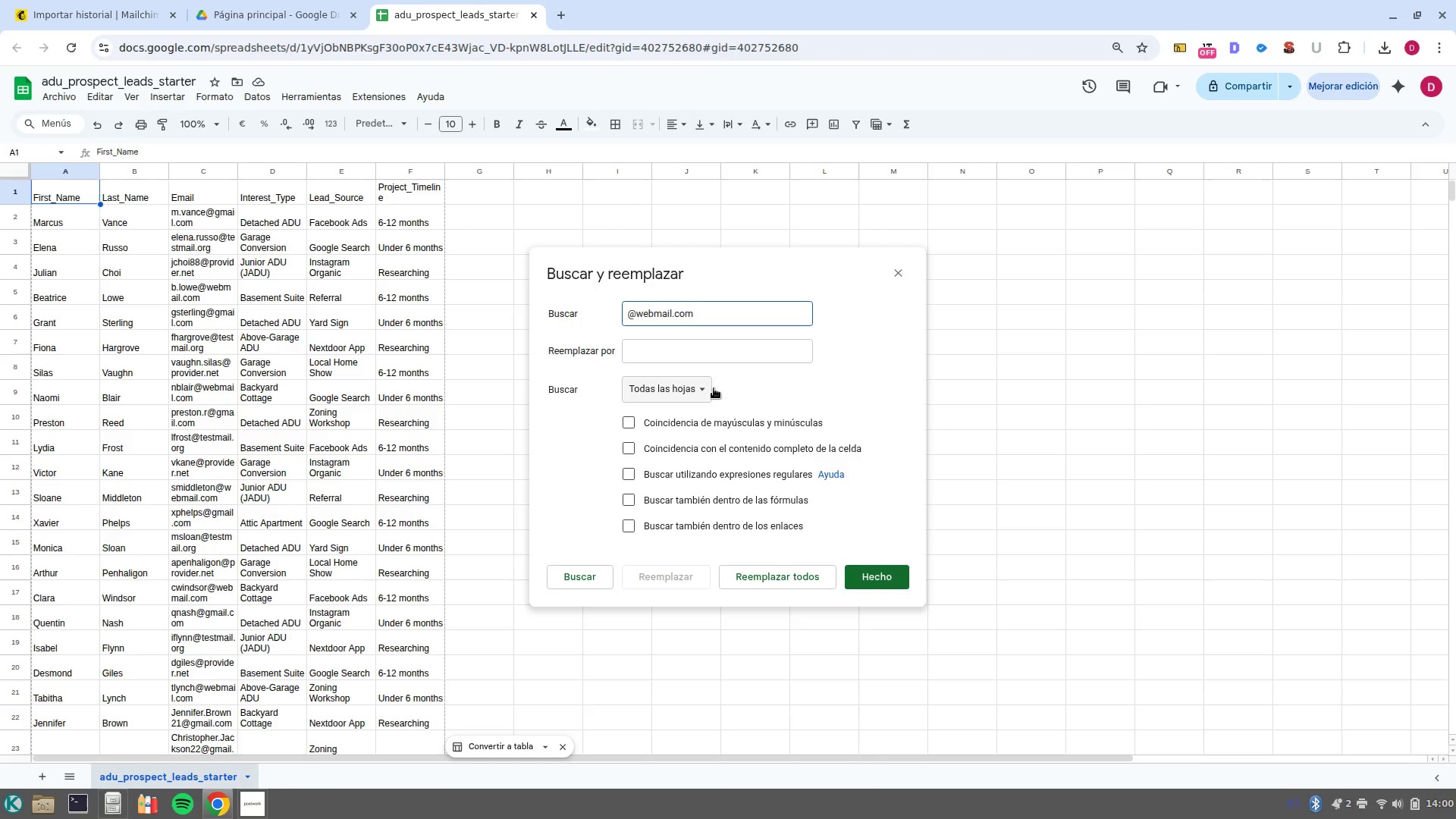 
left_click([729, 350])
 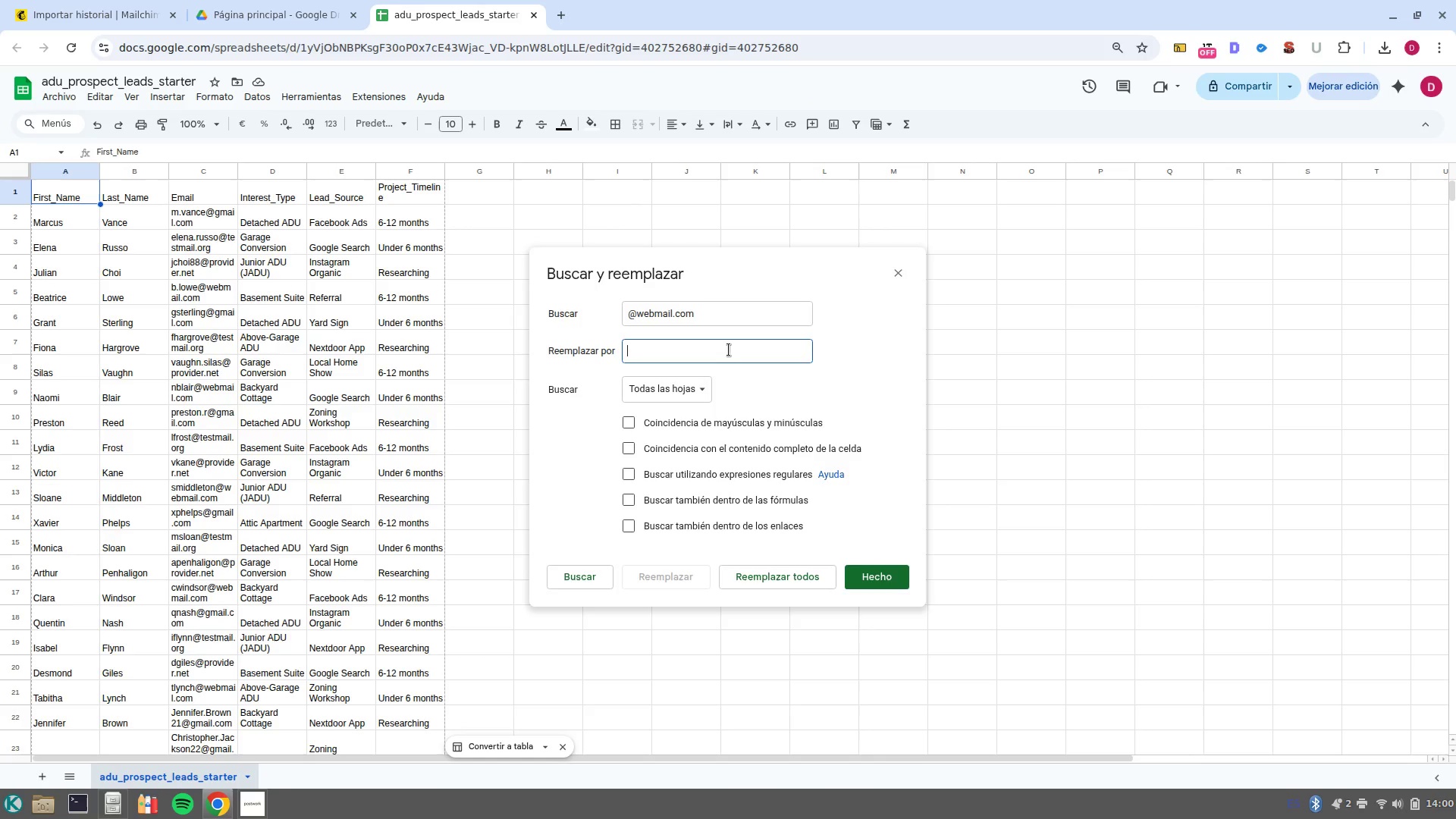 
hold_key(key=AltRight, duration=0.5)
 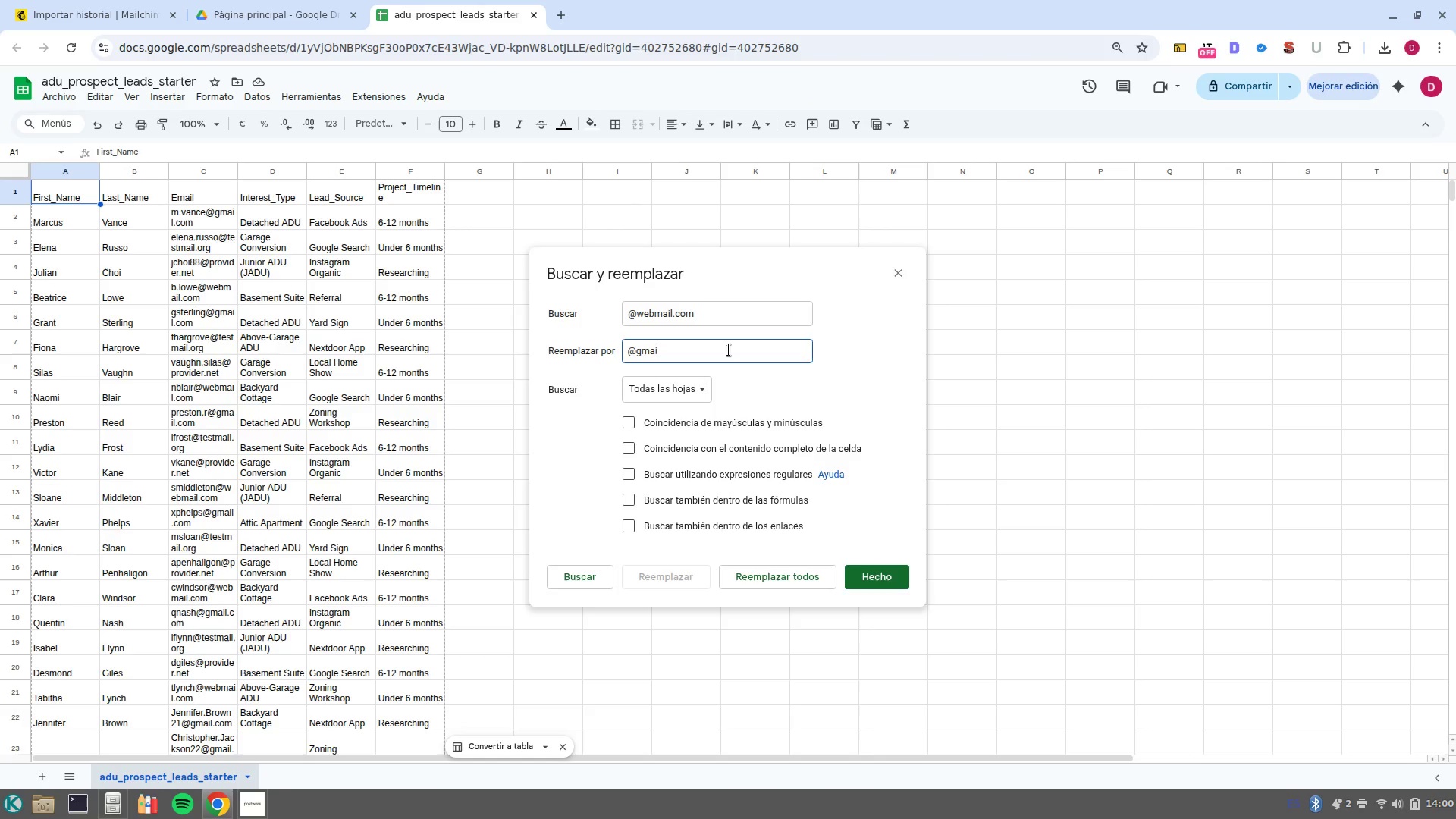 
type(qgmail.com)
 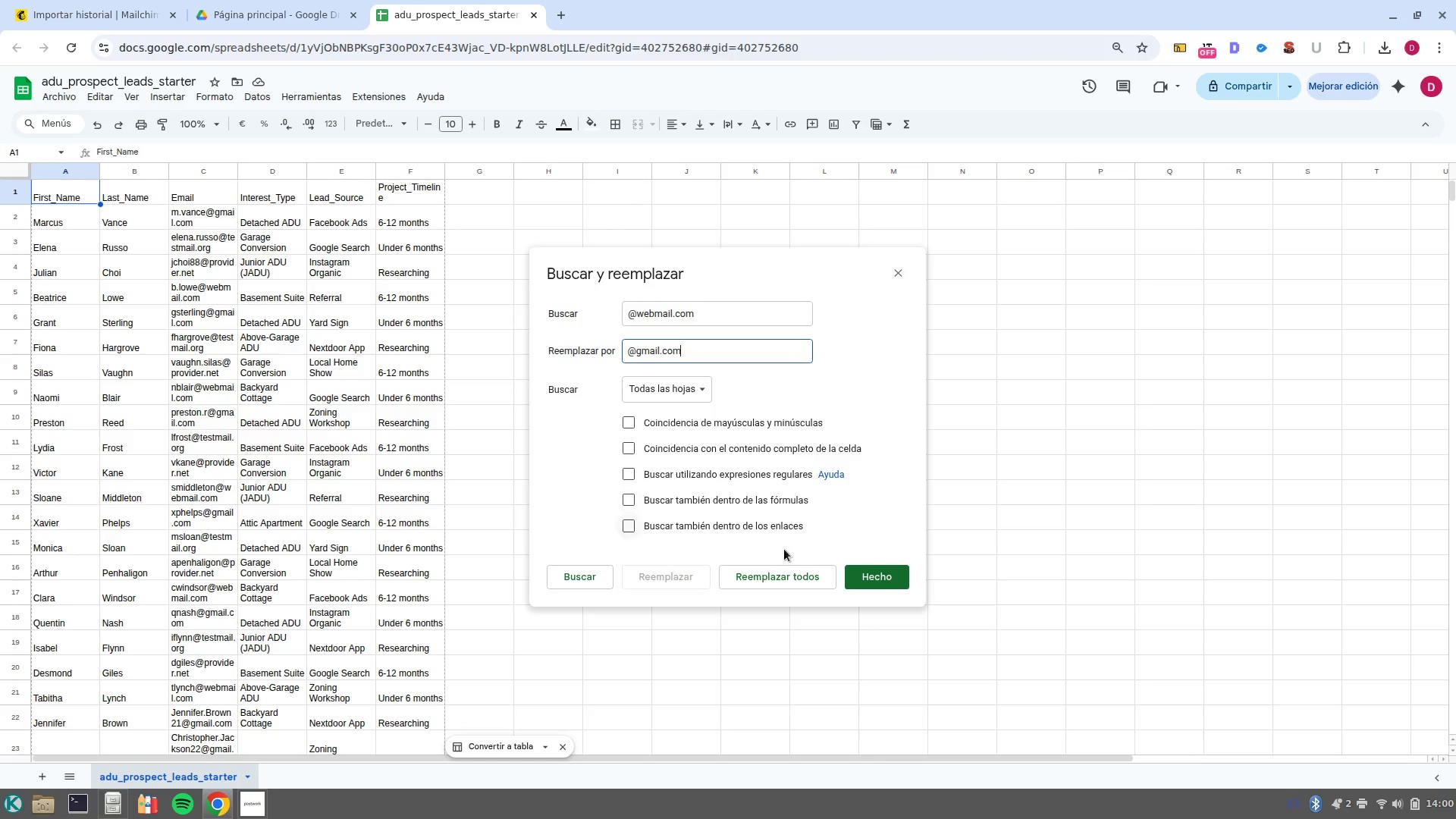 
left_click([791, 573])
 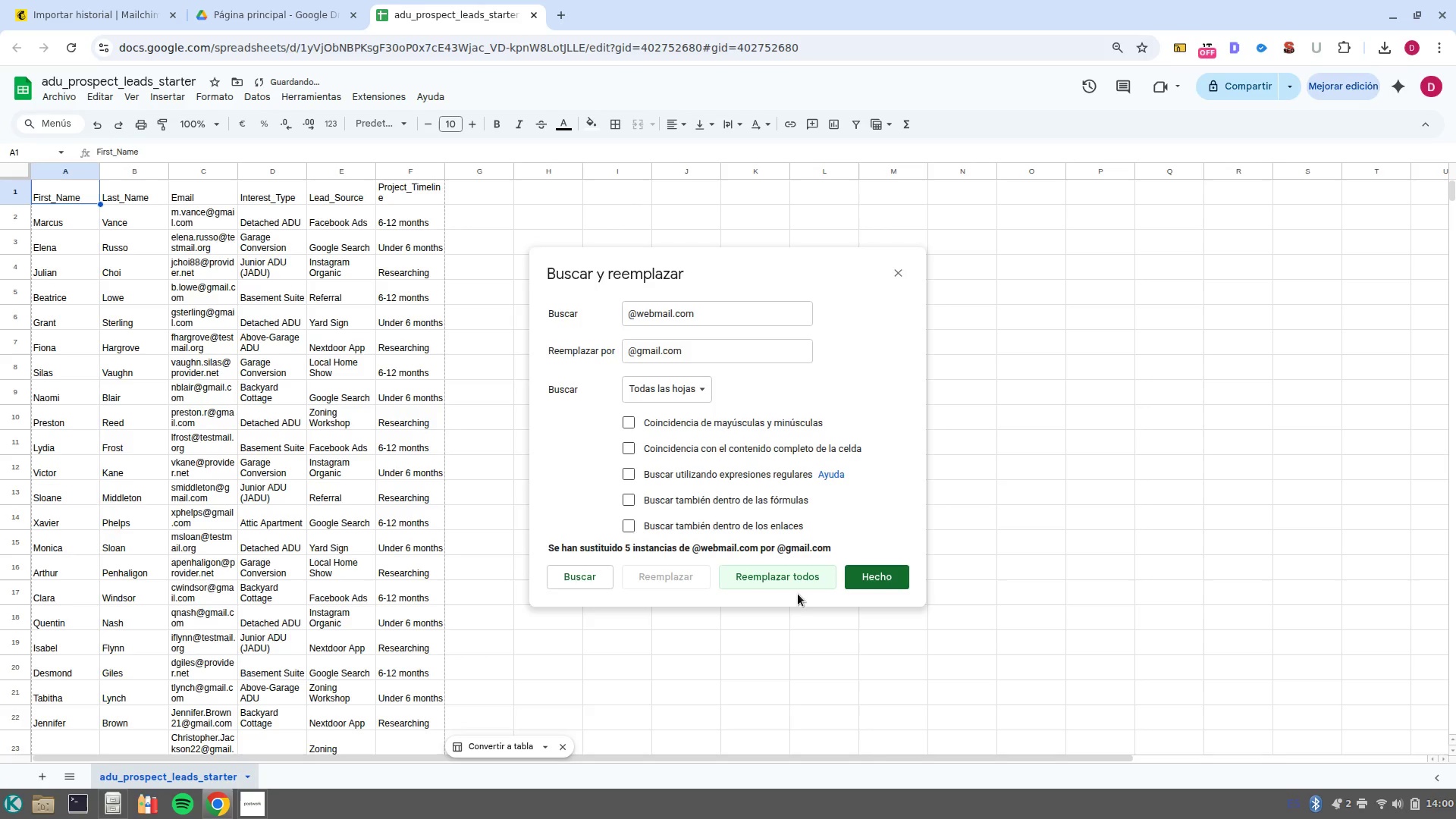 
left_click([799, 582])
 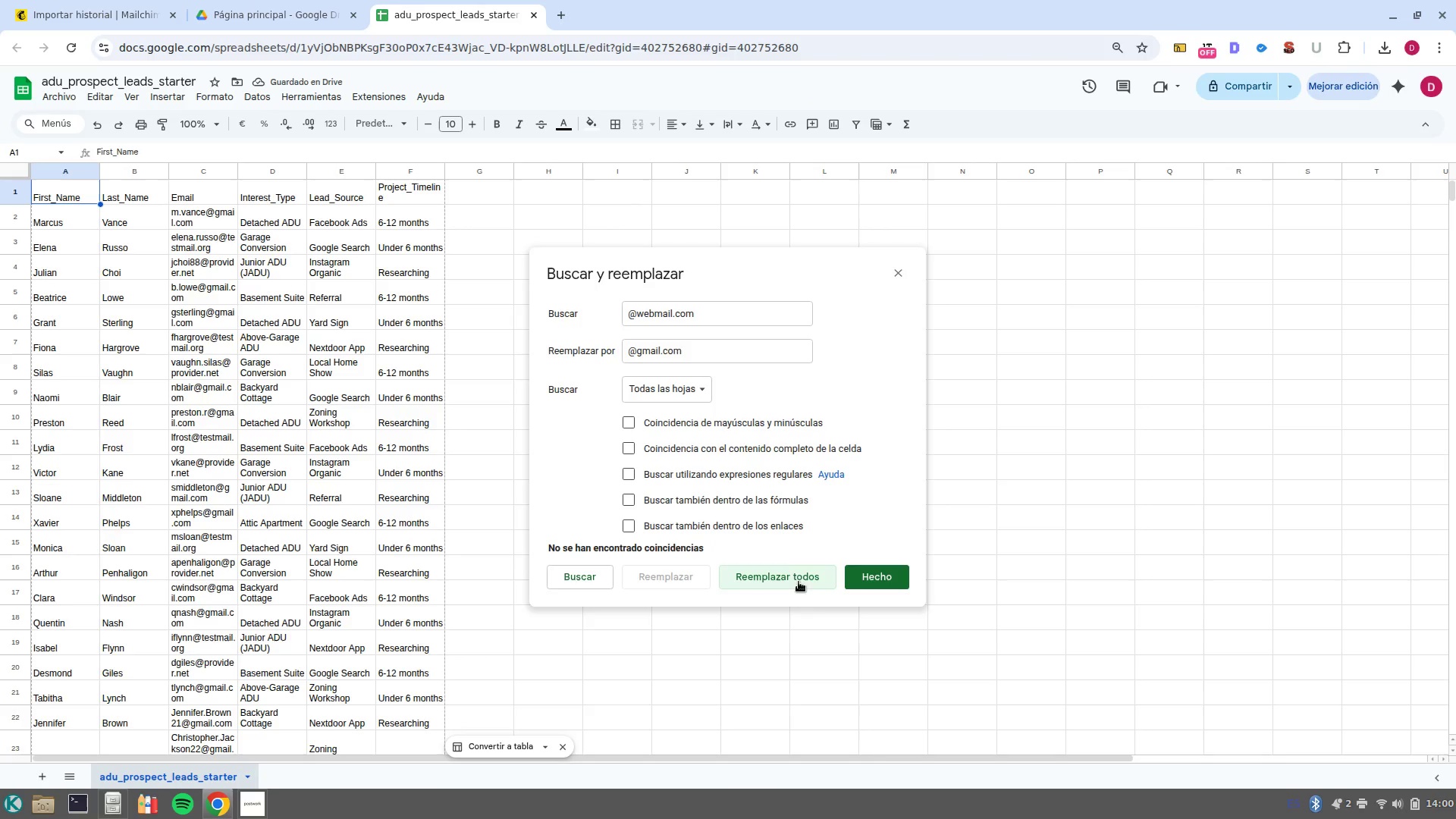 
left_click_drag(start_coordinate=[708, 314], to_coordinate=[636, 315])
 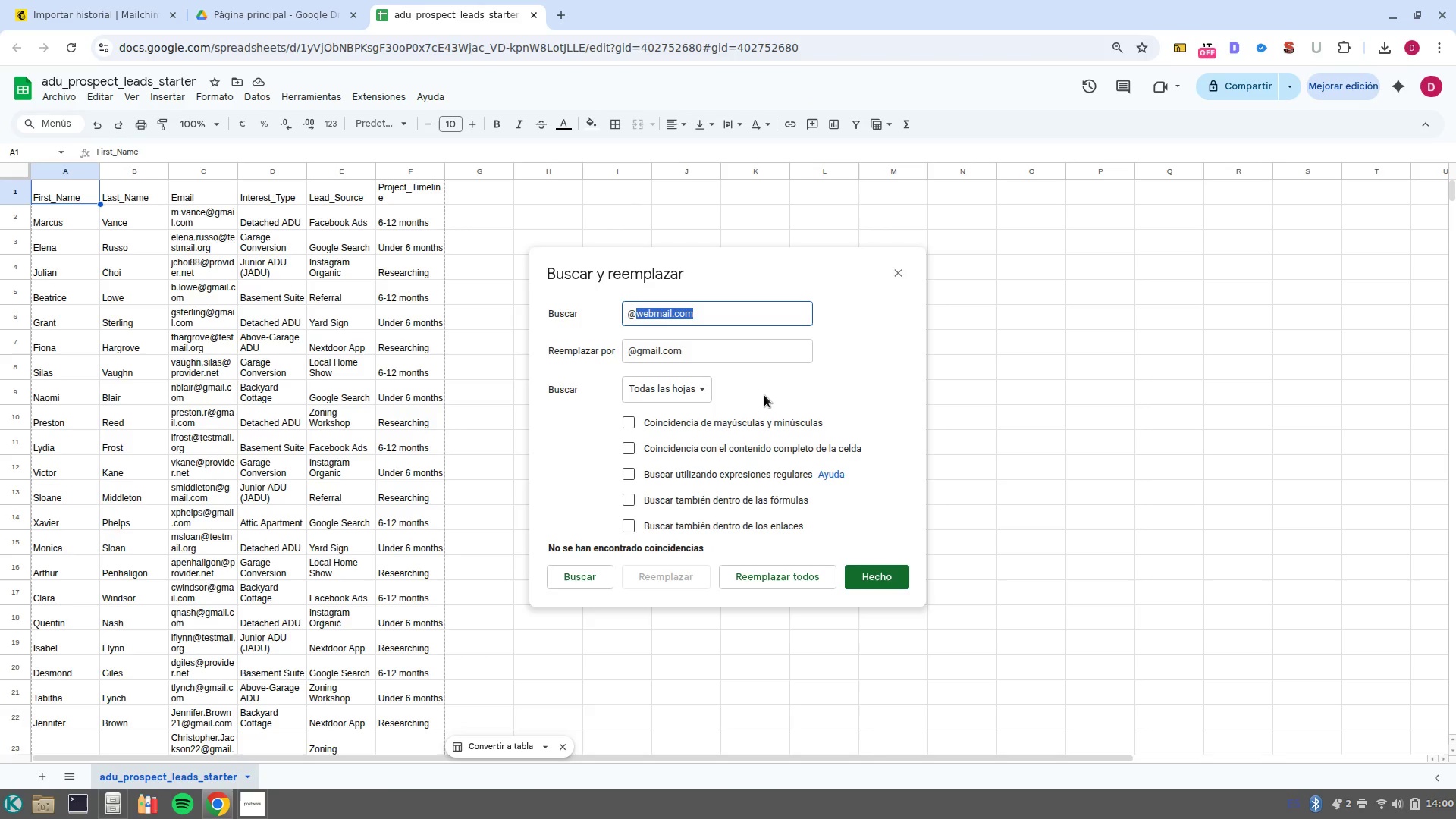 
type(provider.net)
 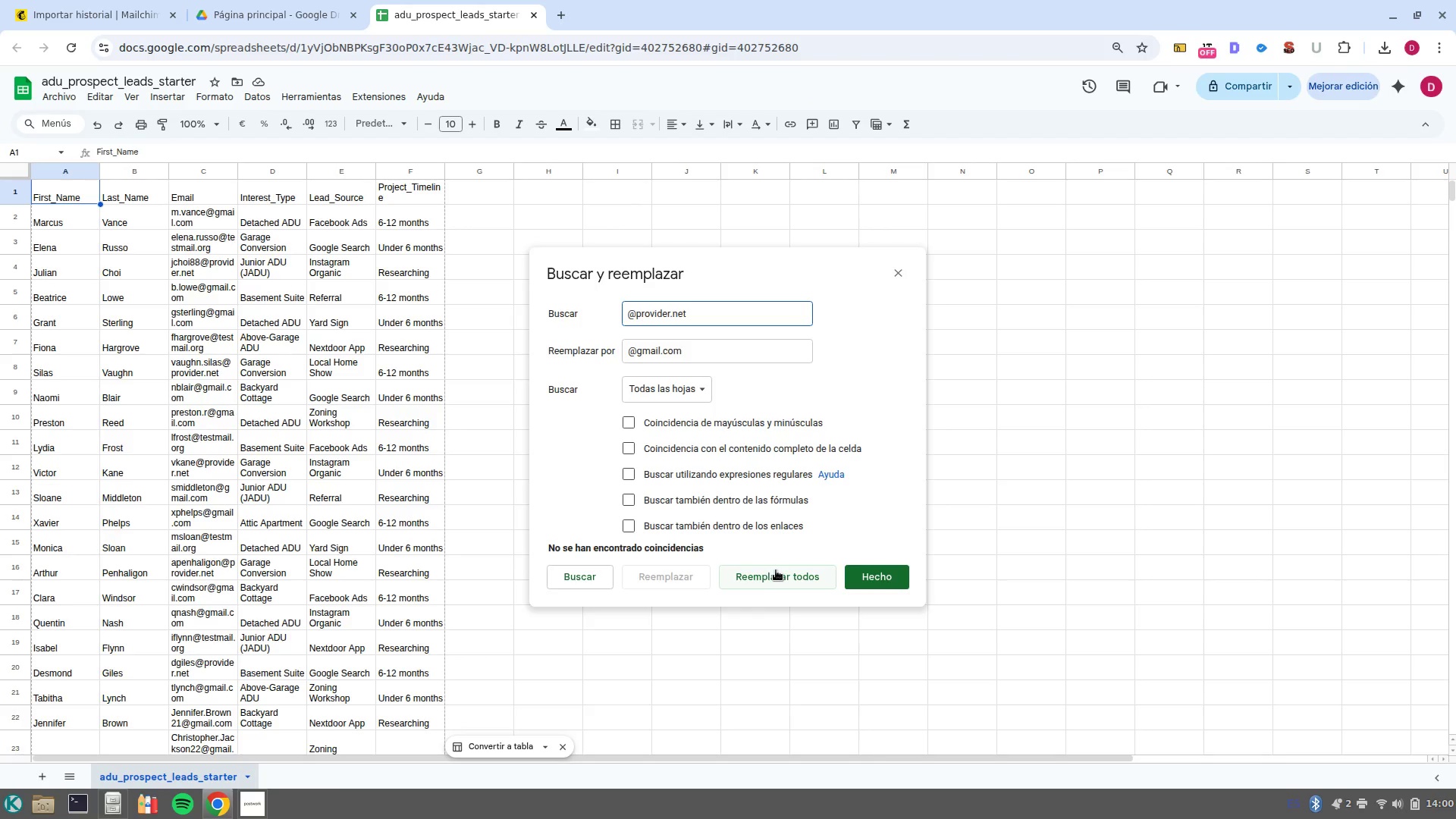 
left_click([778, 573])
 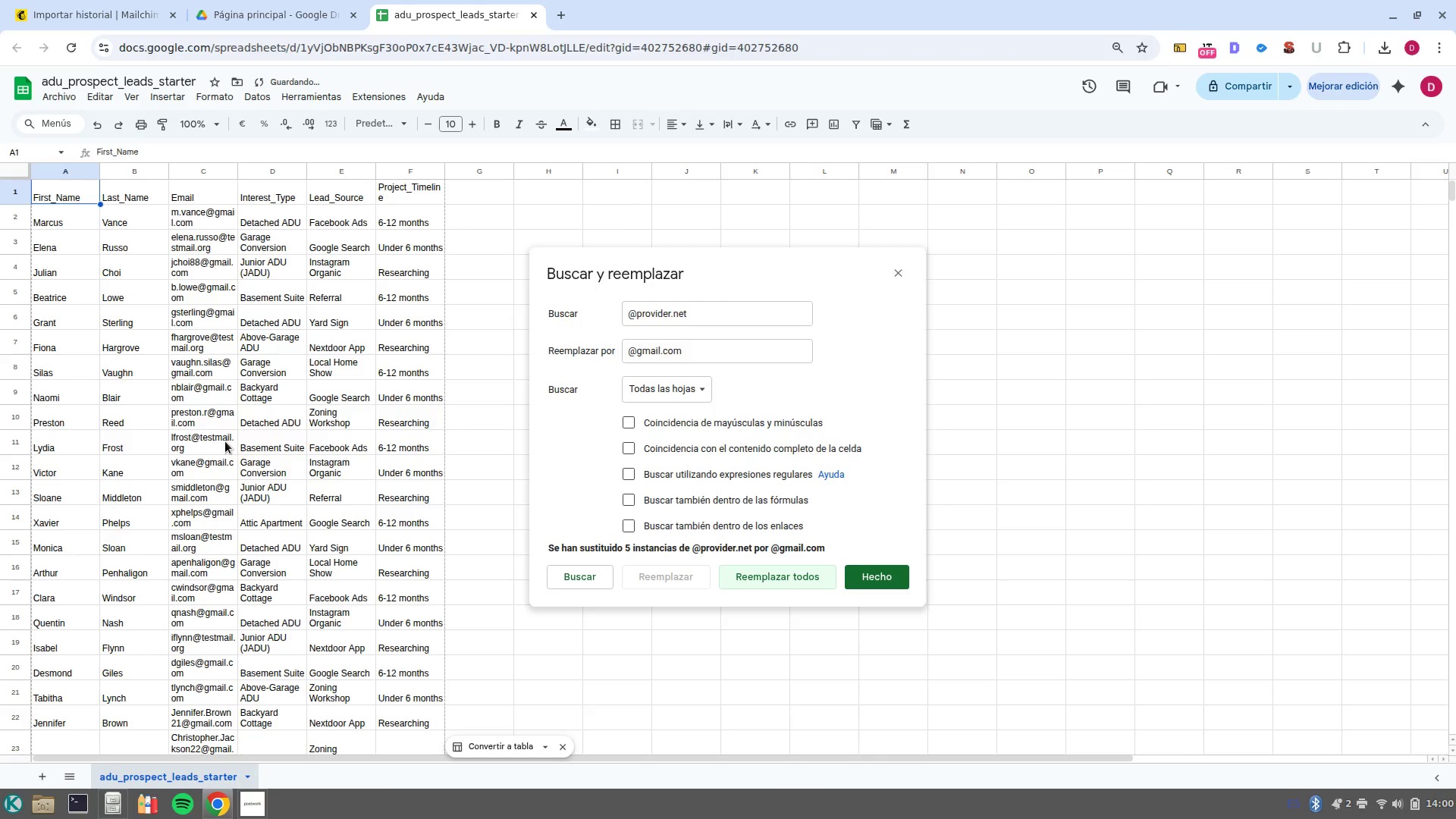 
scroll: coordinate [228, 479], scroll_direction: down, amount: 3.0
 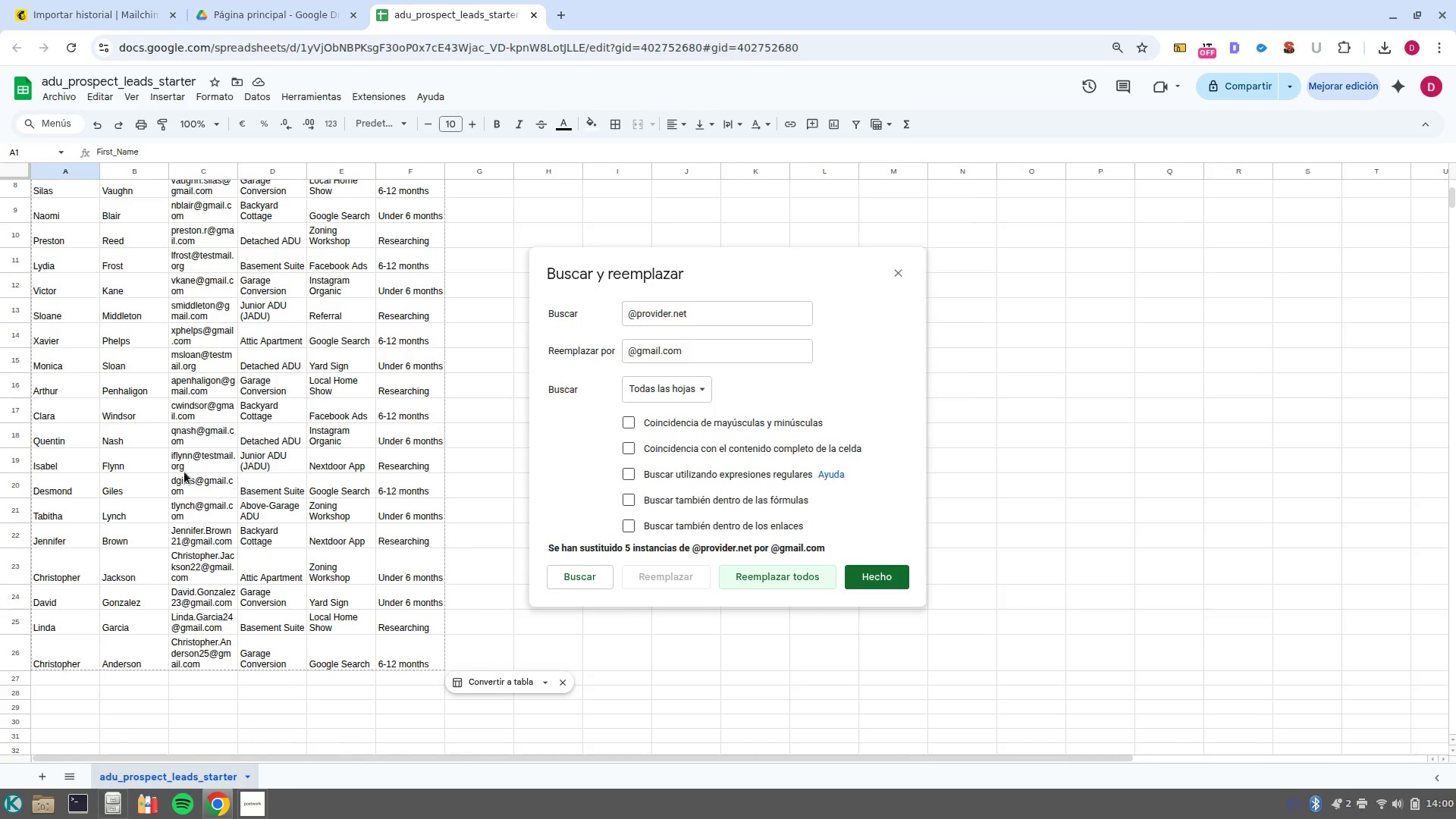 
left_click([67, 90])
 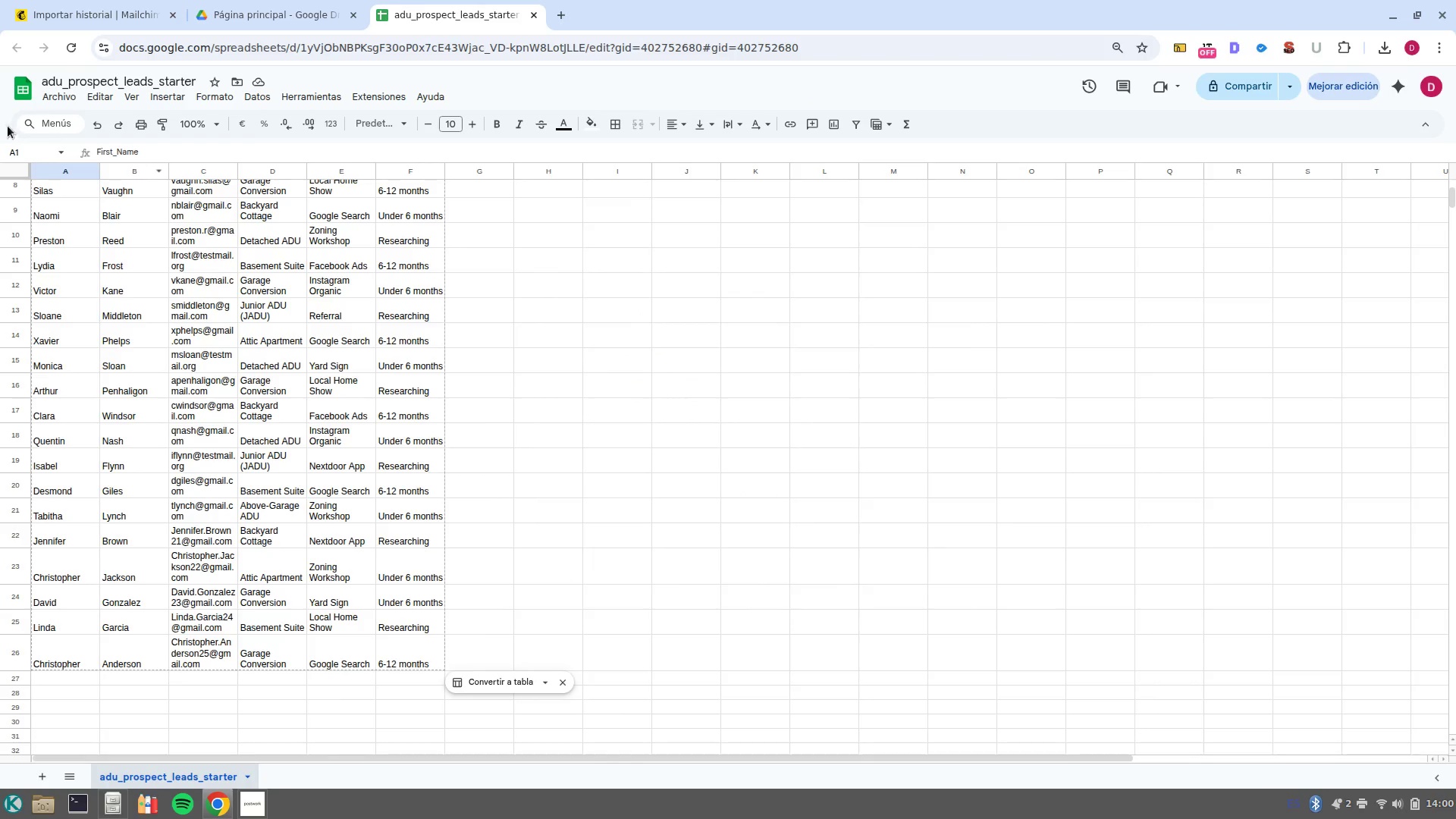 
left_click([55, 105])
 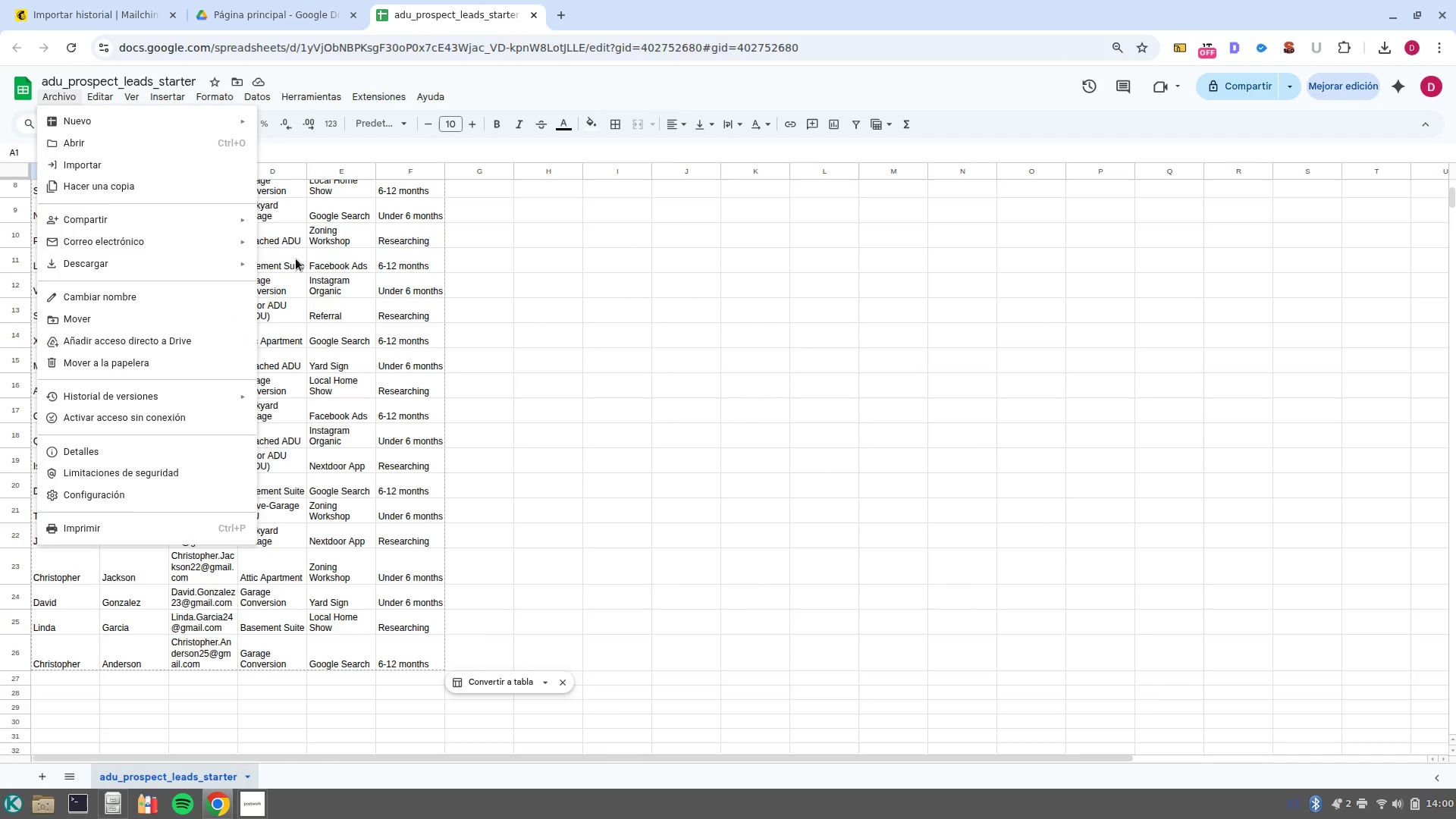 
left_click([192, 270])
 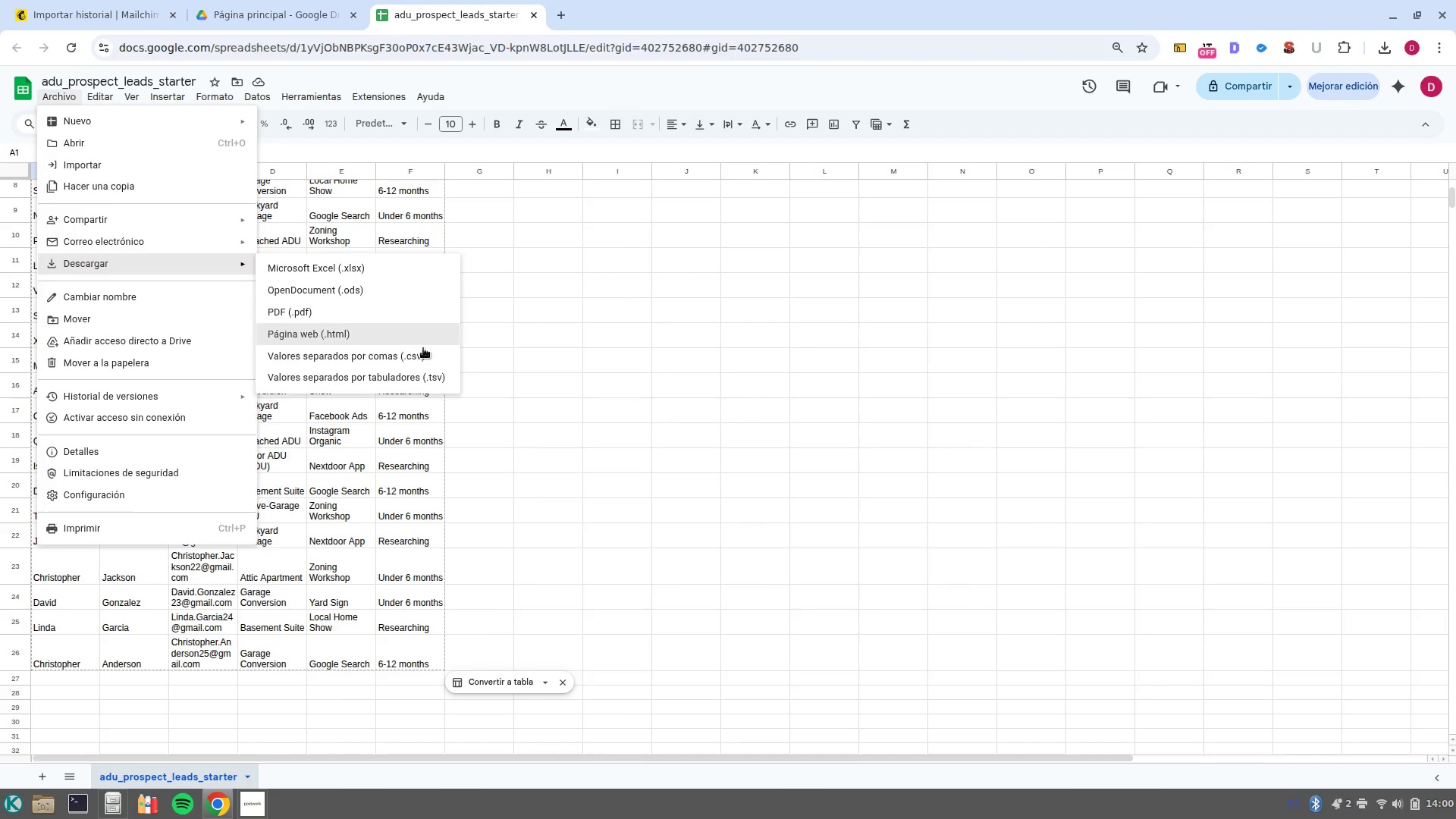 
left_click([428, 366])
 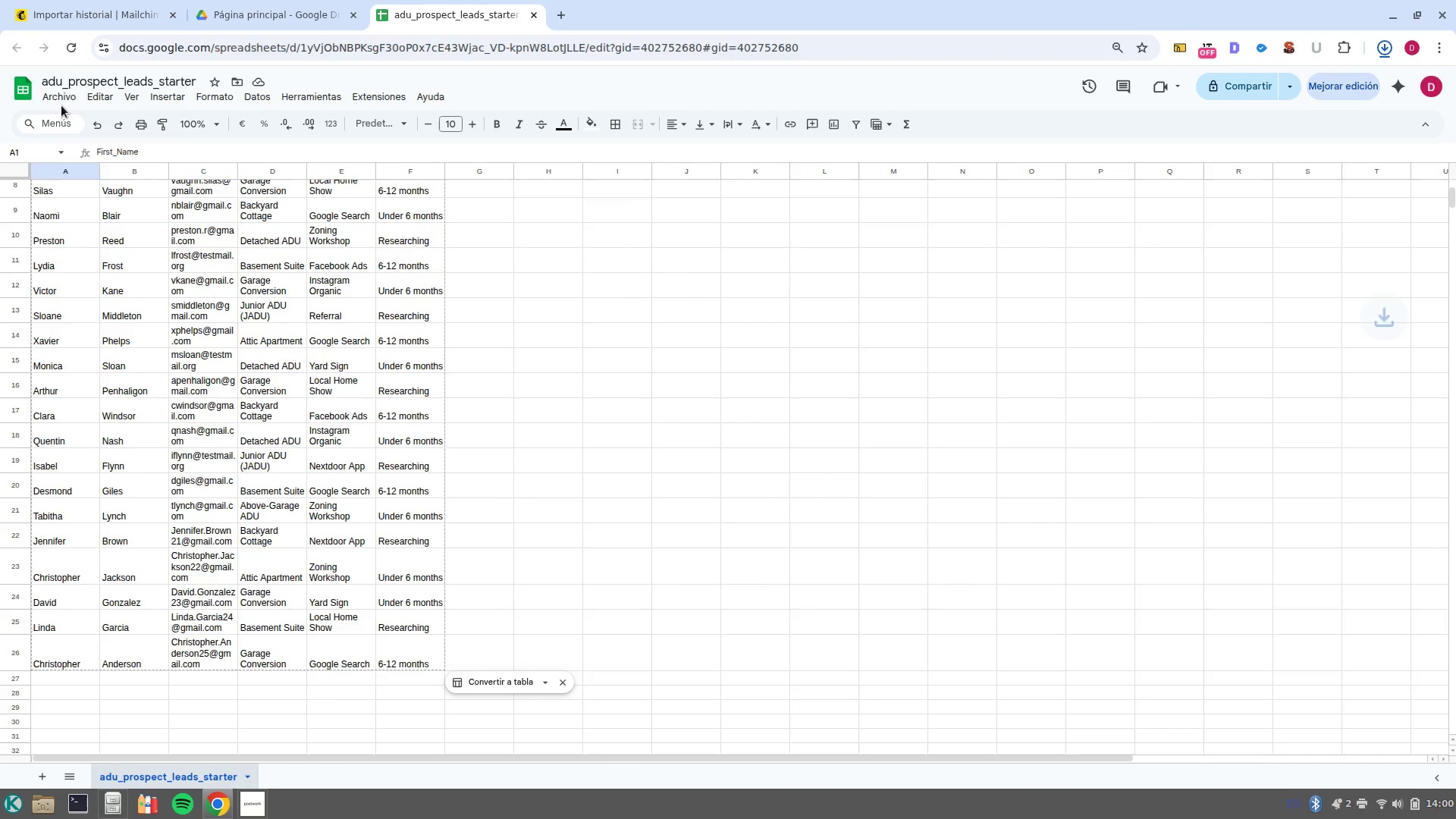 
left_click([61, 105])
 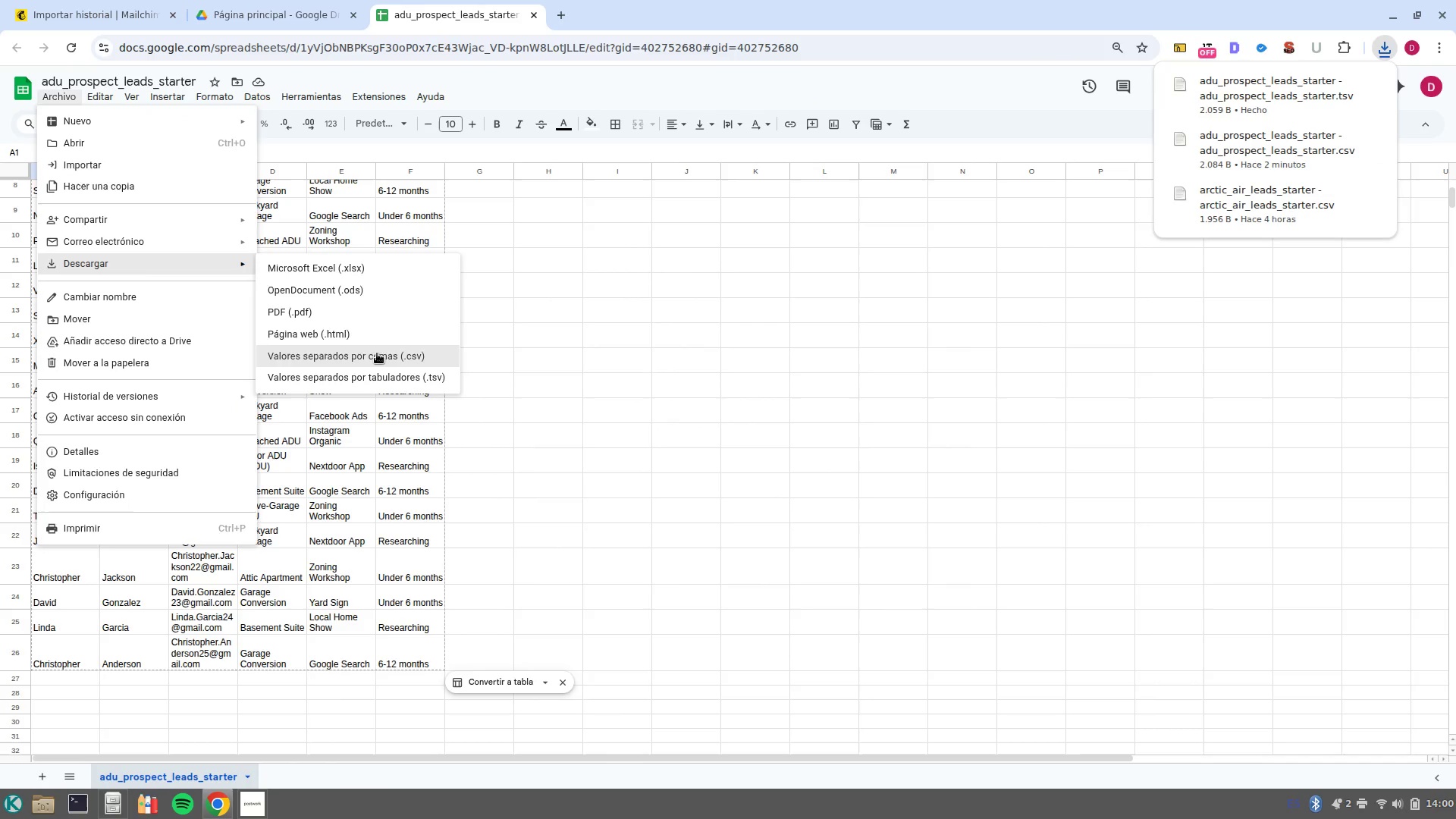 
left_click([384, 362])
 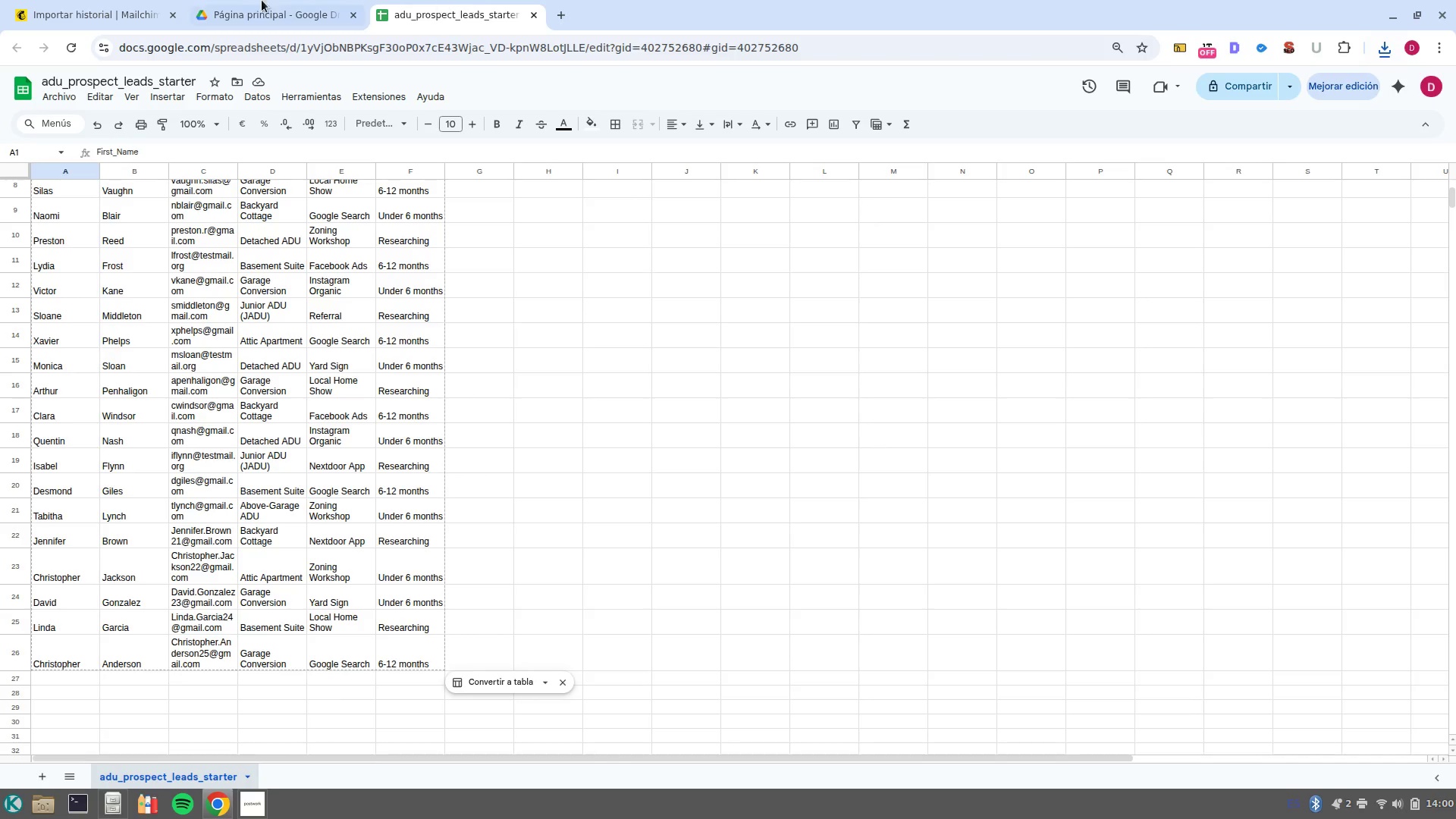 
left_click([86, 0])
 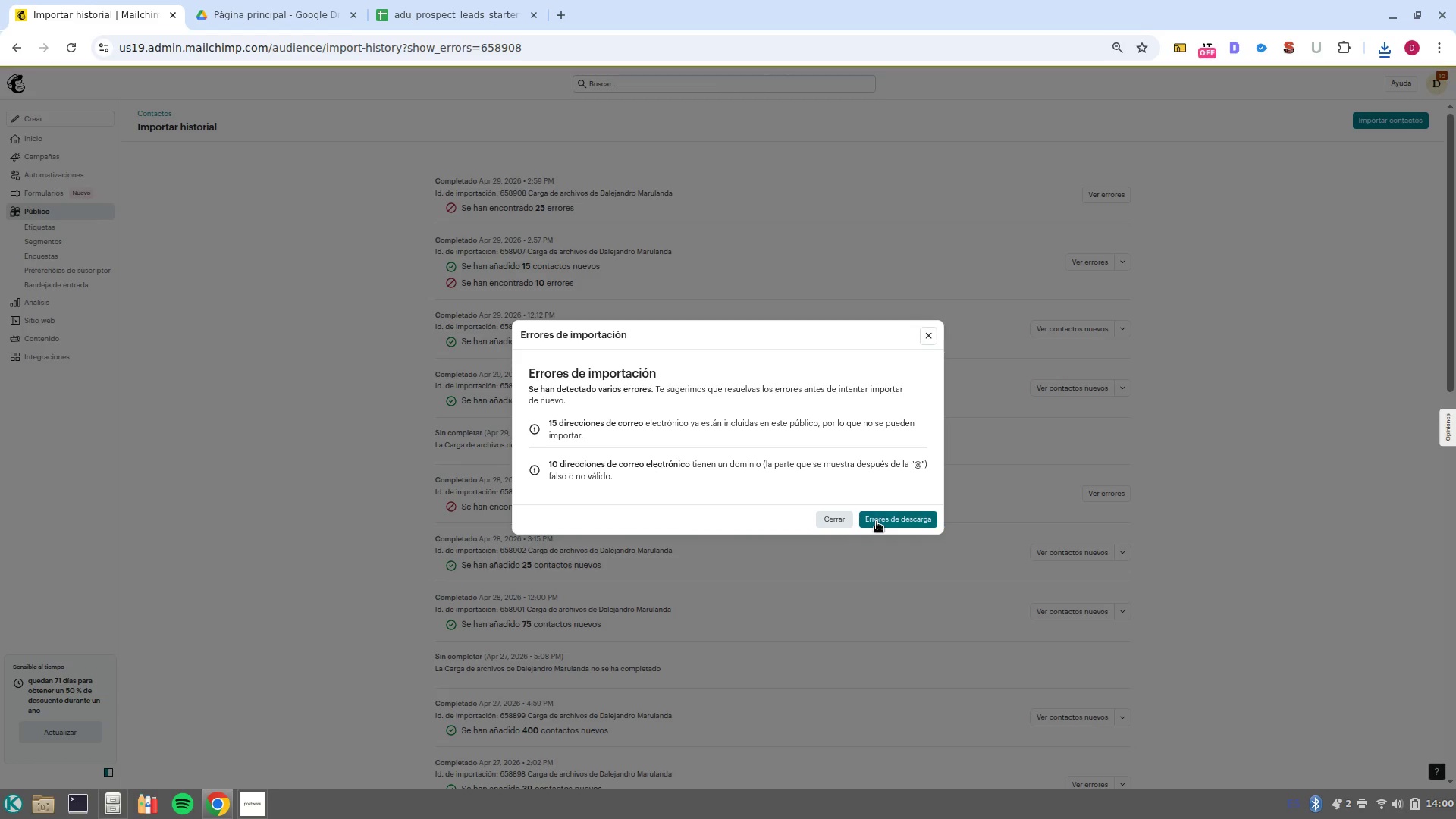 
left_click([846, 523])
 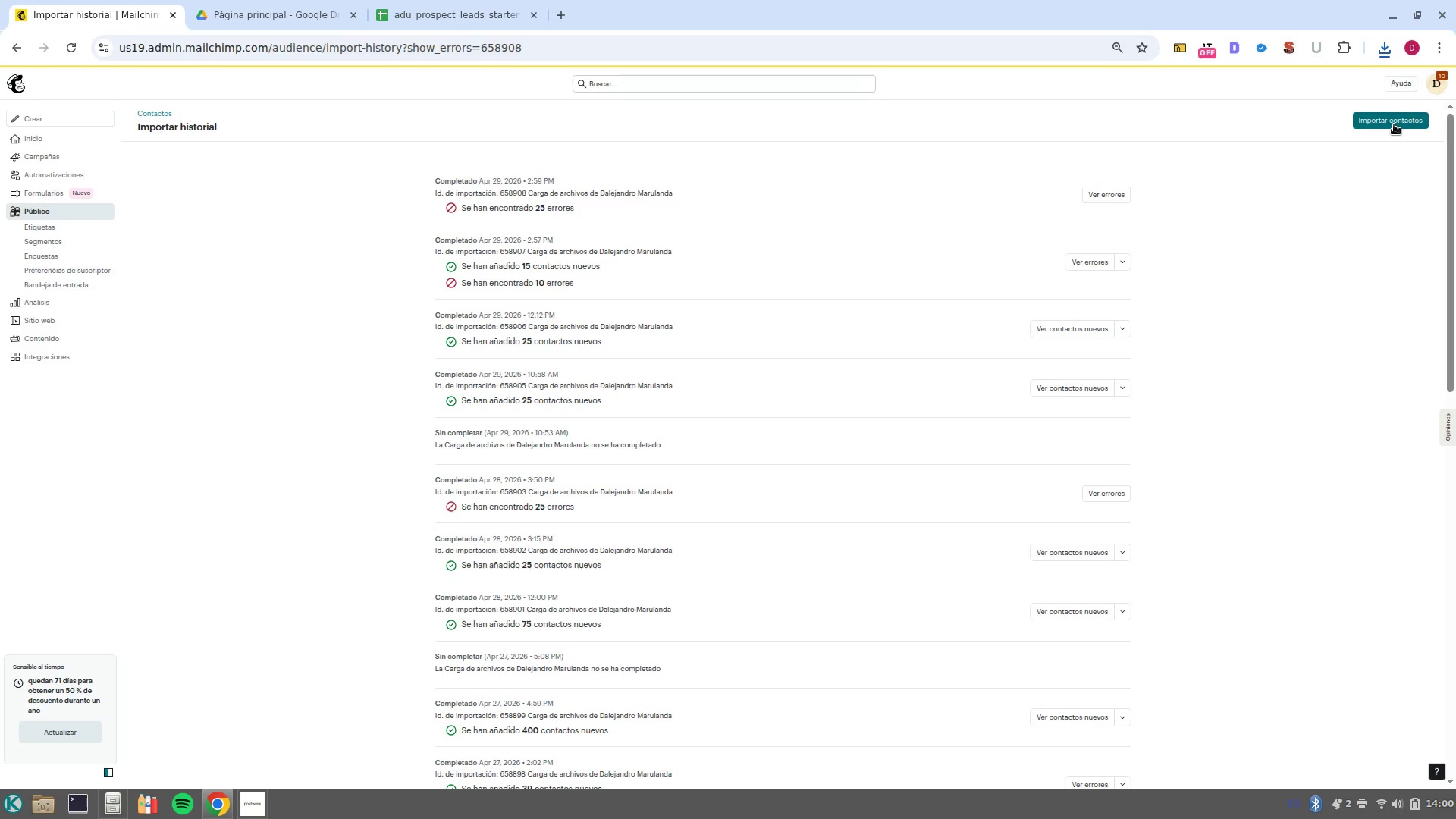 
left_click([1394, 124])
 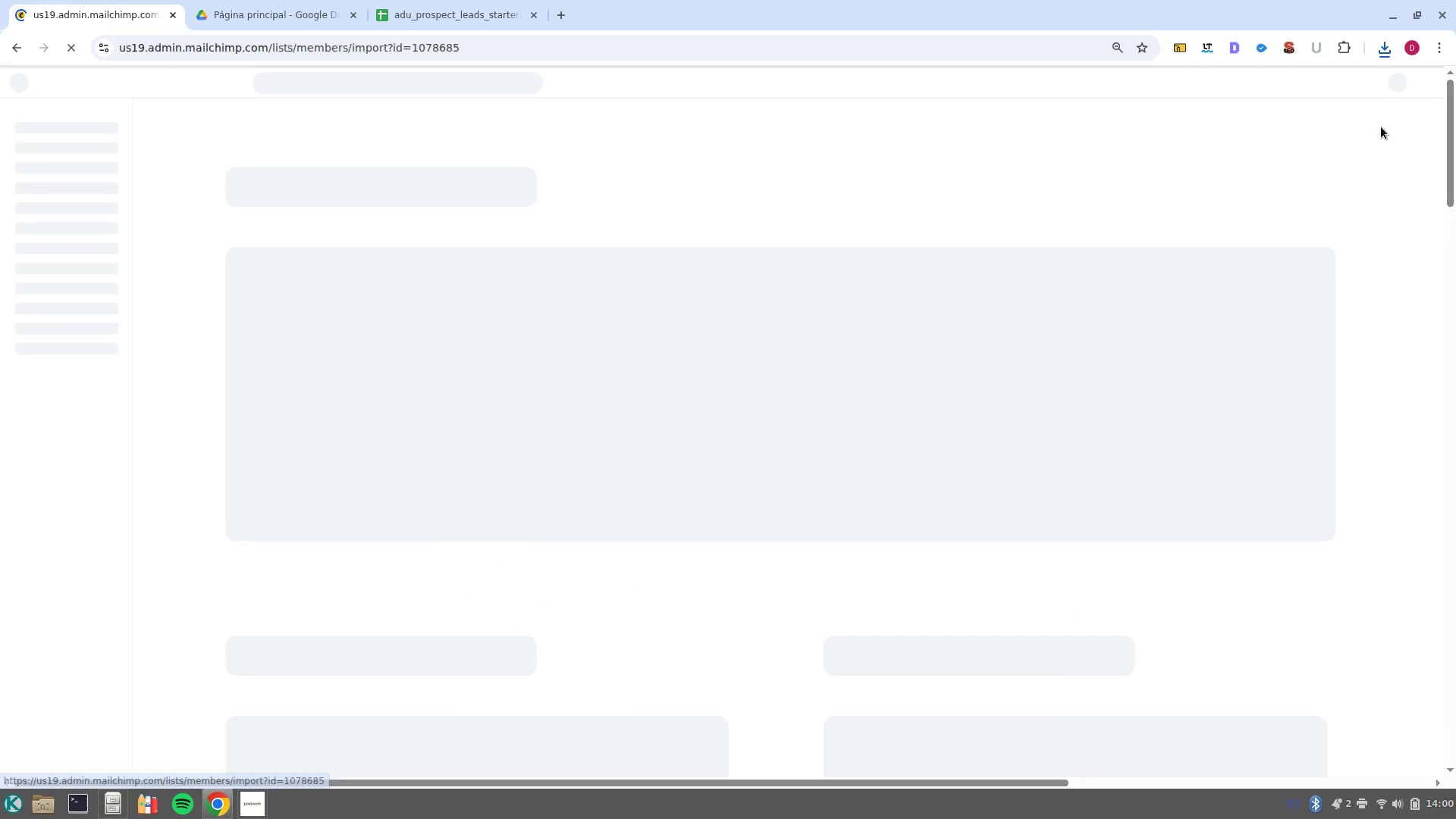 
mouse_move([824, 341])
 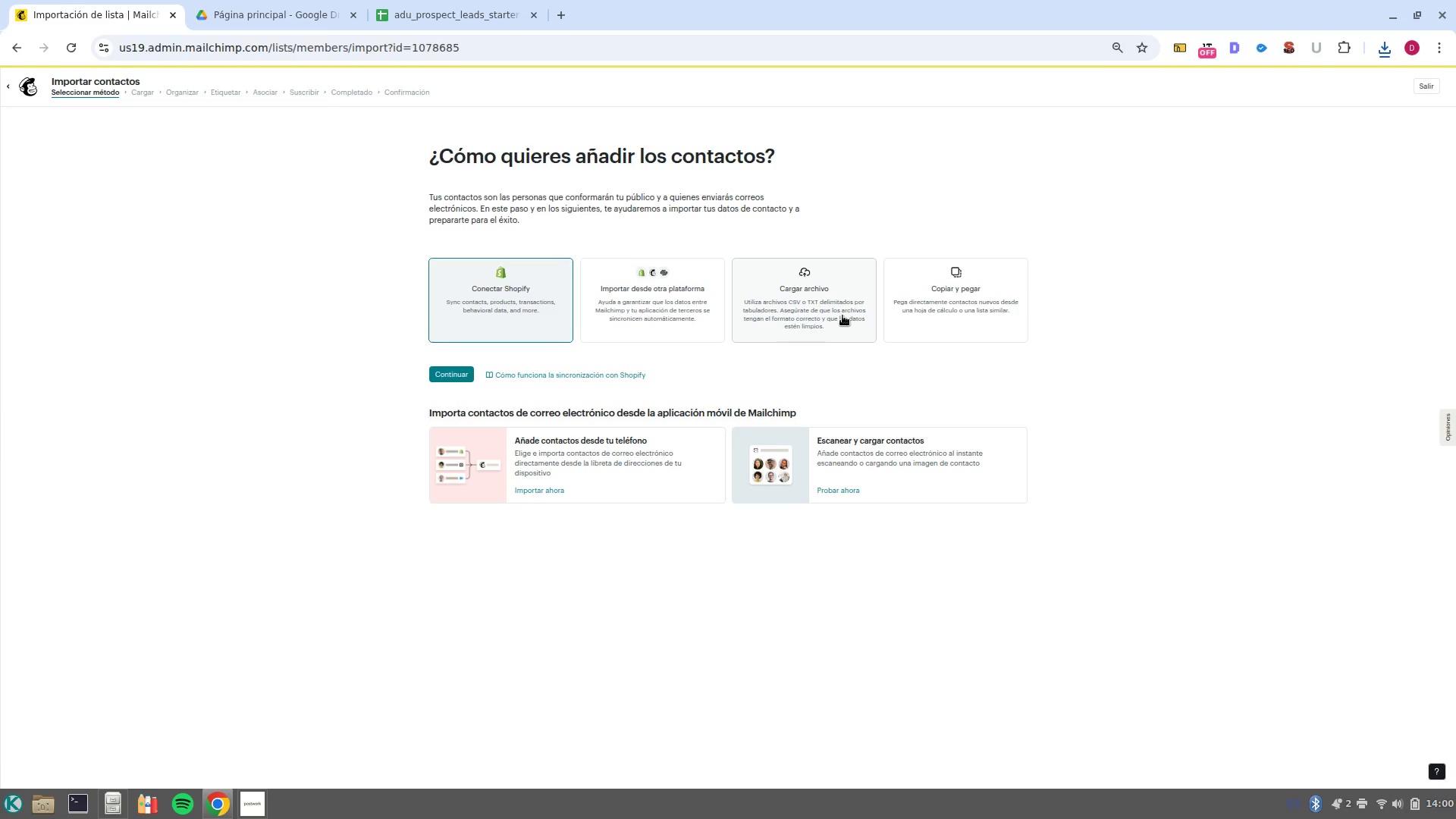 
left_click([843, 315])
 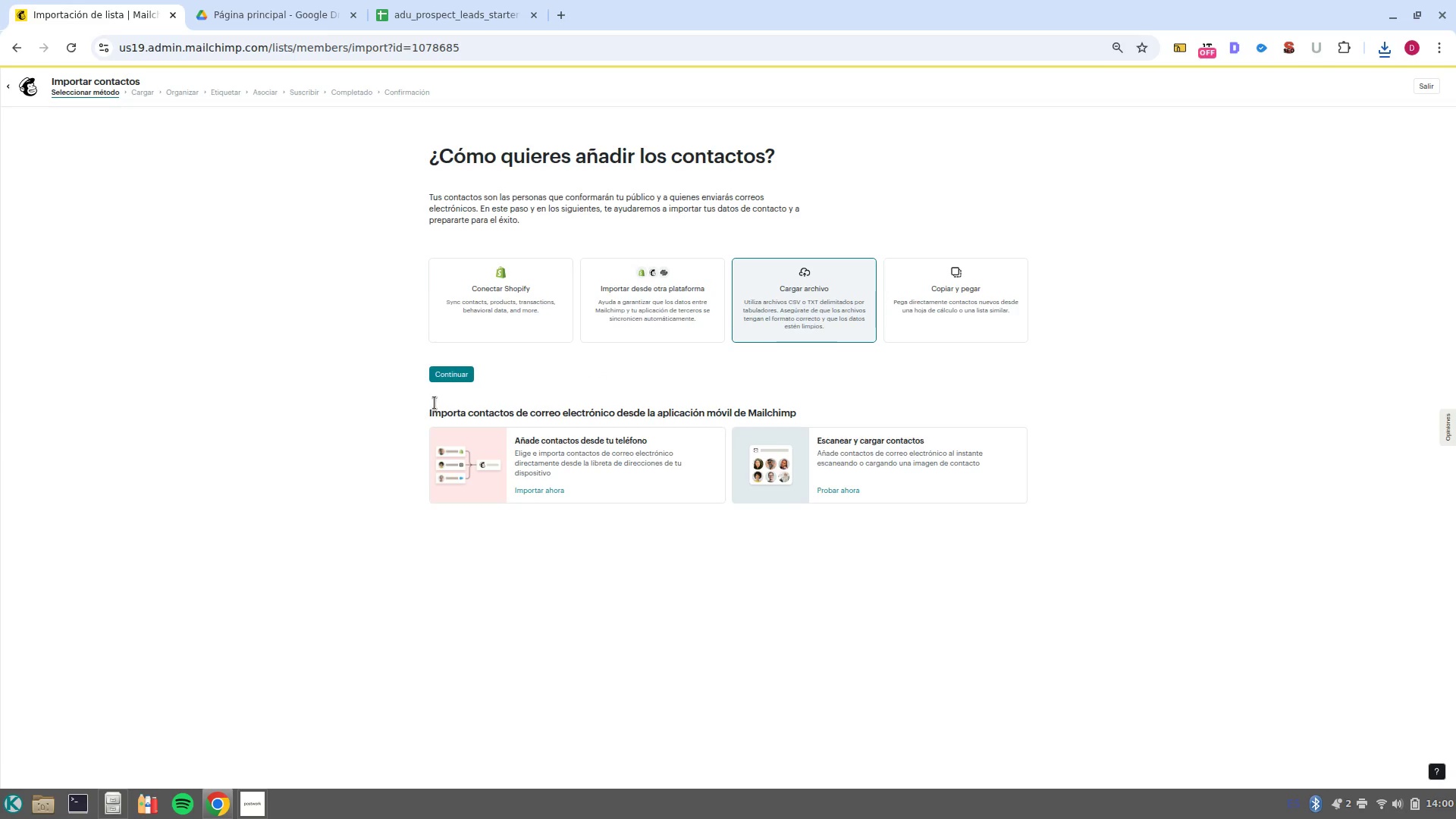 
left_click([438, 381])
 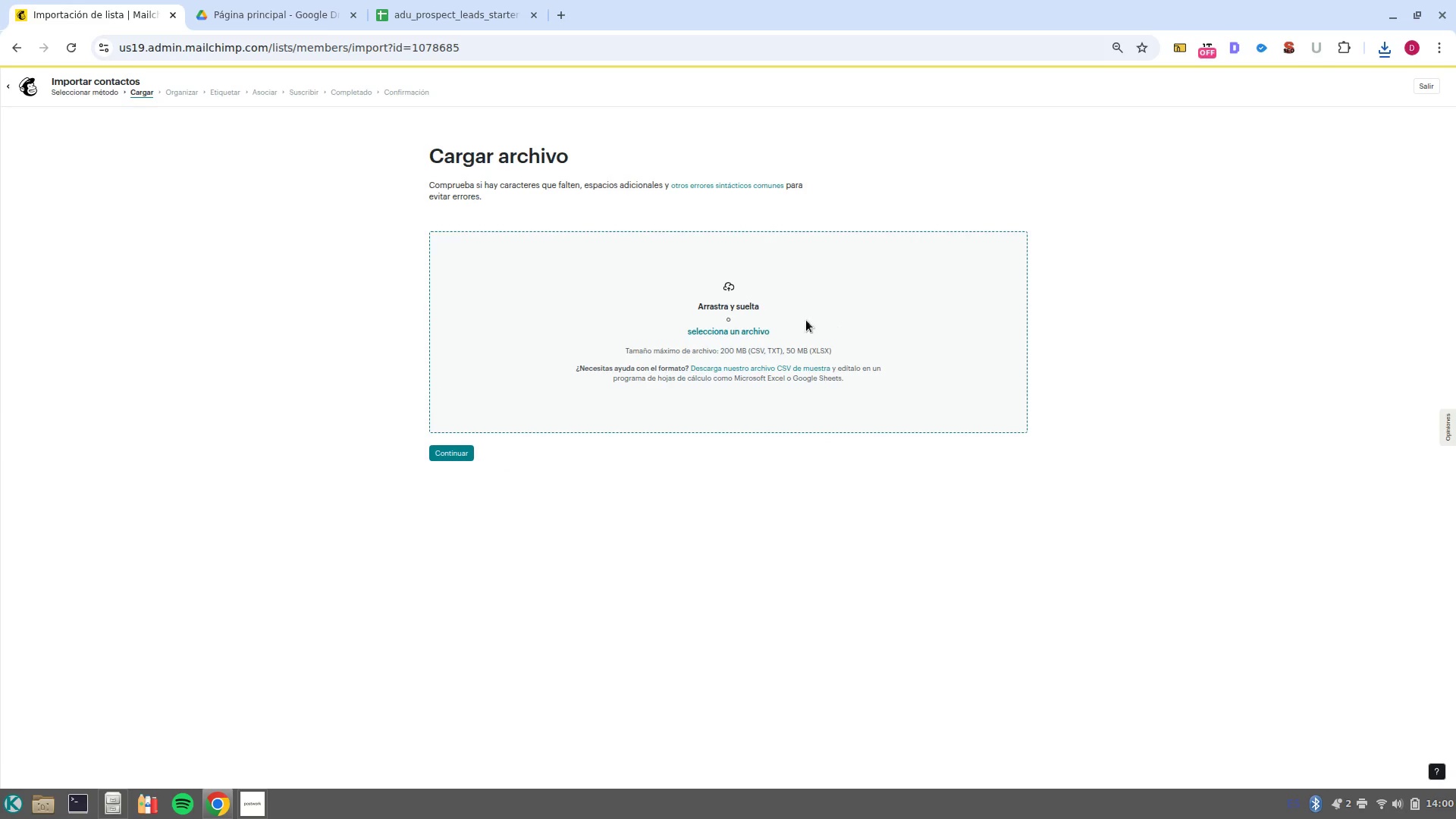 
left_click([748, 329])
 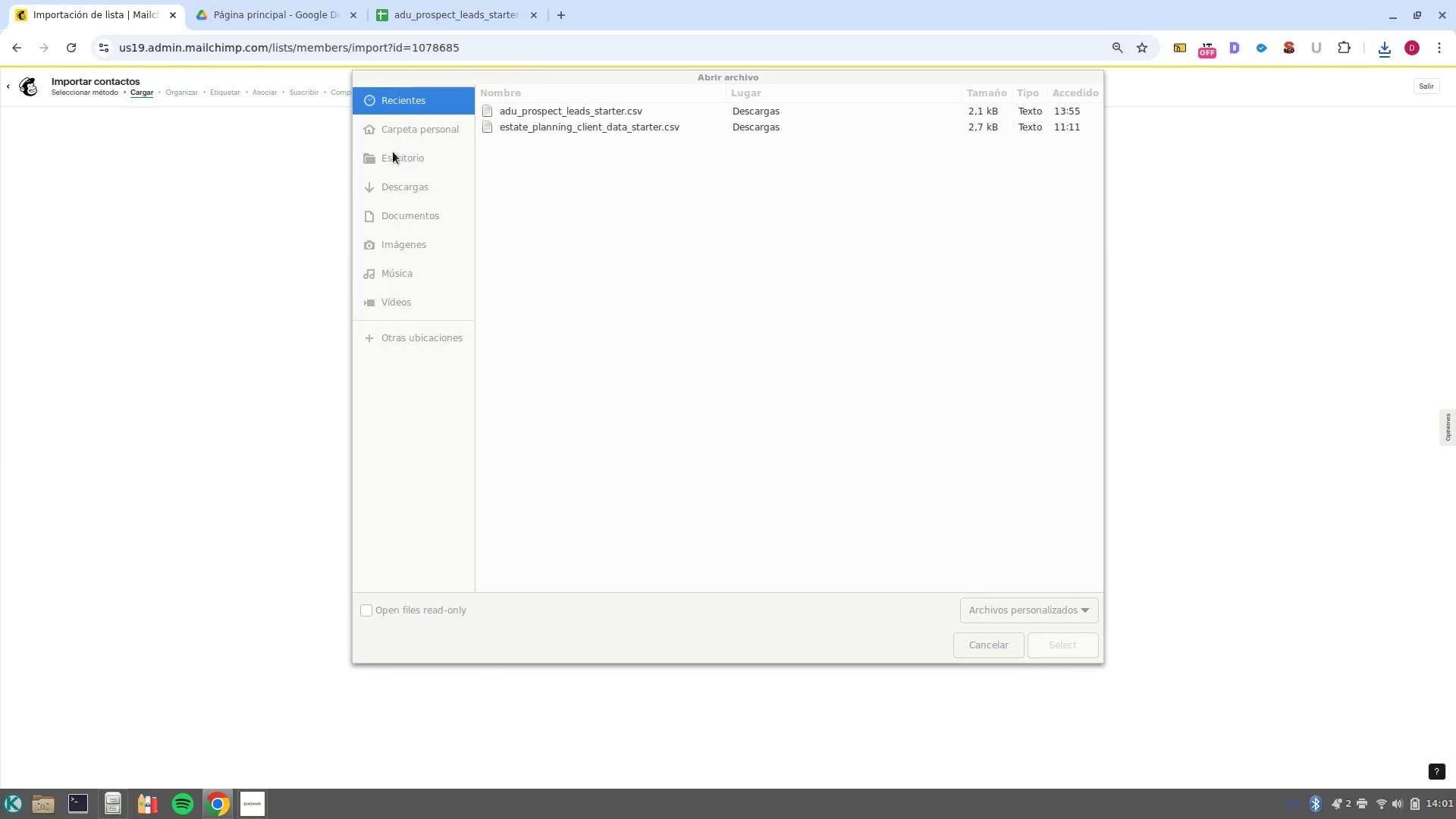 
left_click([394, 180])
 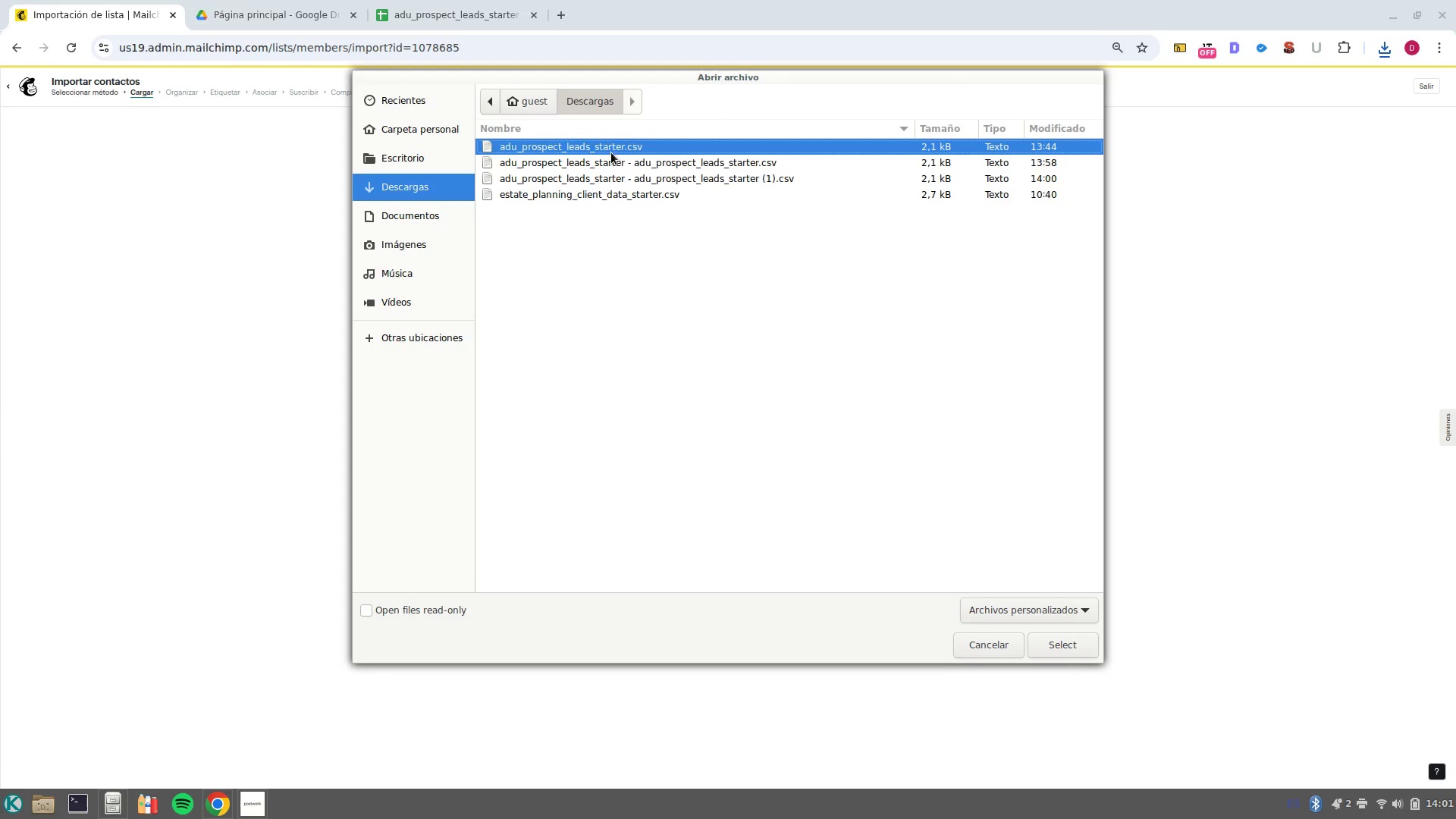 
left_click([647, 180])
 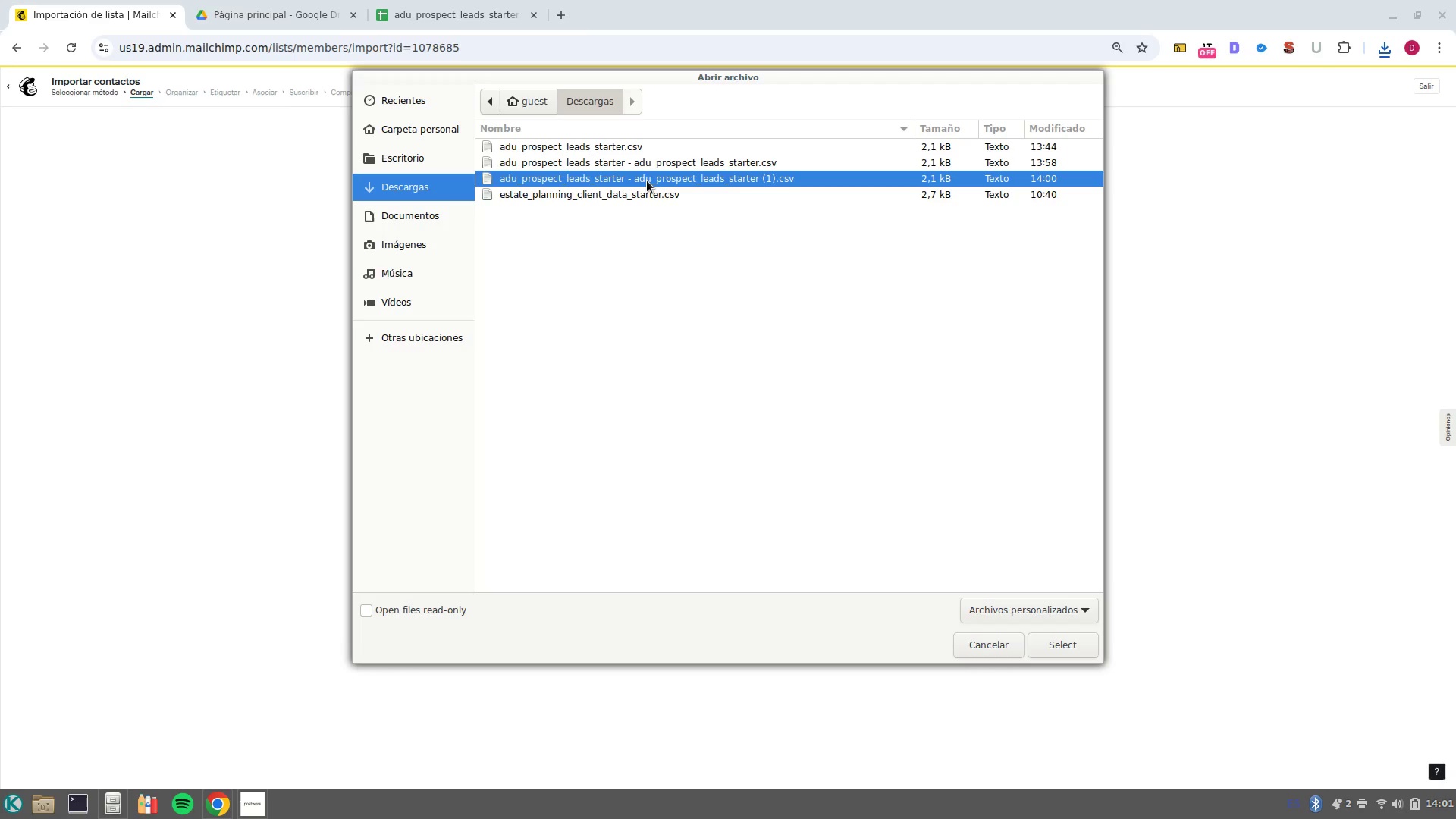 
key(NumpadEnter)
 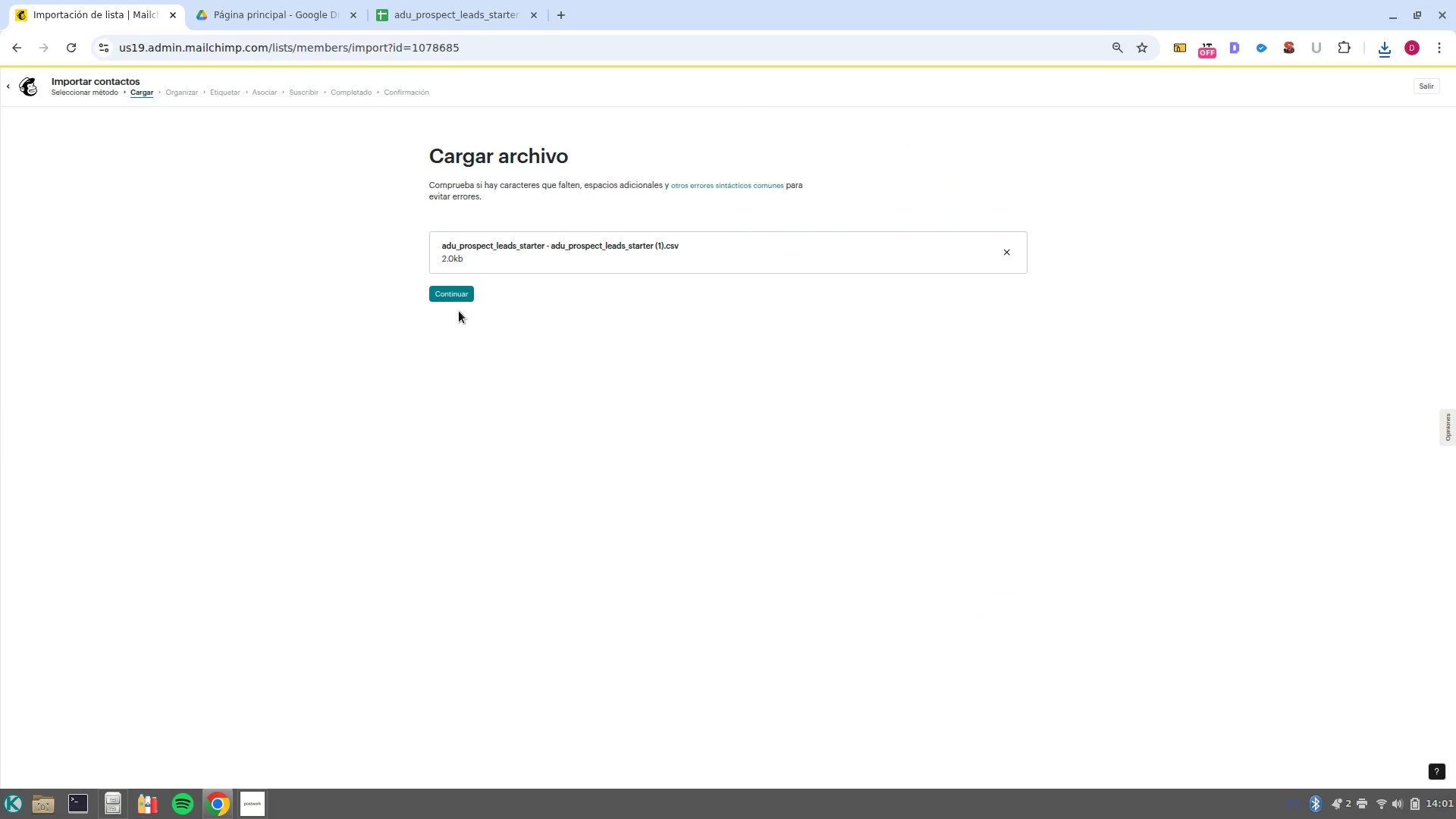 
left_click([453, 286])
 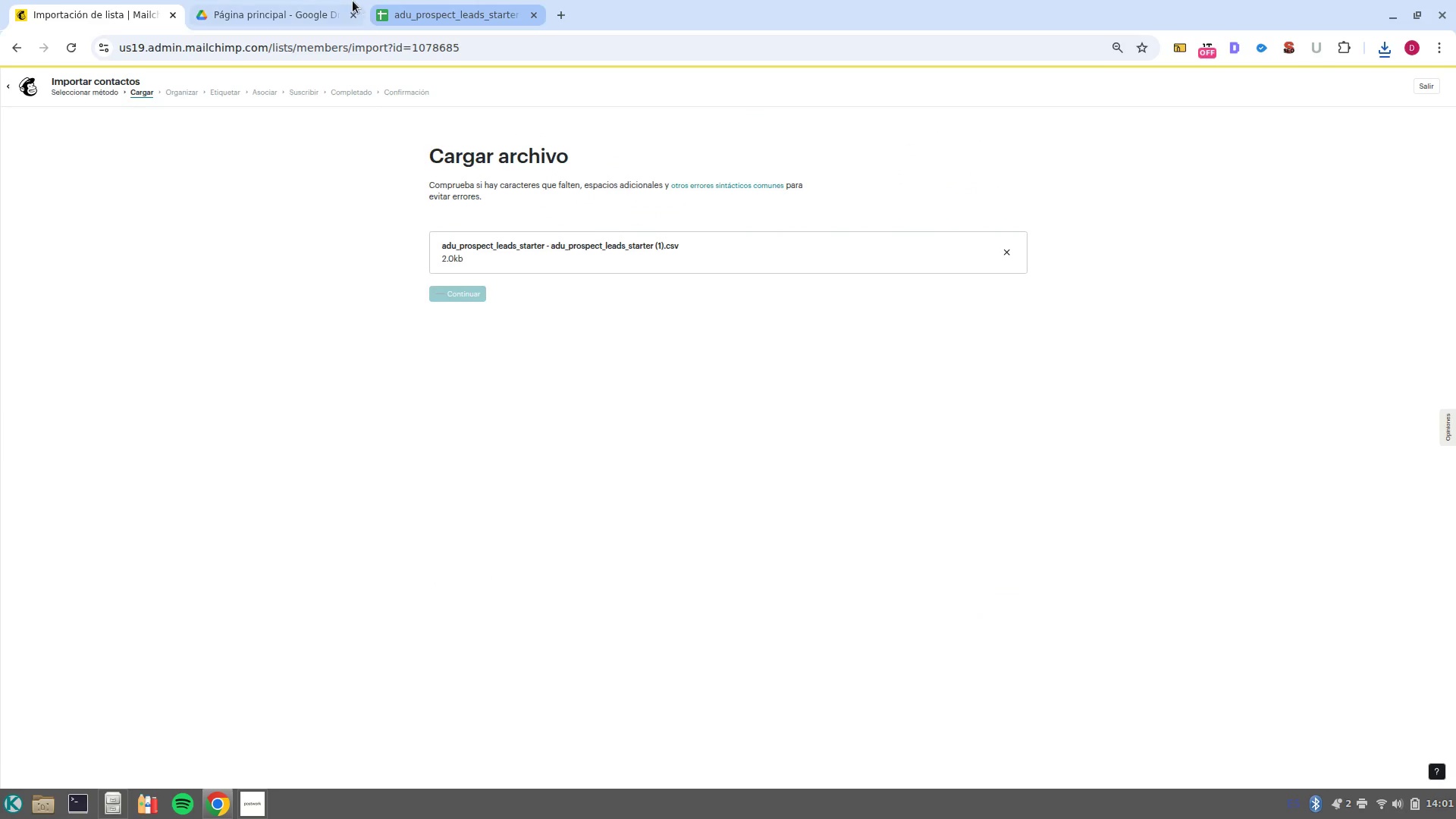 
left_click([348, 17])
 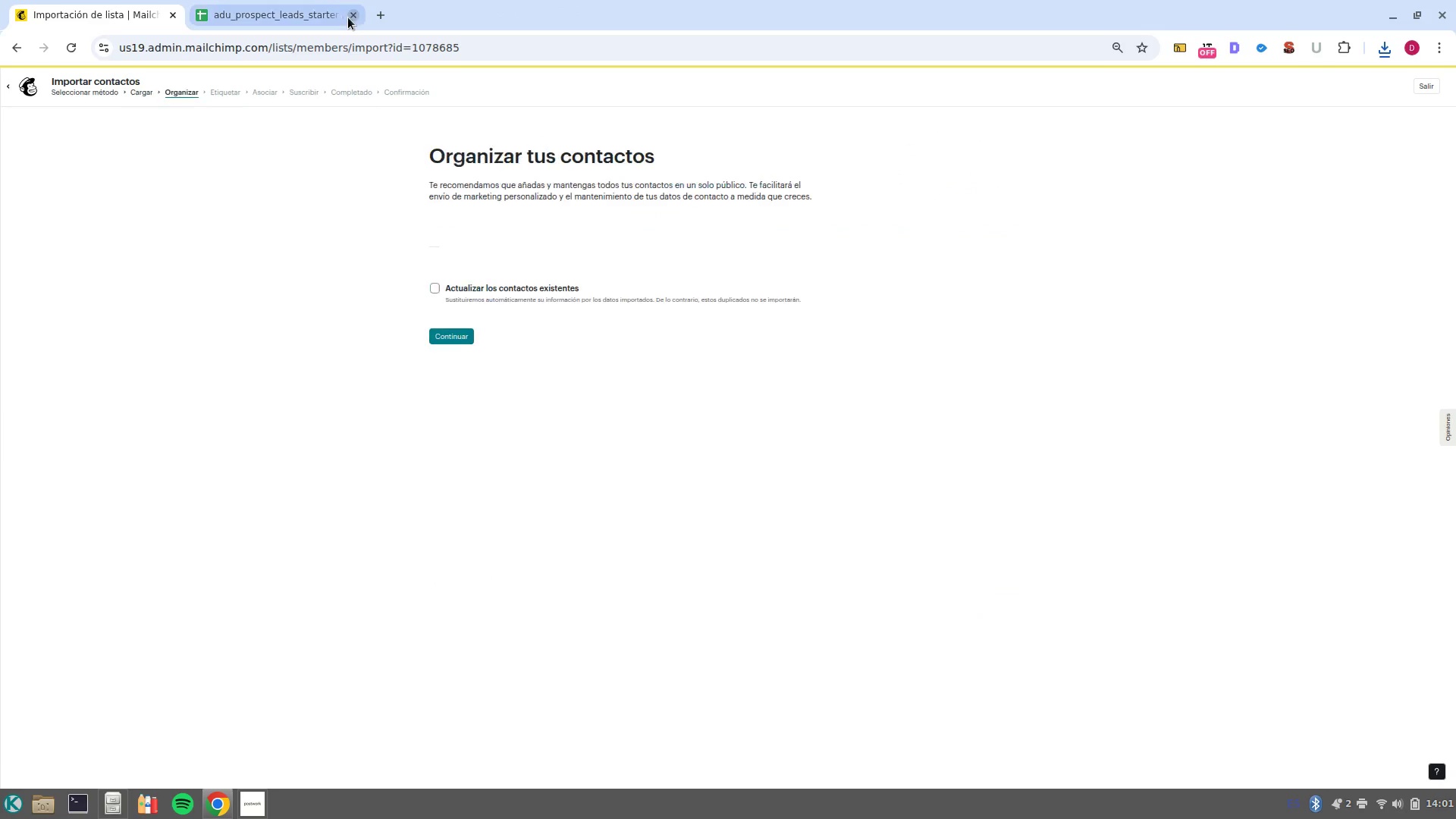 
left_click([348, 17])
 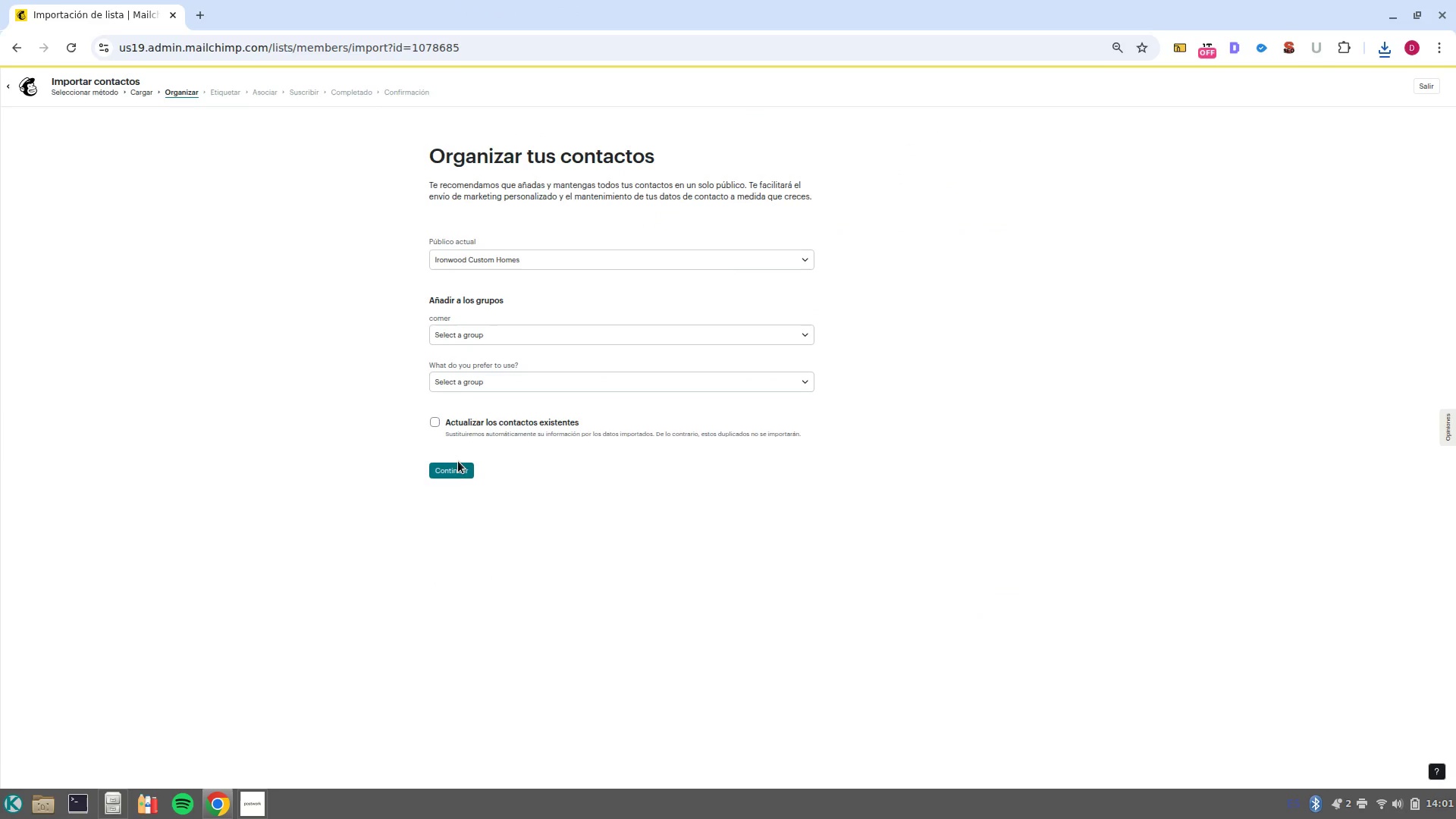 
left_click([458, 468])
 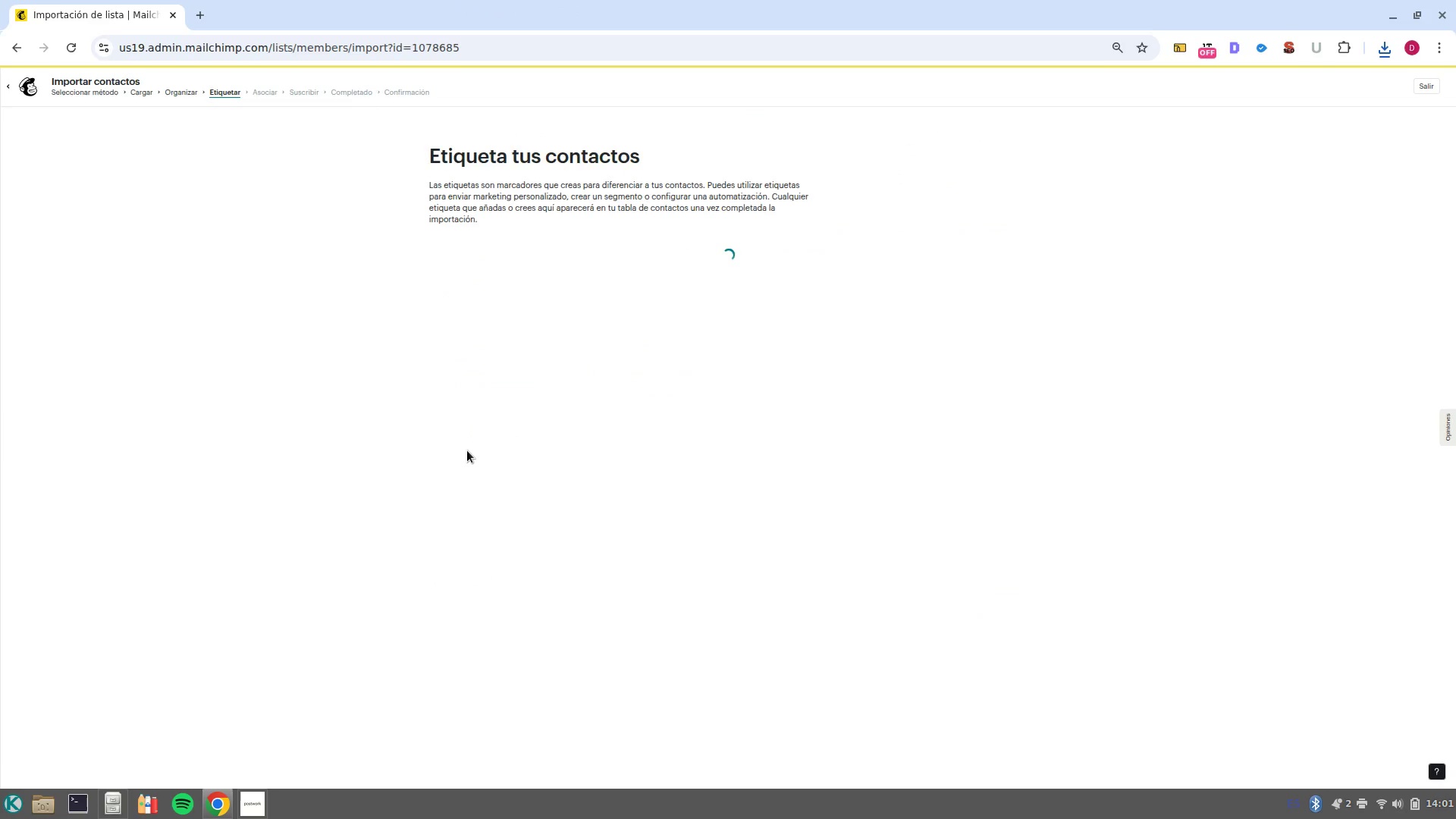 
left_click([617, 284])
 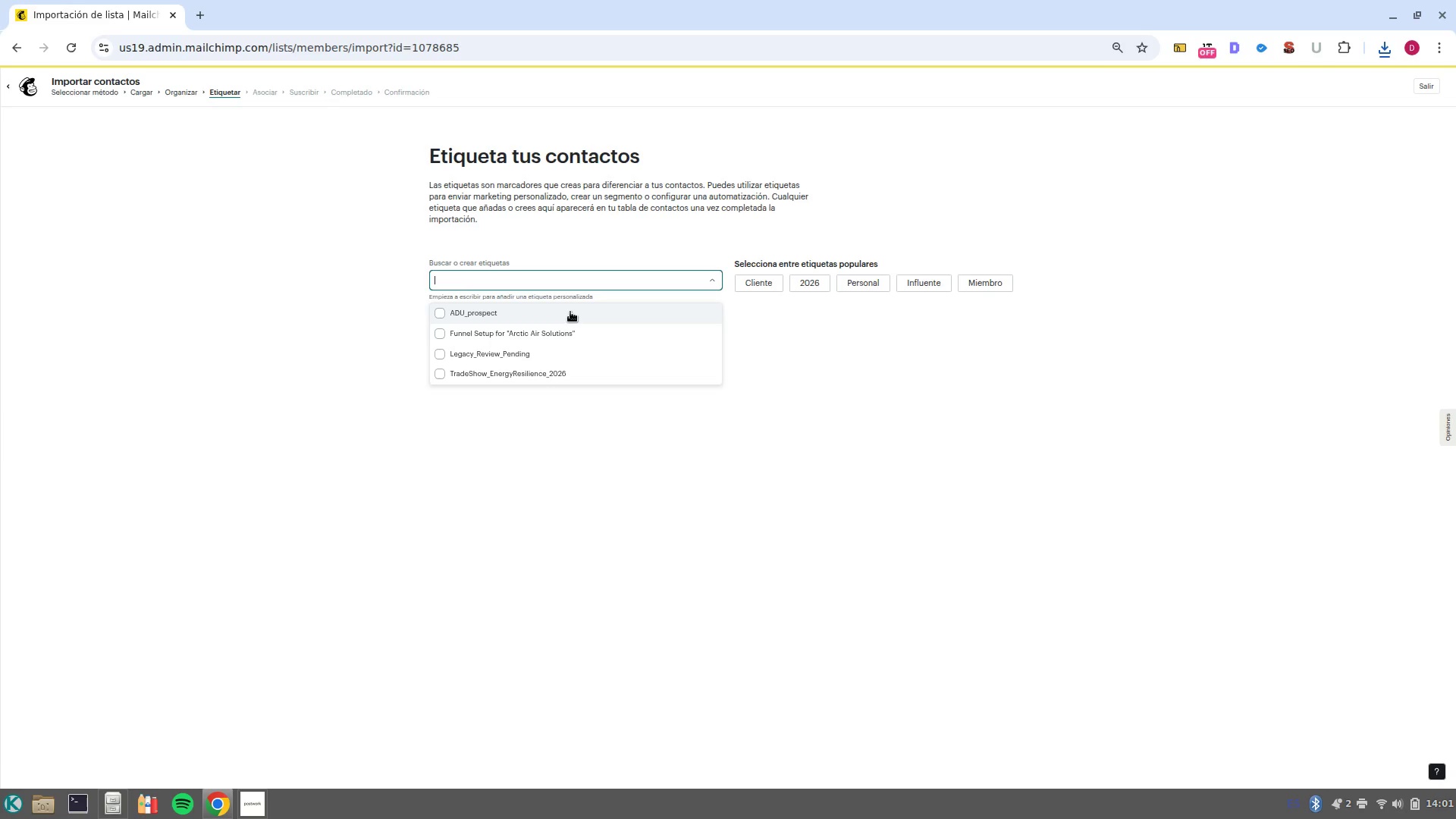 
left_click([570, 312])
 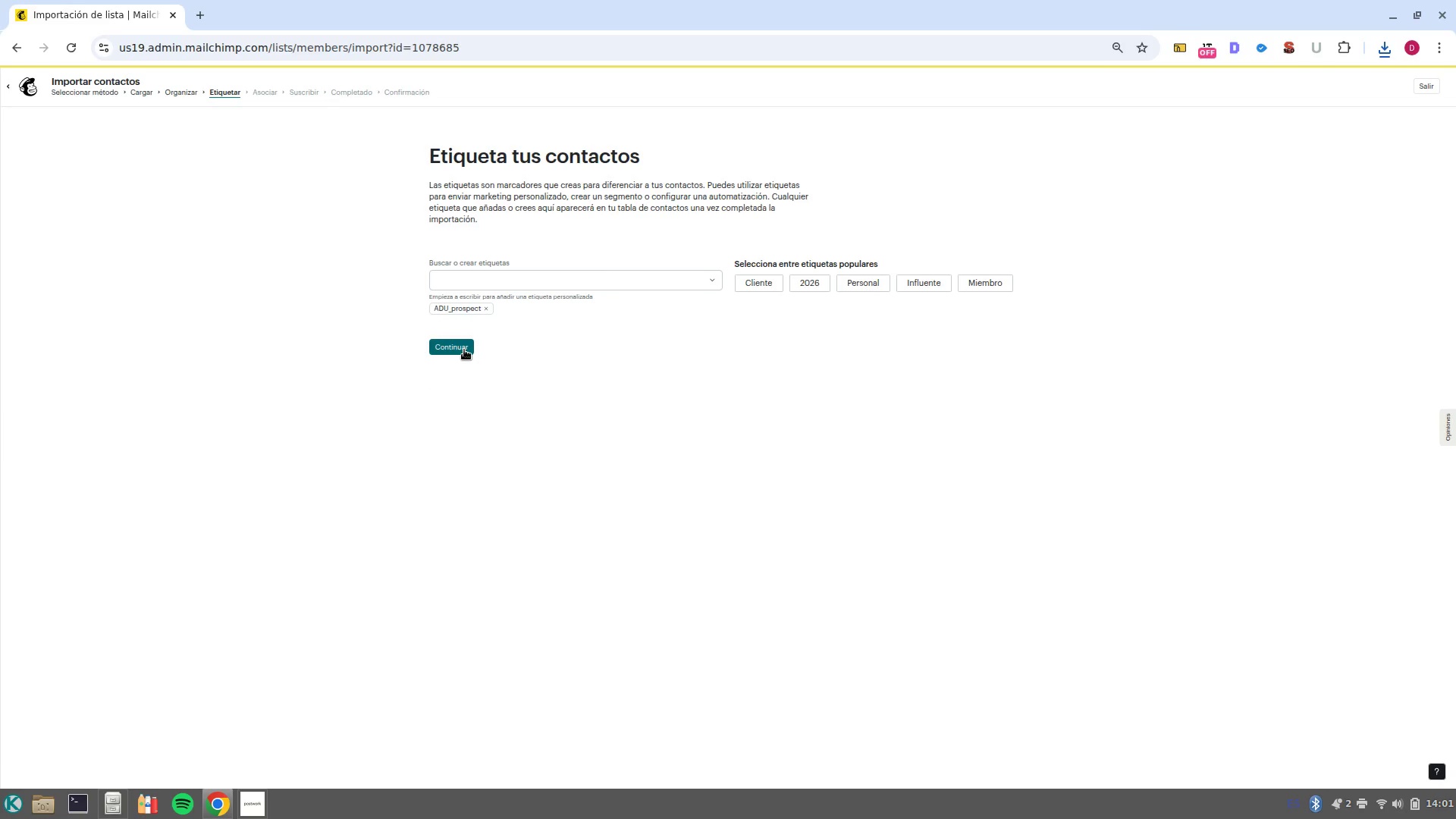 
left_click([464, 350])
 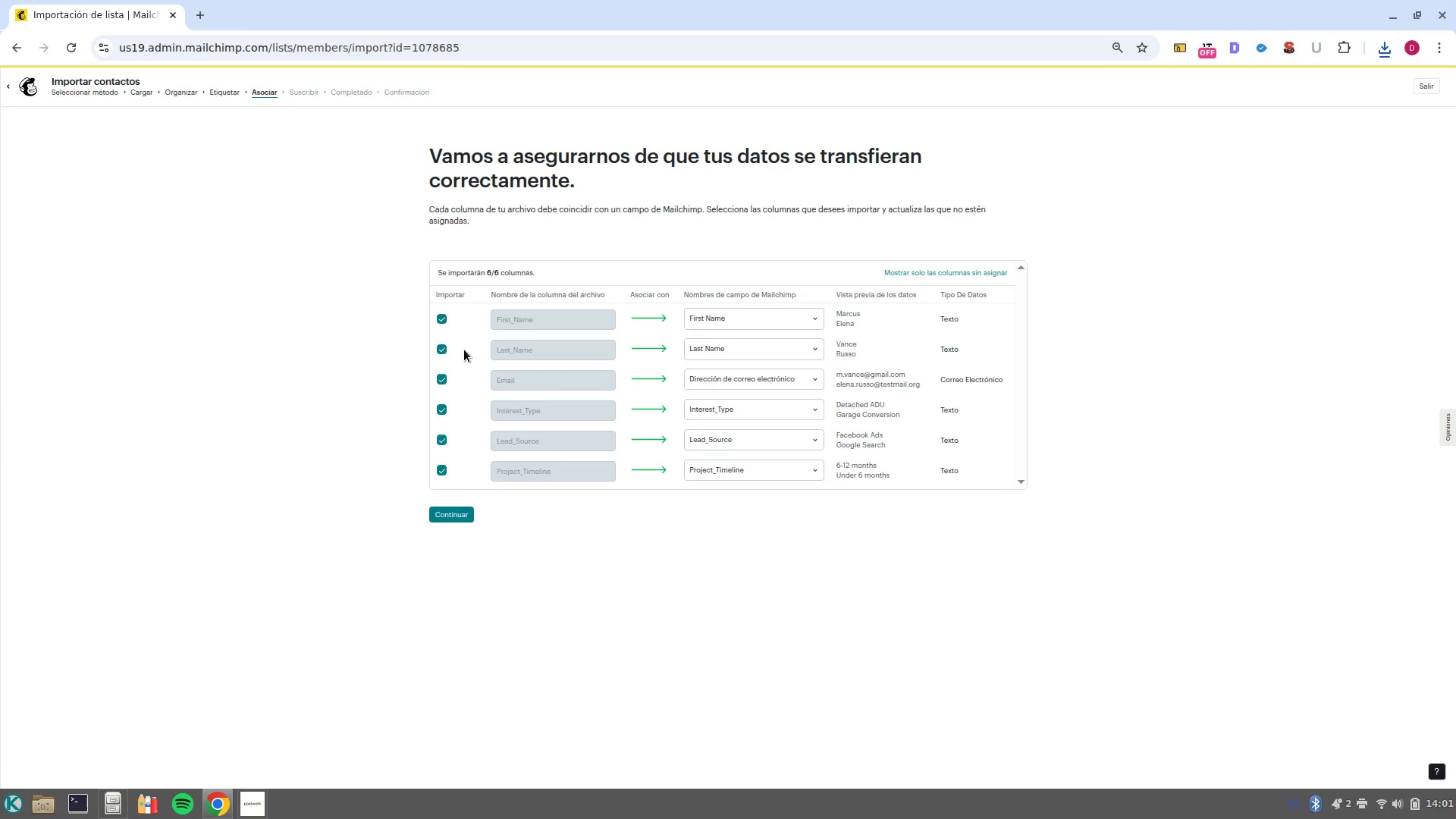 
left_click([460, 520])
 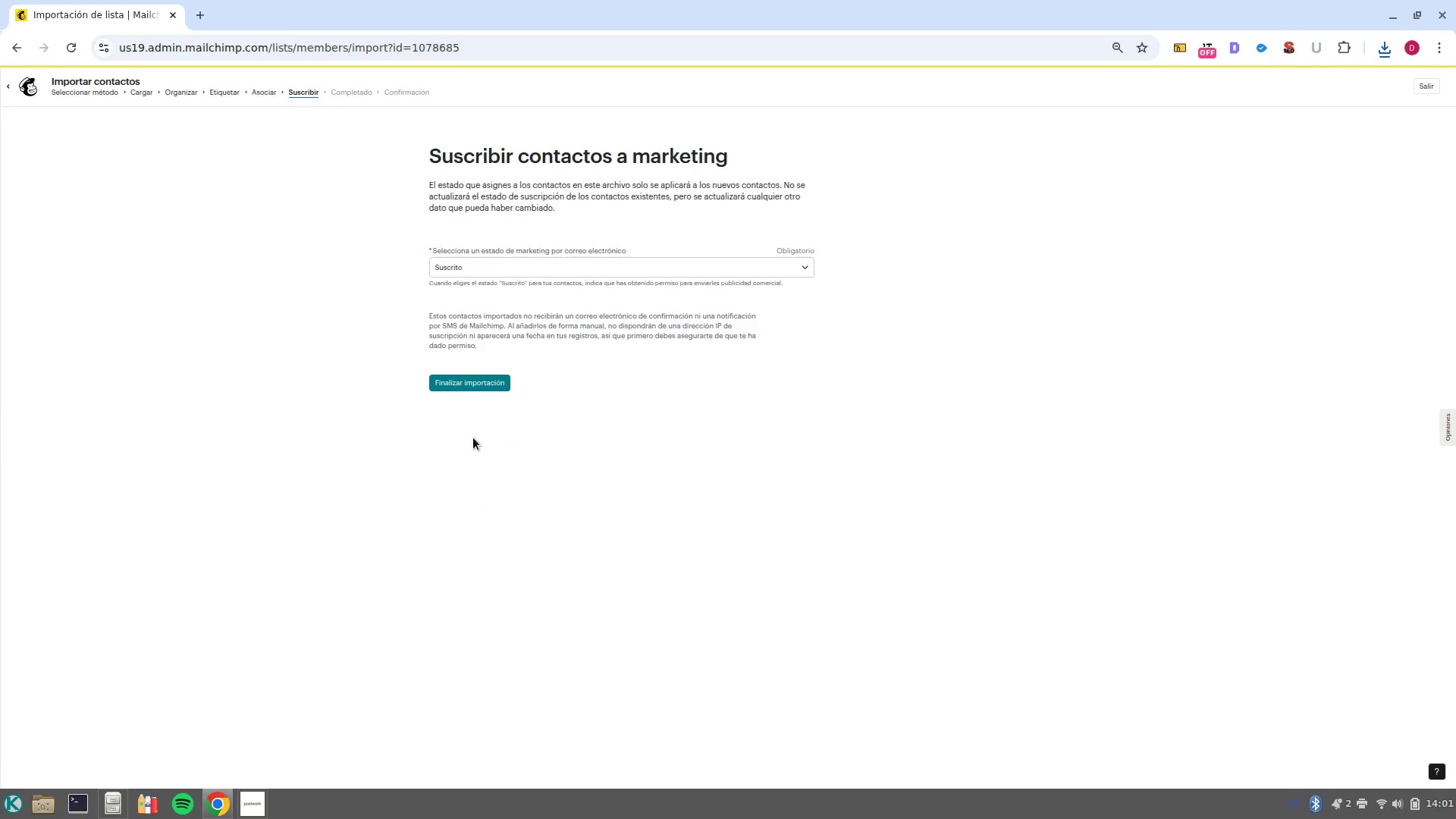 
left_click([475, 388])
 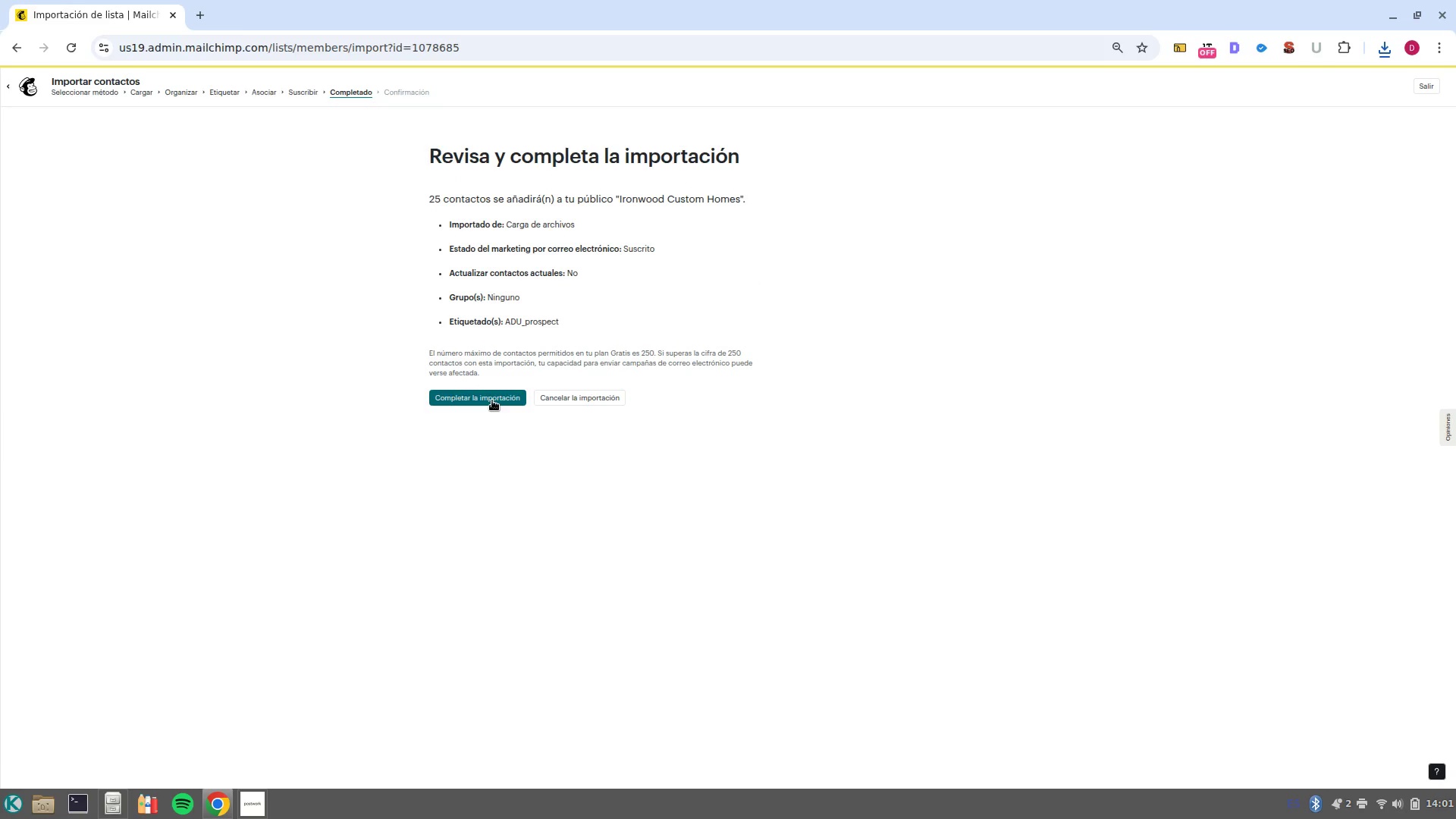 
left_click([492, 400])
 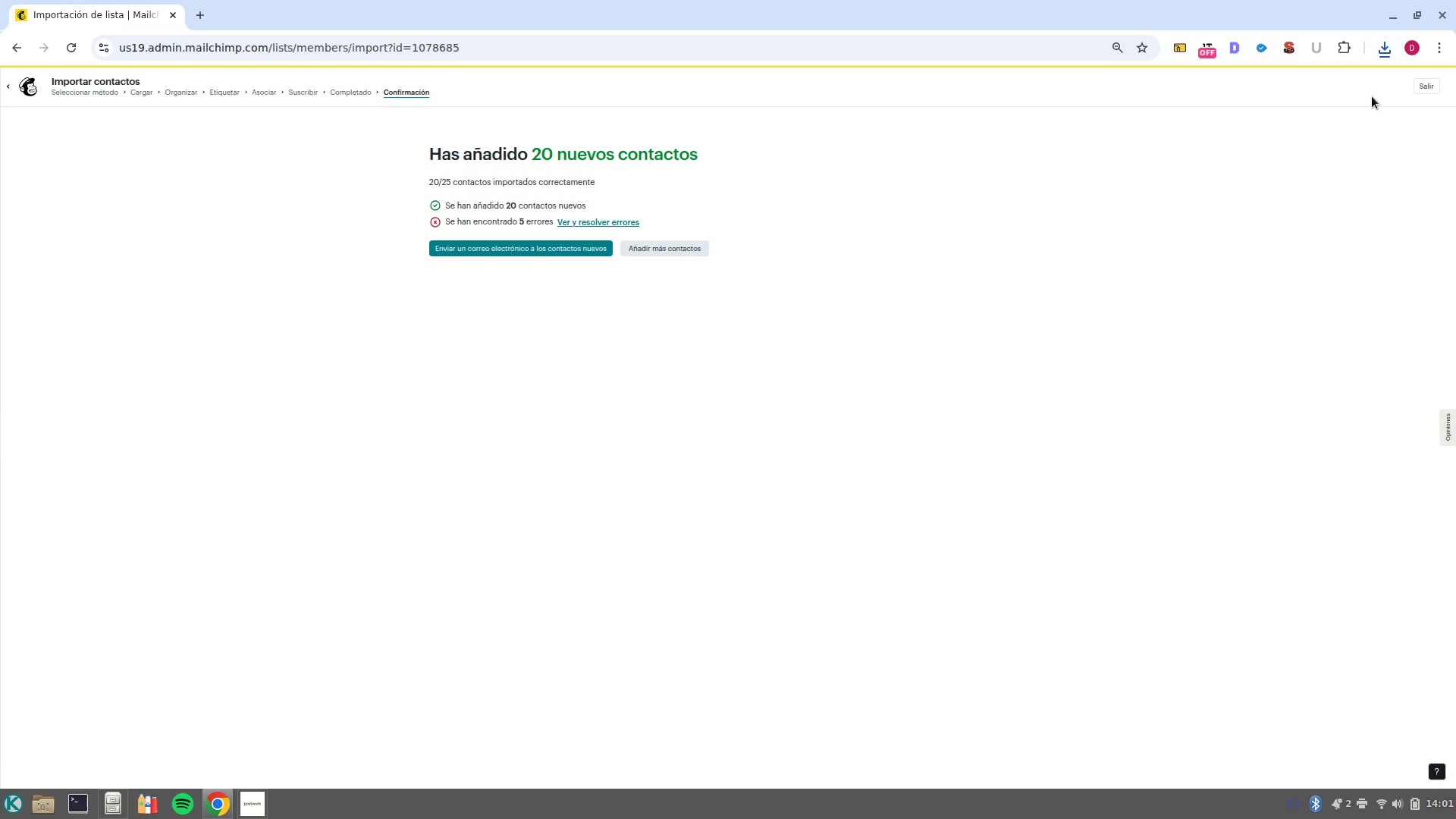 
wait(12.37)
 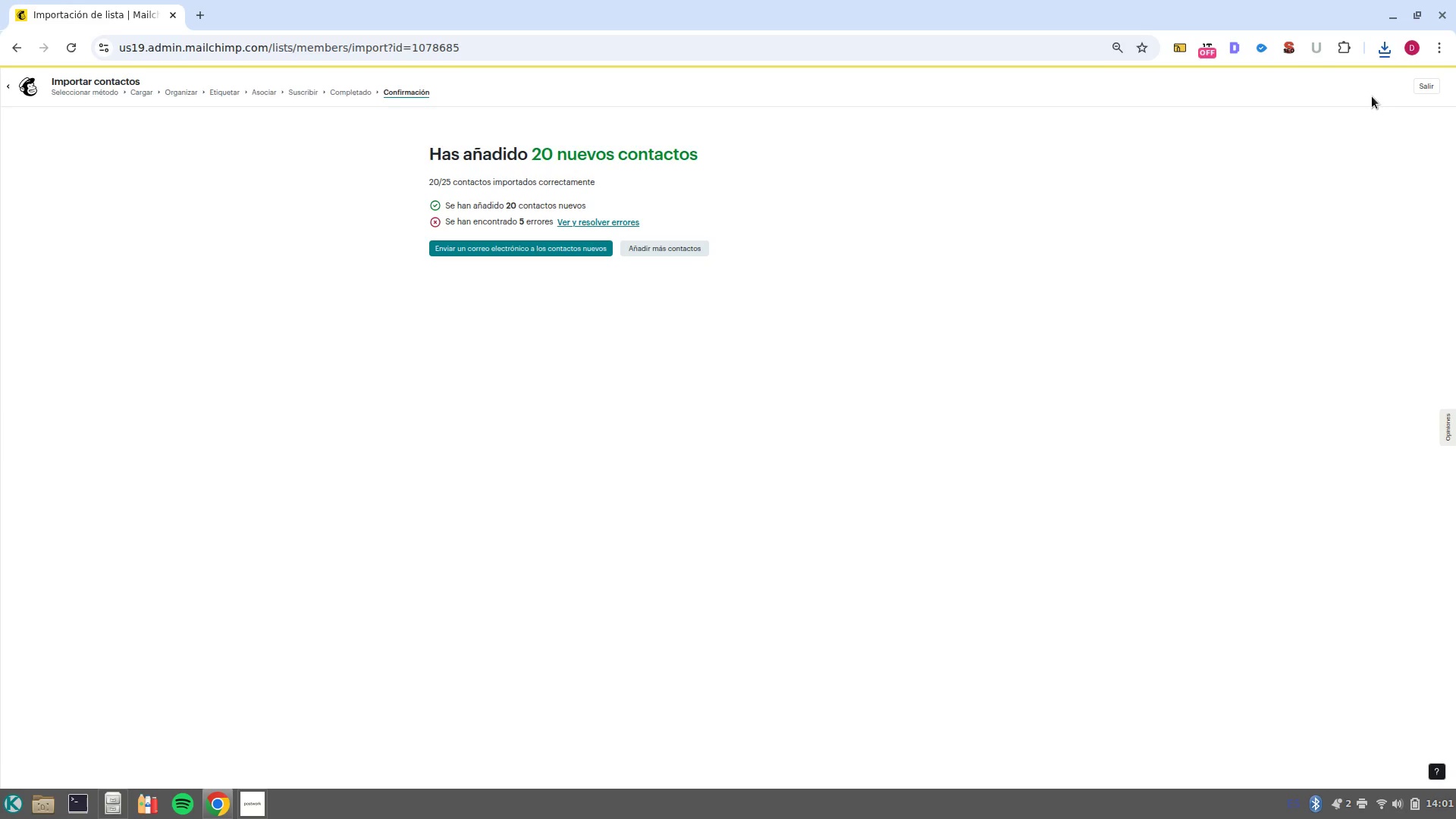 
left_click([839, 522])
 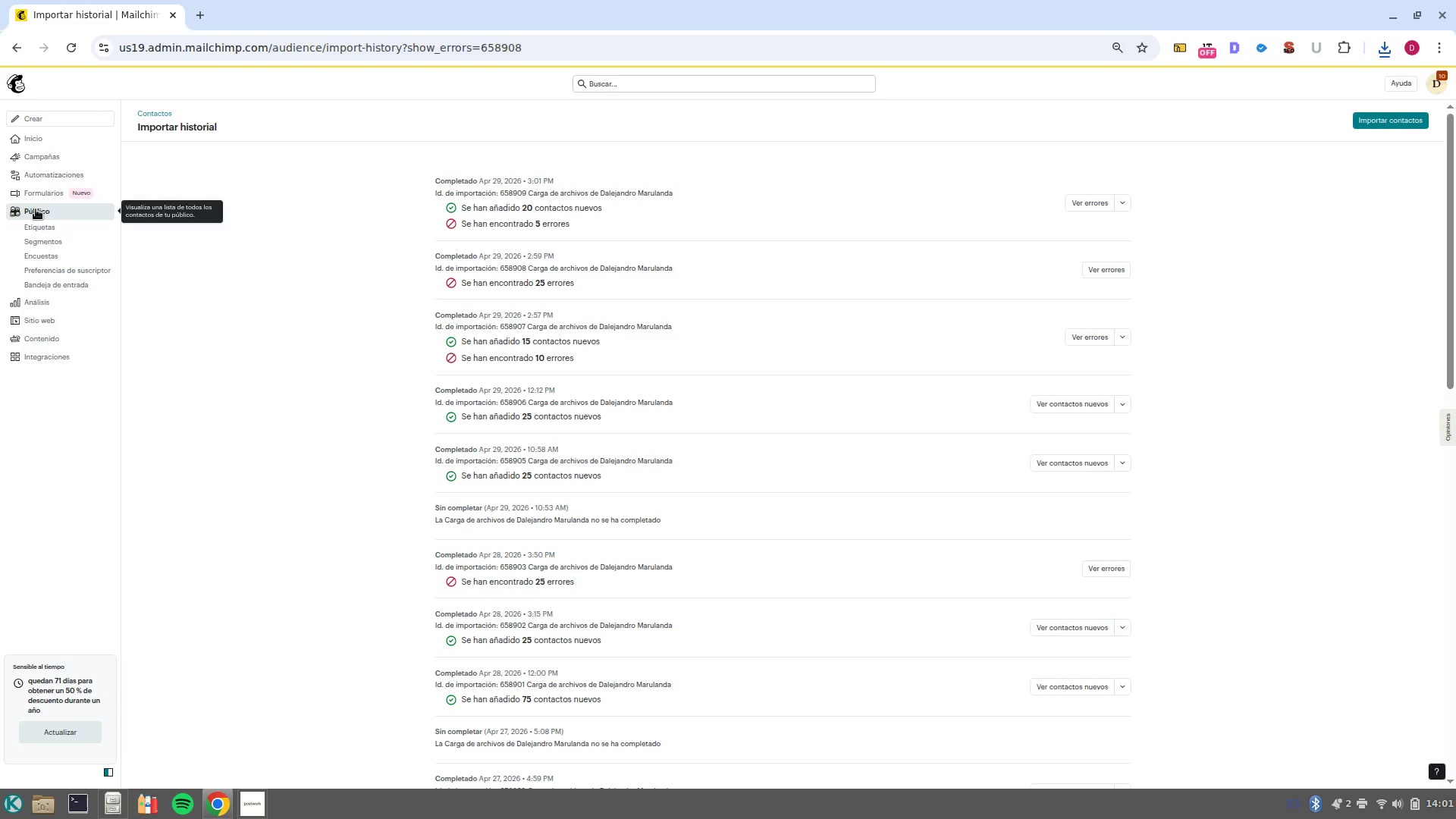 
left_click([70, 225])
 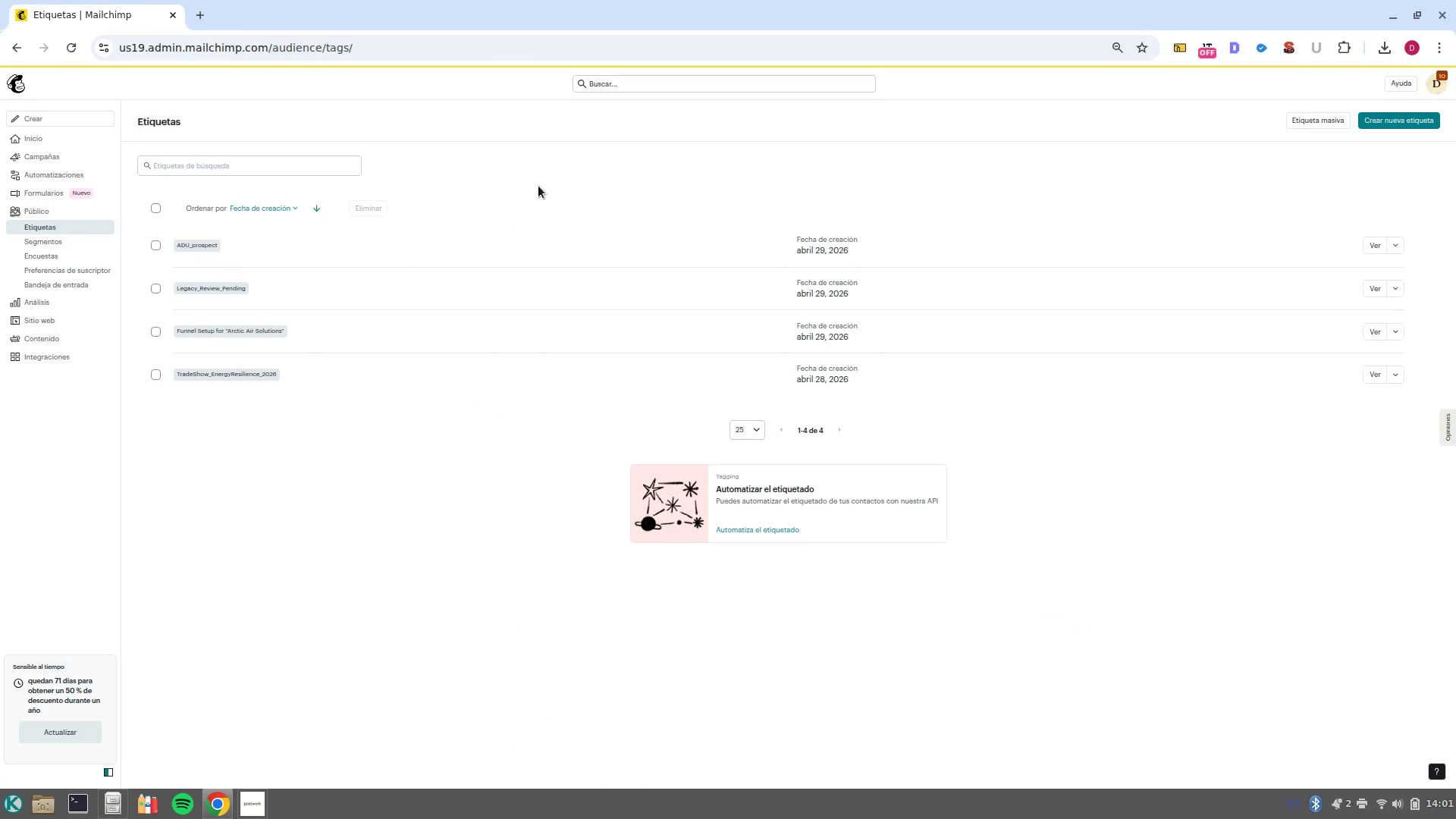 
left_click([63, 216])
 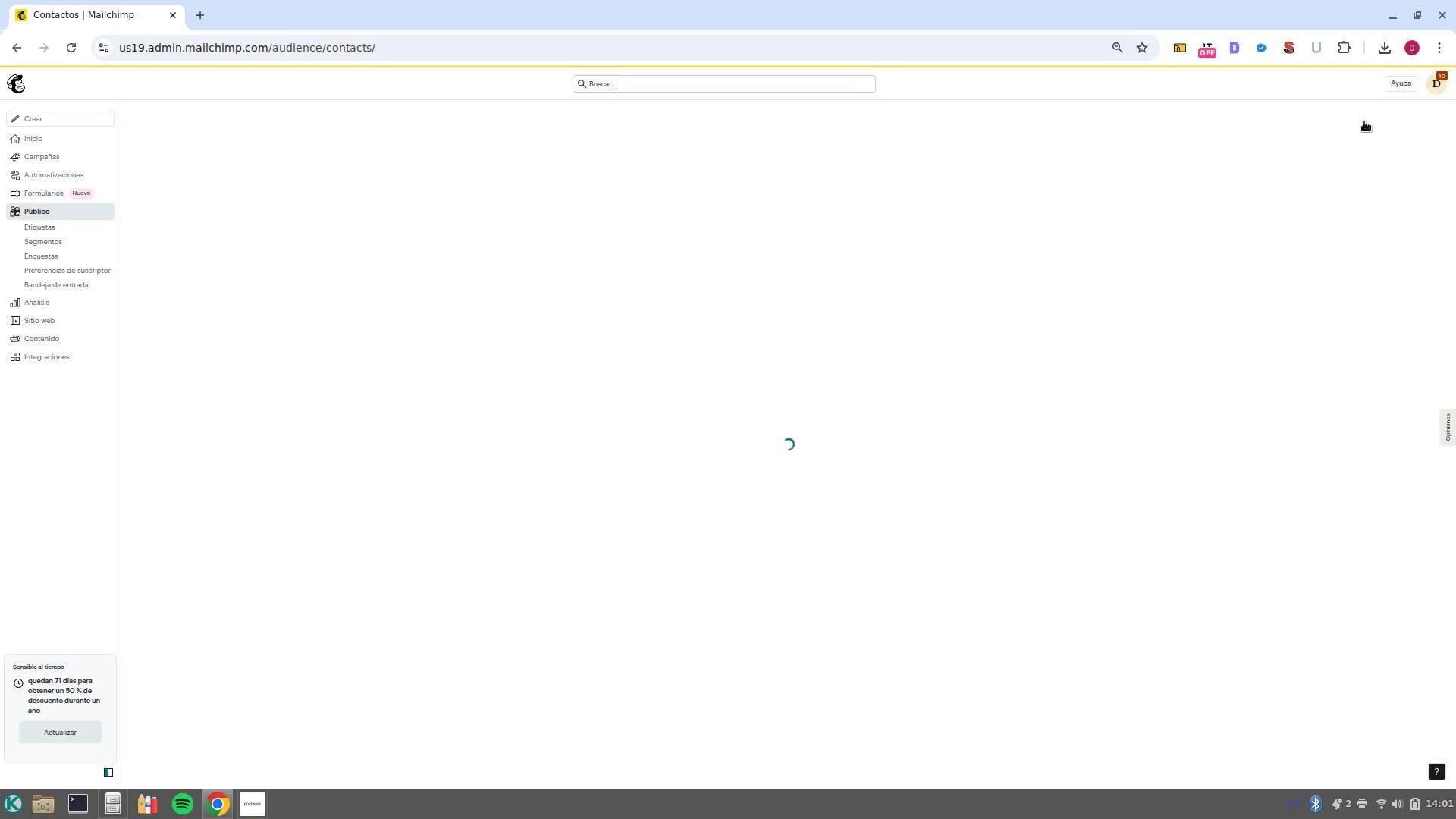 
left_click([1350, 119])
 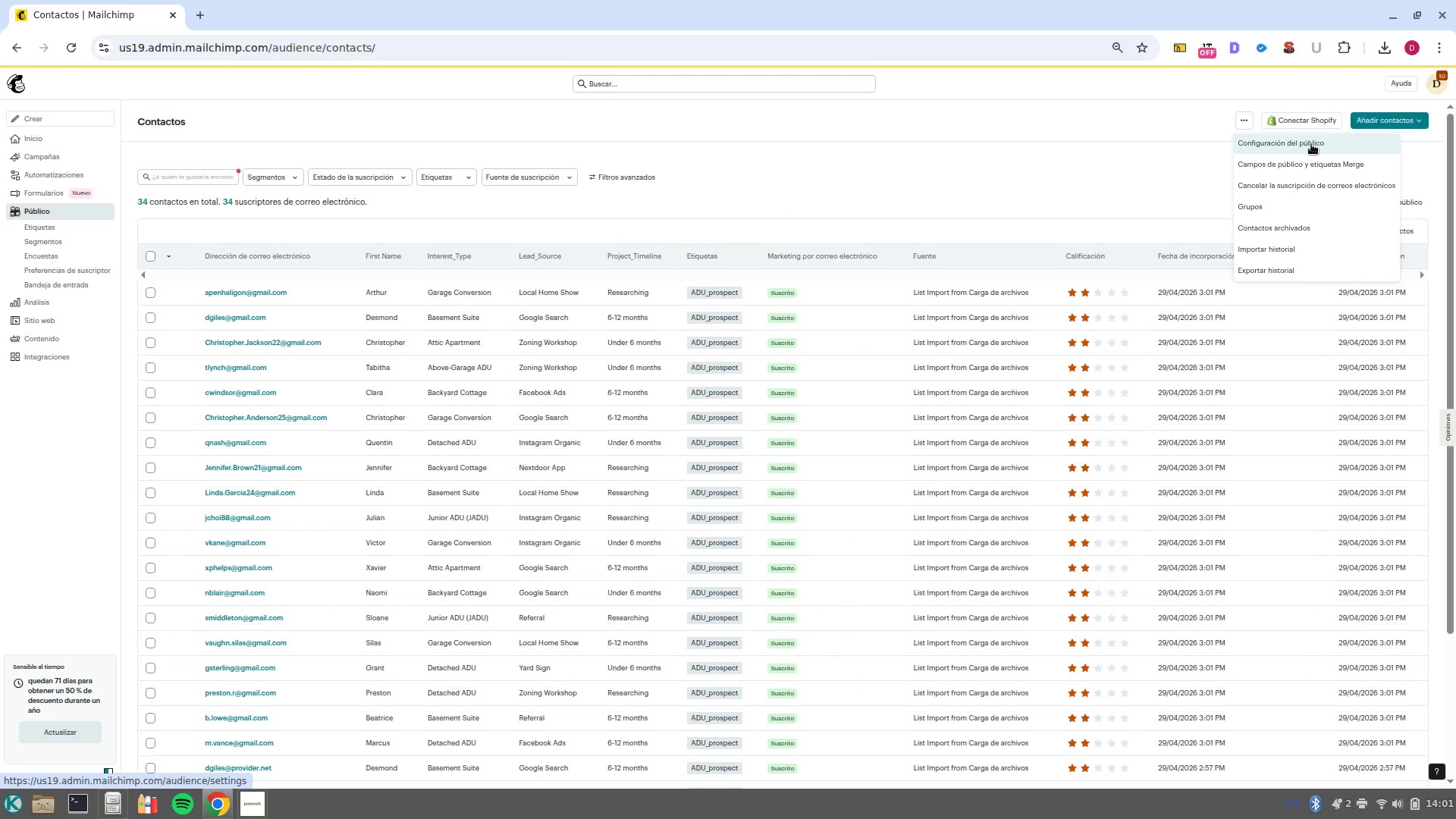 
wait(5.06)
 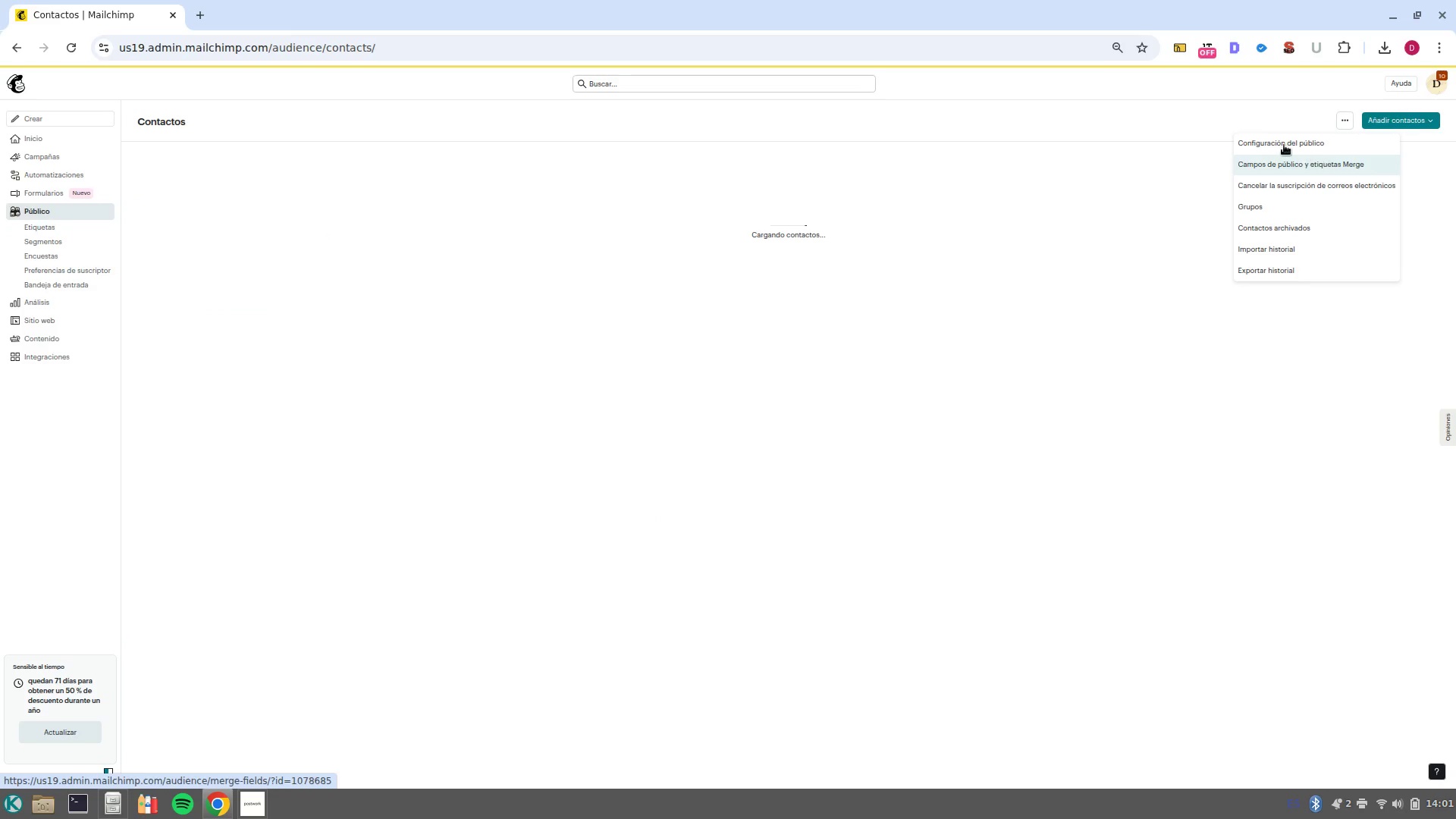 
left_click([1322, 161])
 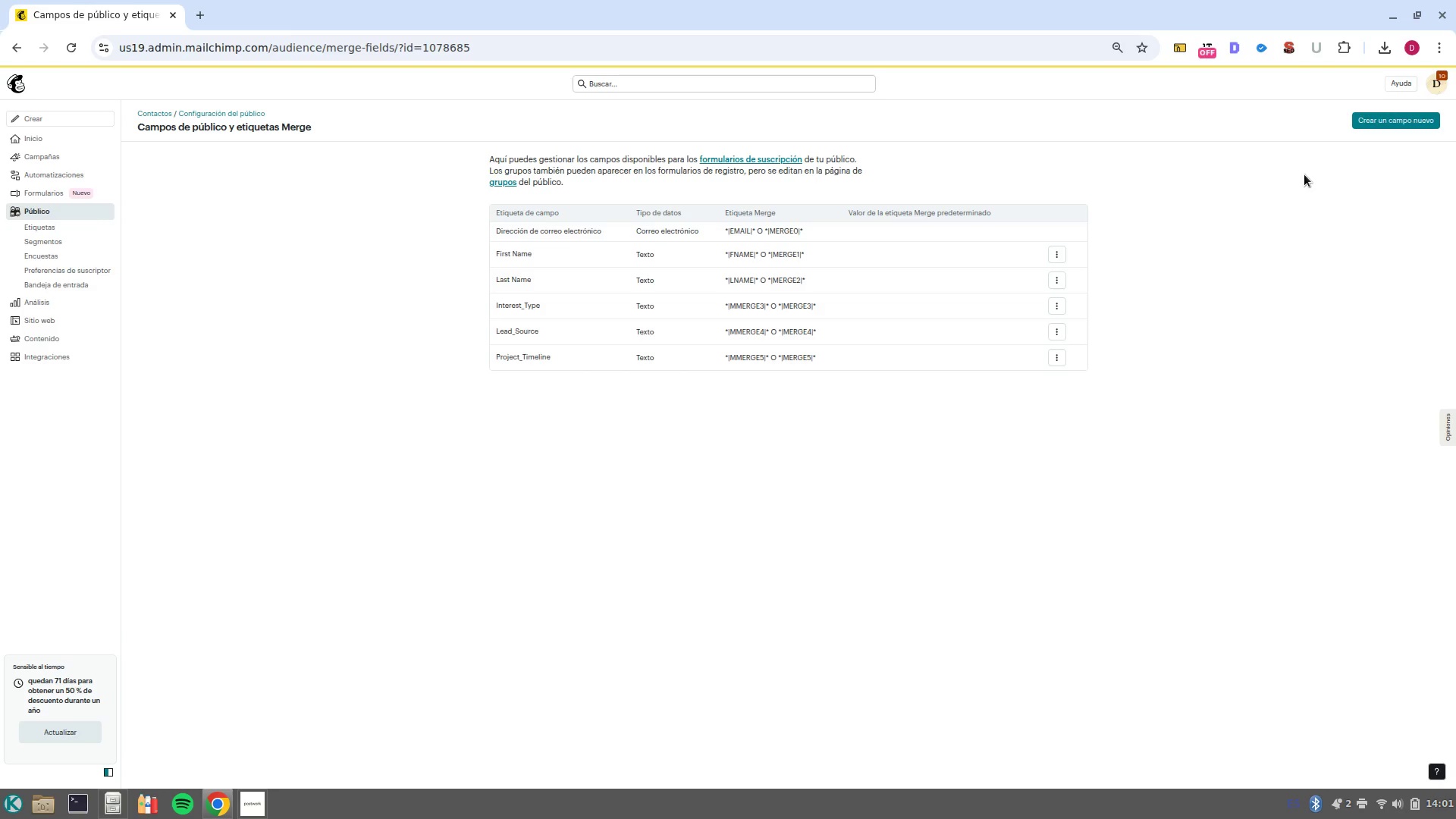 
wait(9.59)
 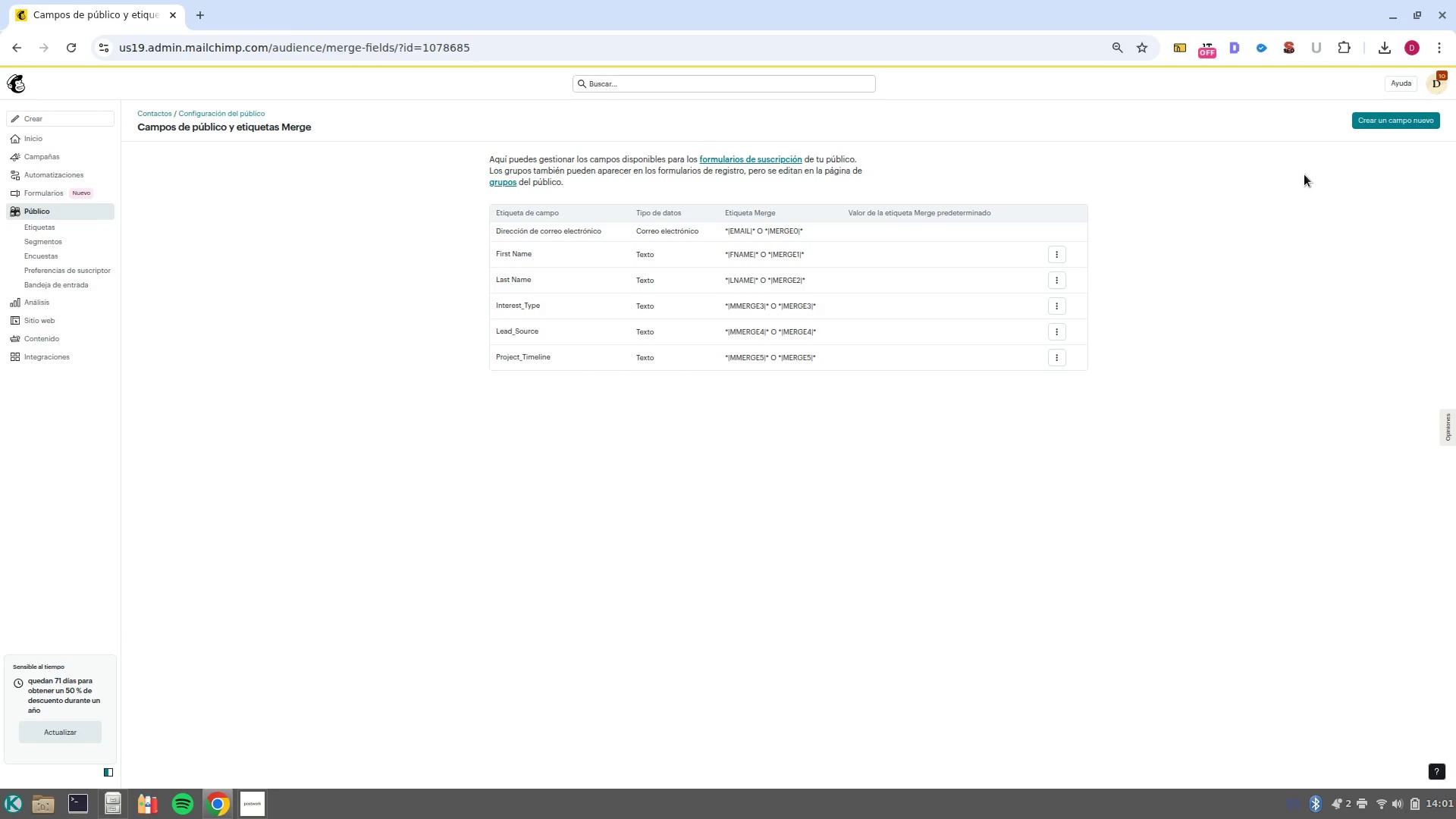 
left_click([1063, 357])
 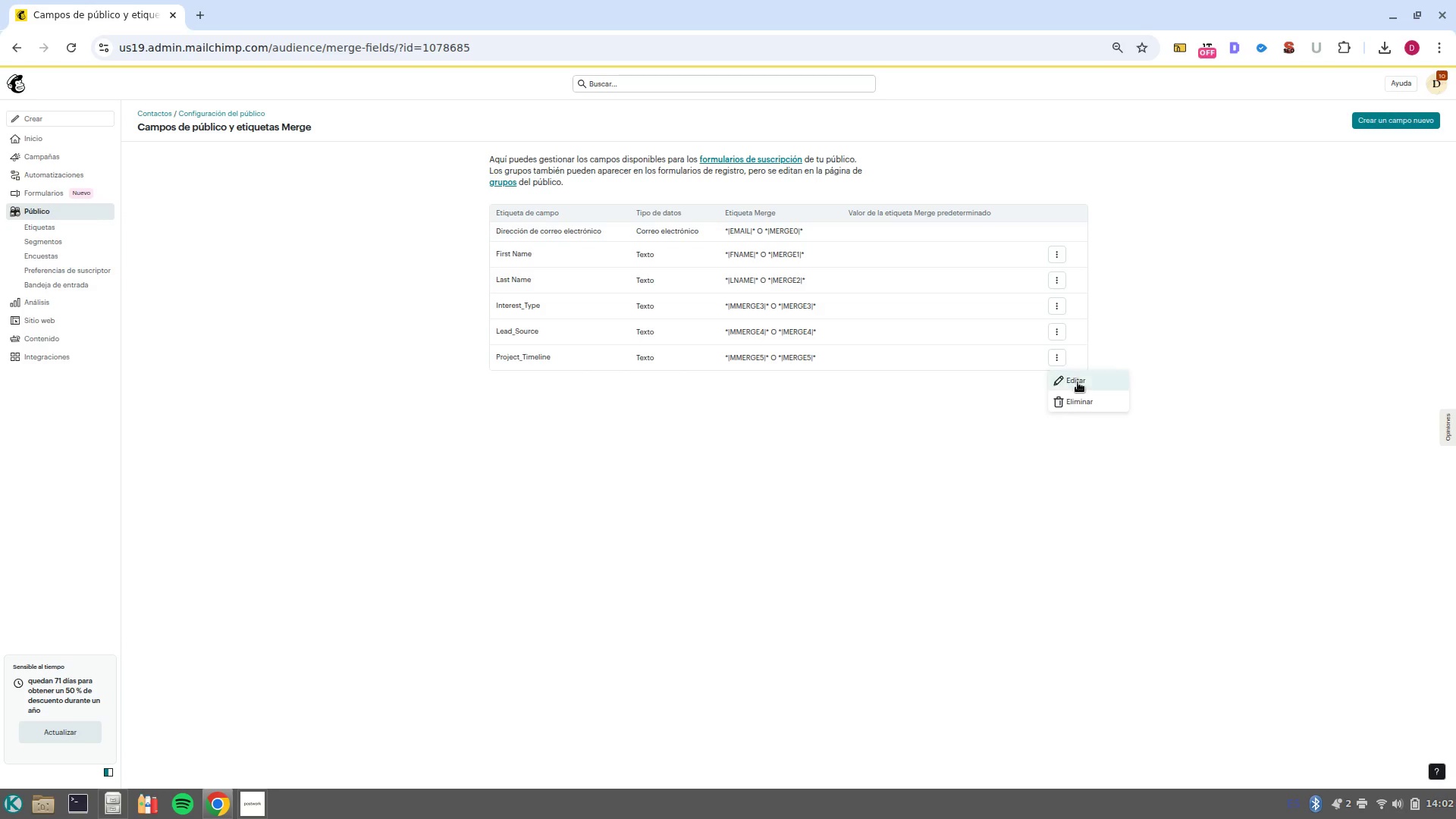 
left_click([1080, 384])
 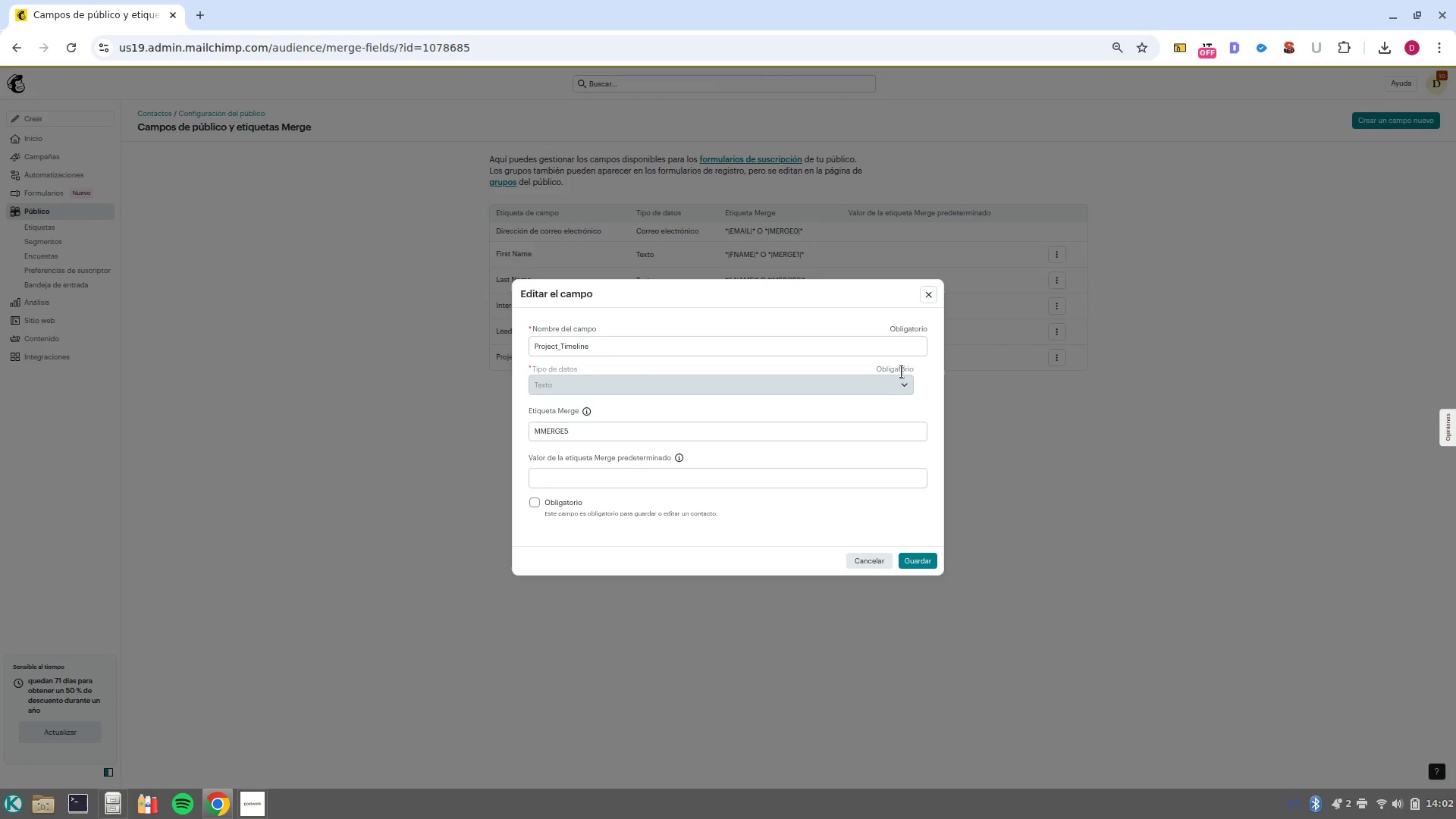 
double_click([885, 378])
 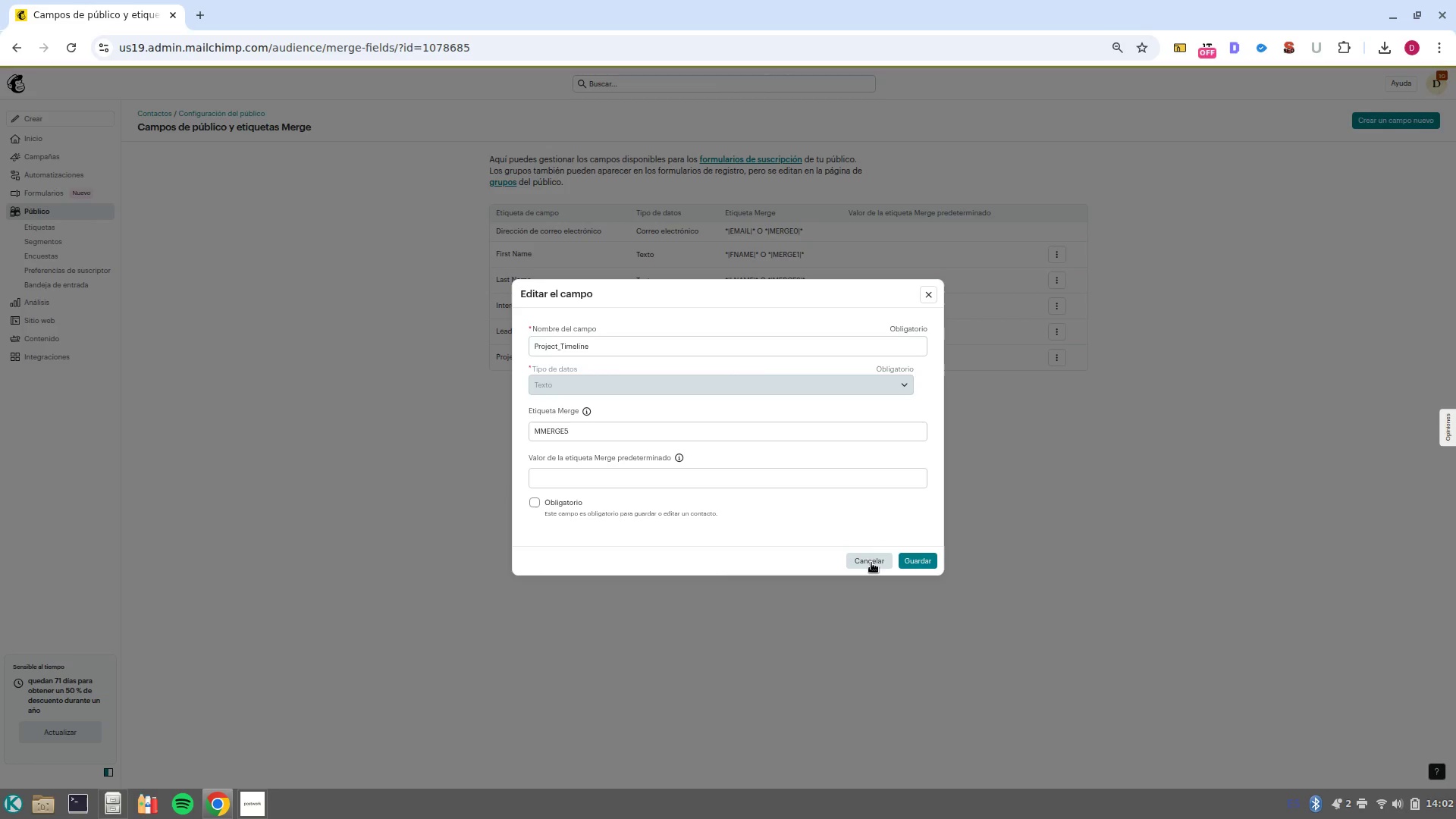 
left_click([871, 563])
 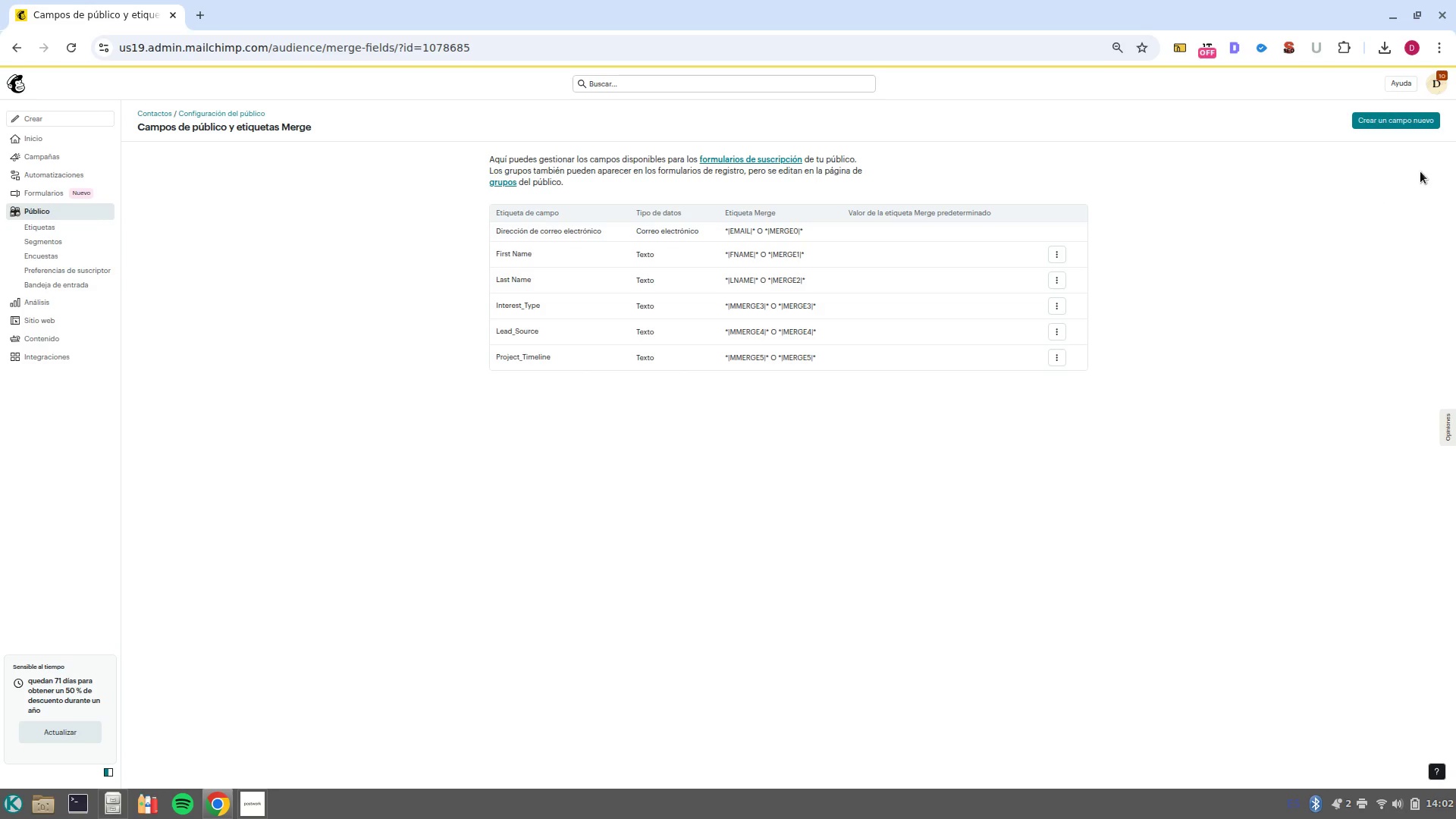 
left_click([1376, 117])
 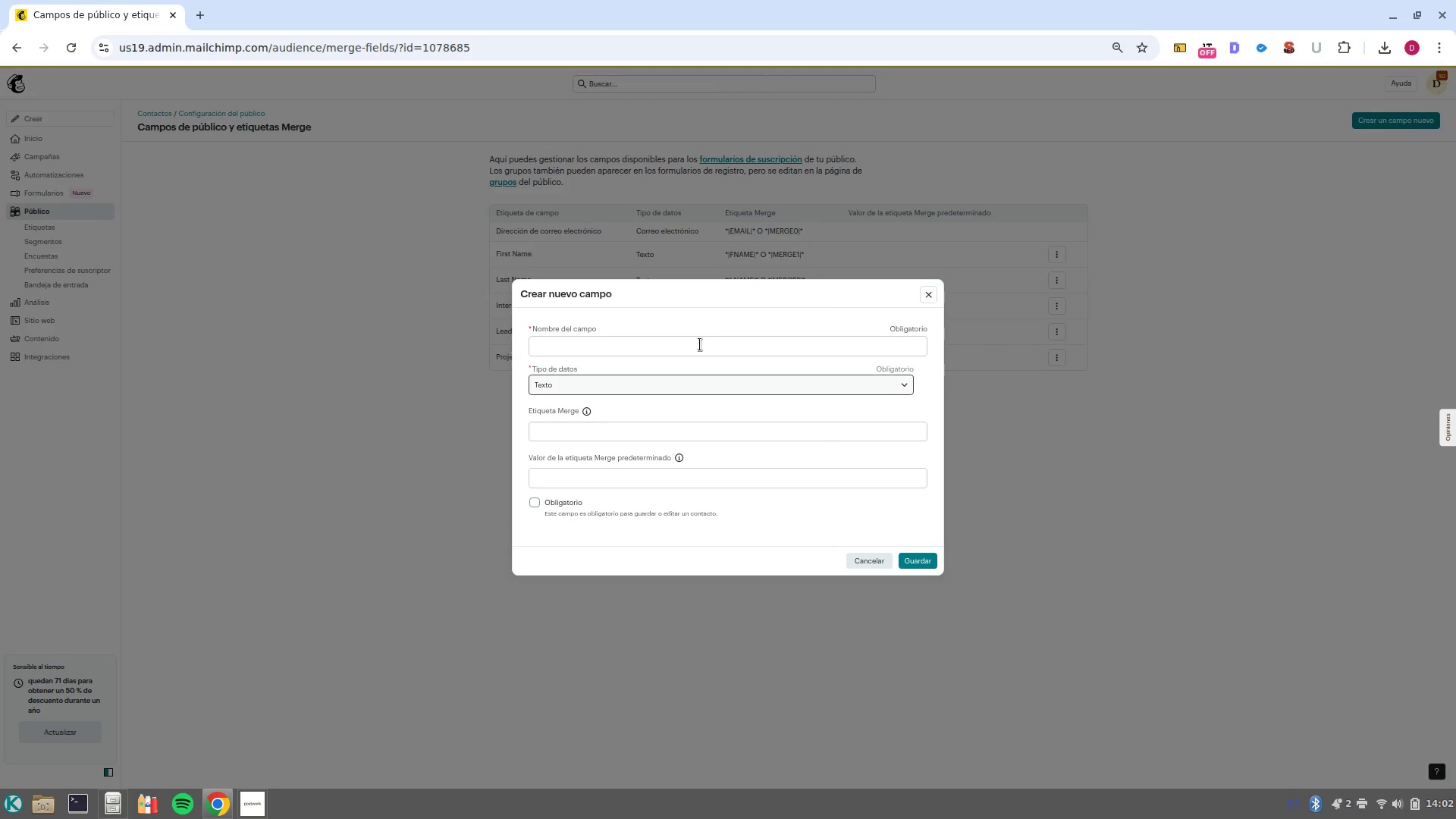 
left_click([760, 336])
 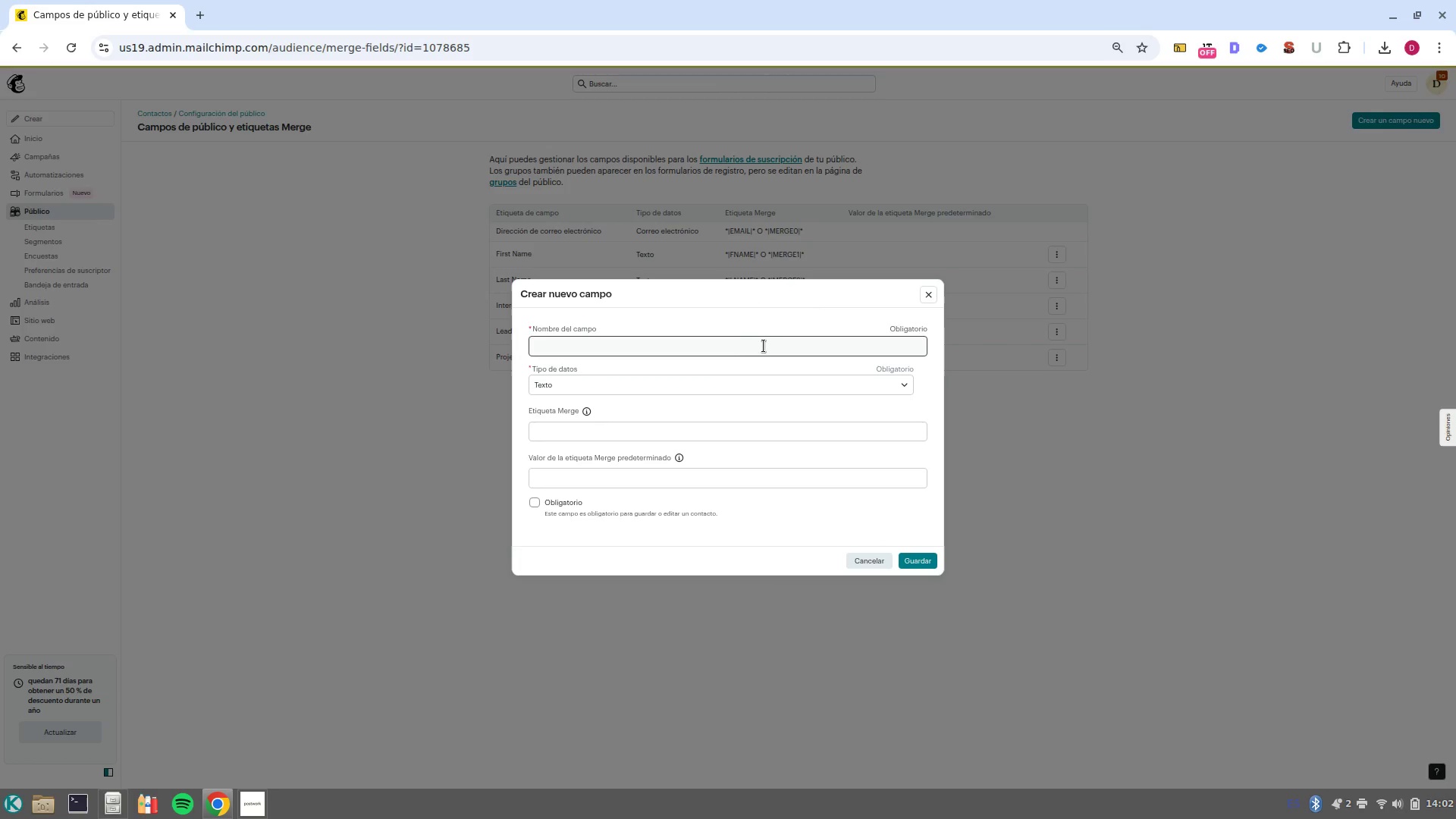 
left_click([766, 345])
 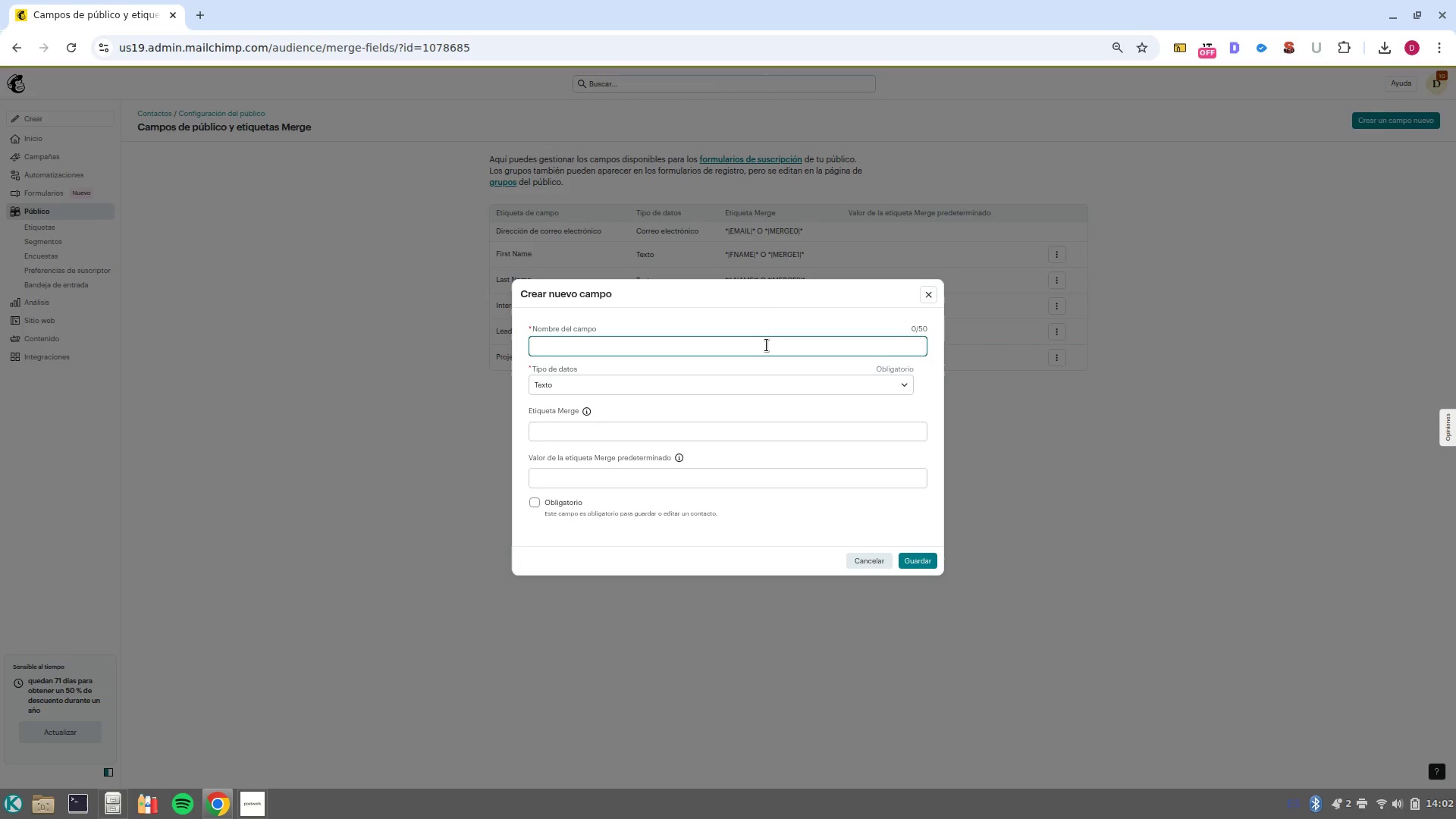 
wait(5.9)
 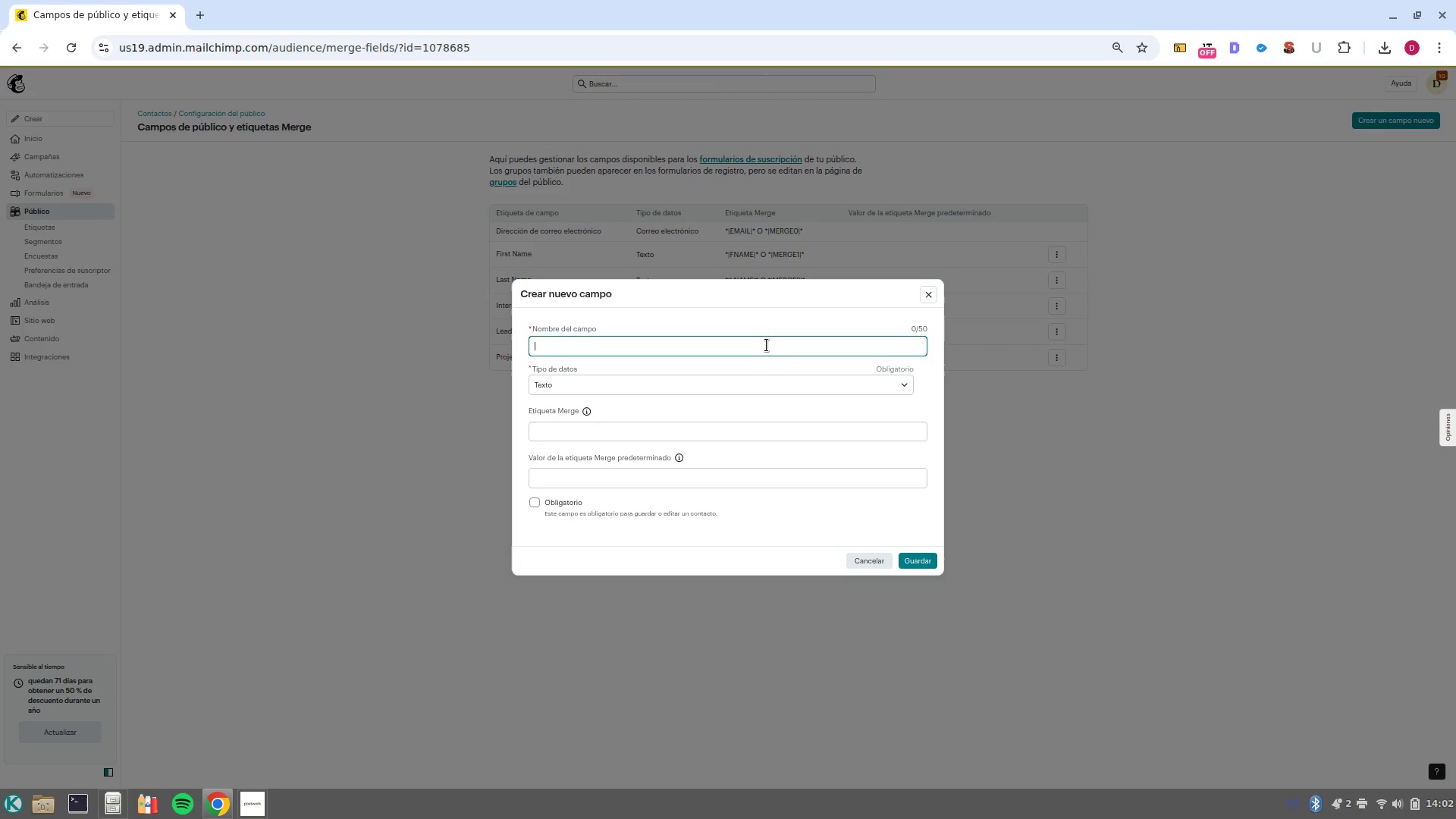 
type(Project t)
key(Backspace)
key(Backspace)
type(?timeline)
 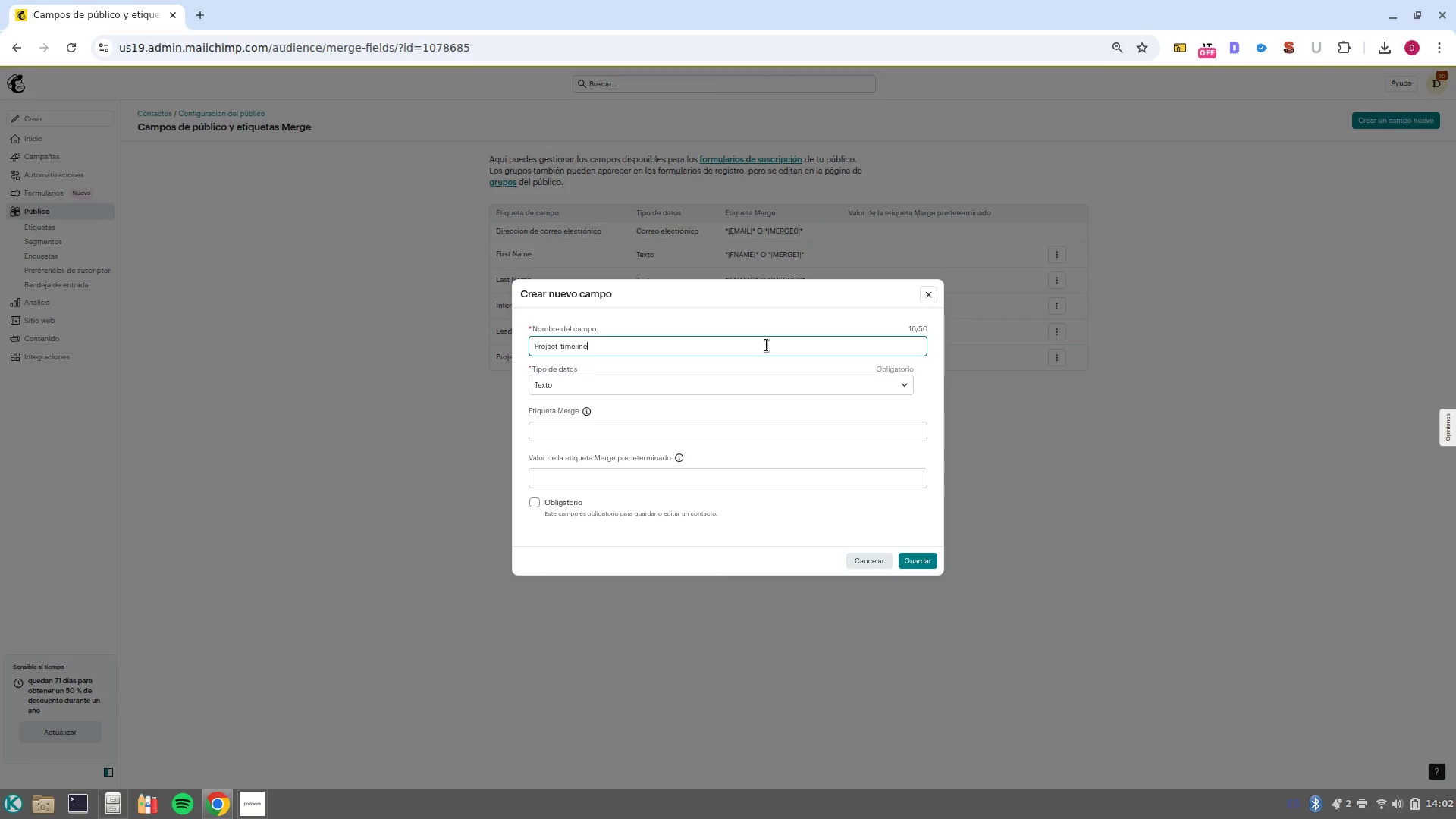 
left_click([867, 383])
 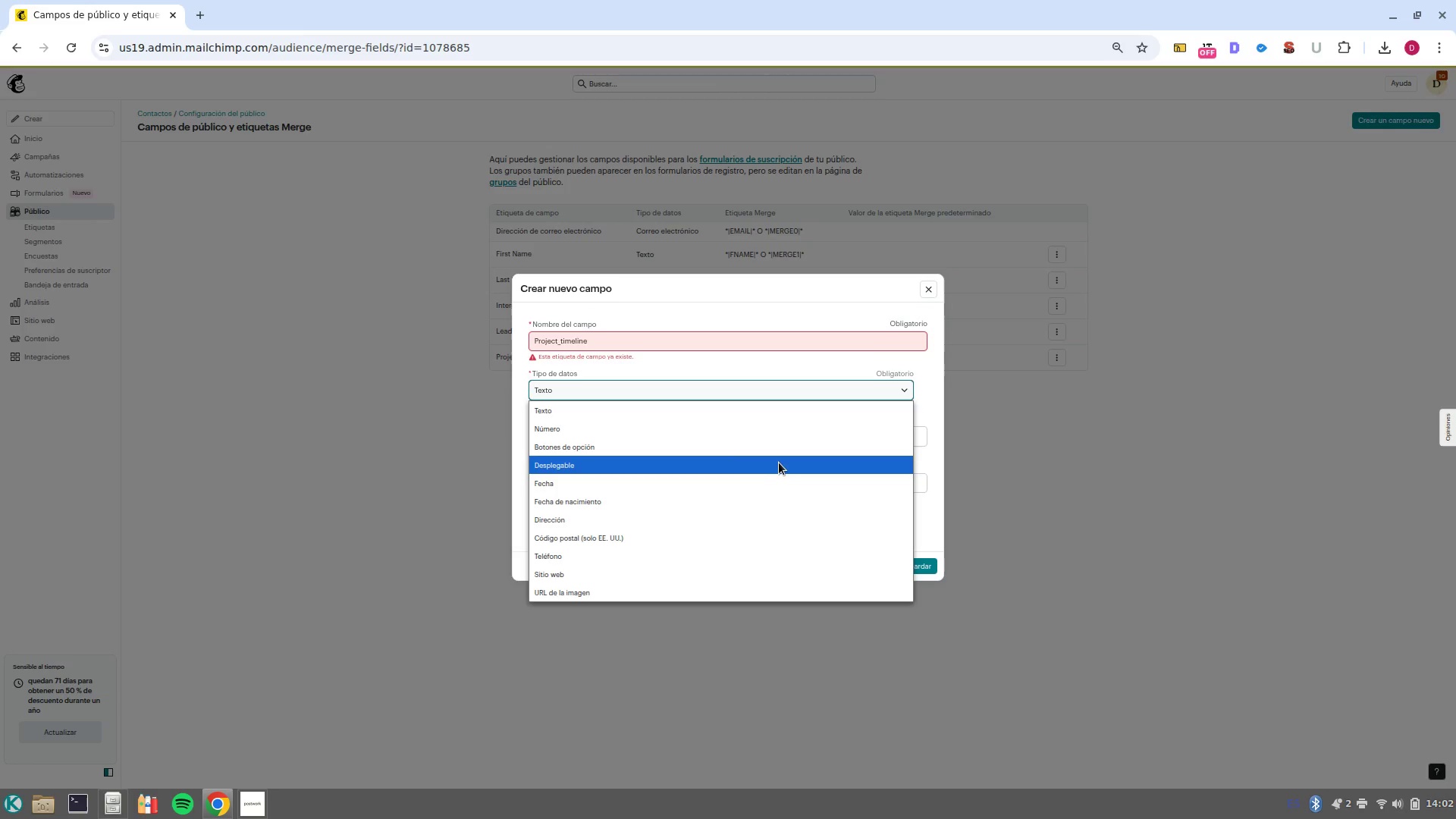 
left_click([777, 463])
 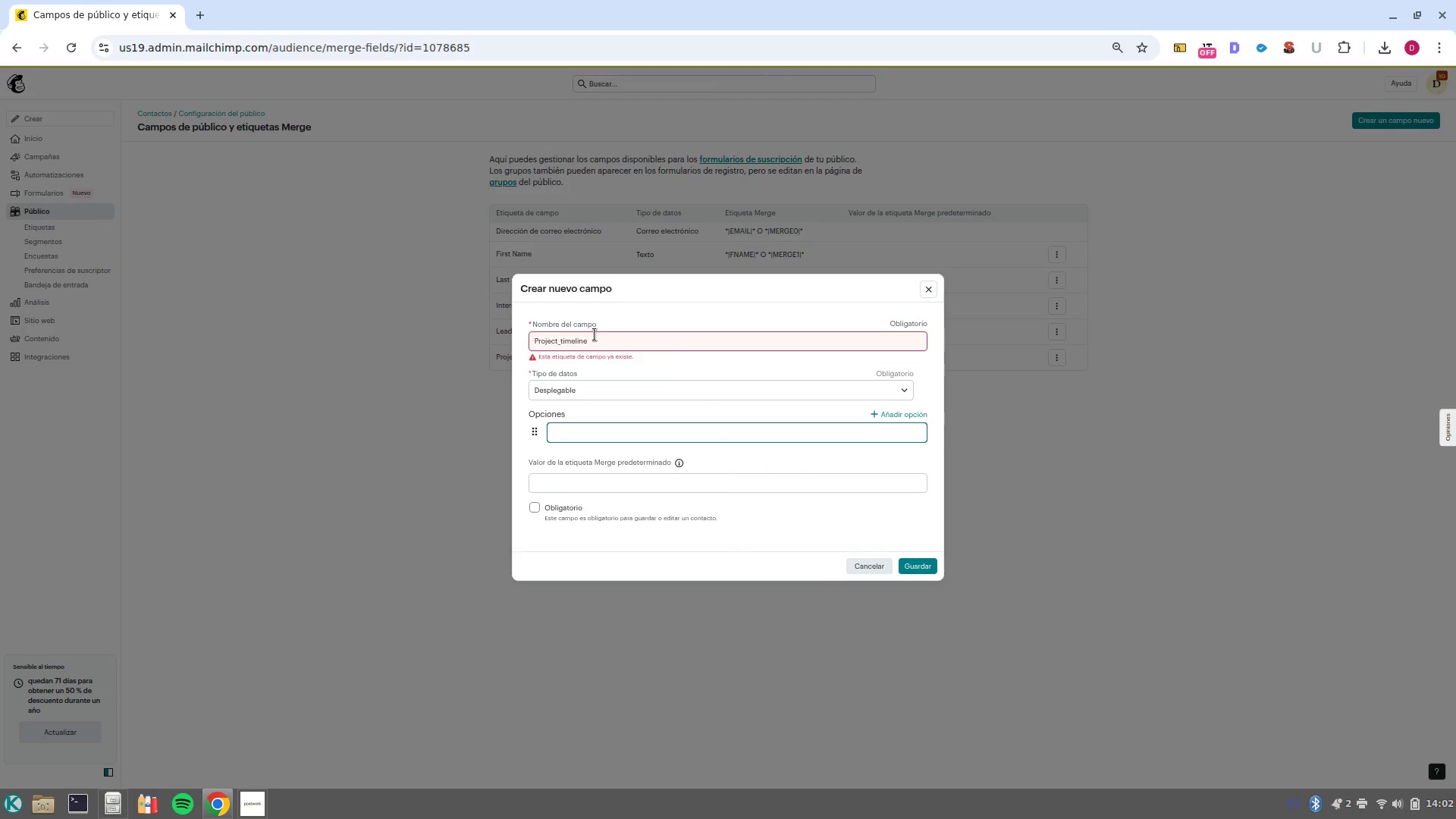 
left_click([602, 339])
 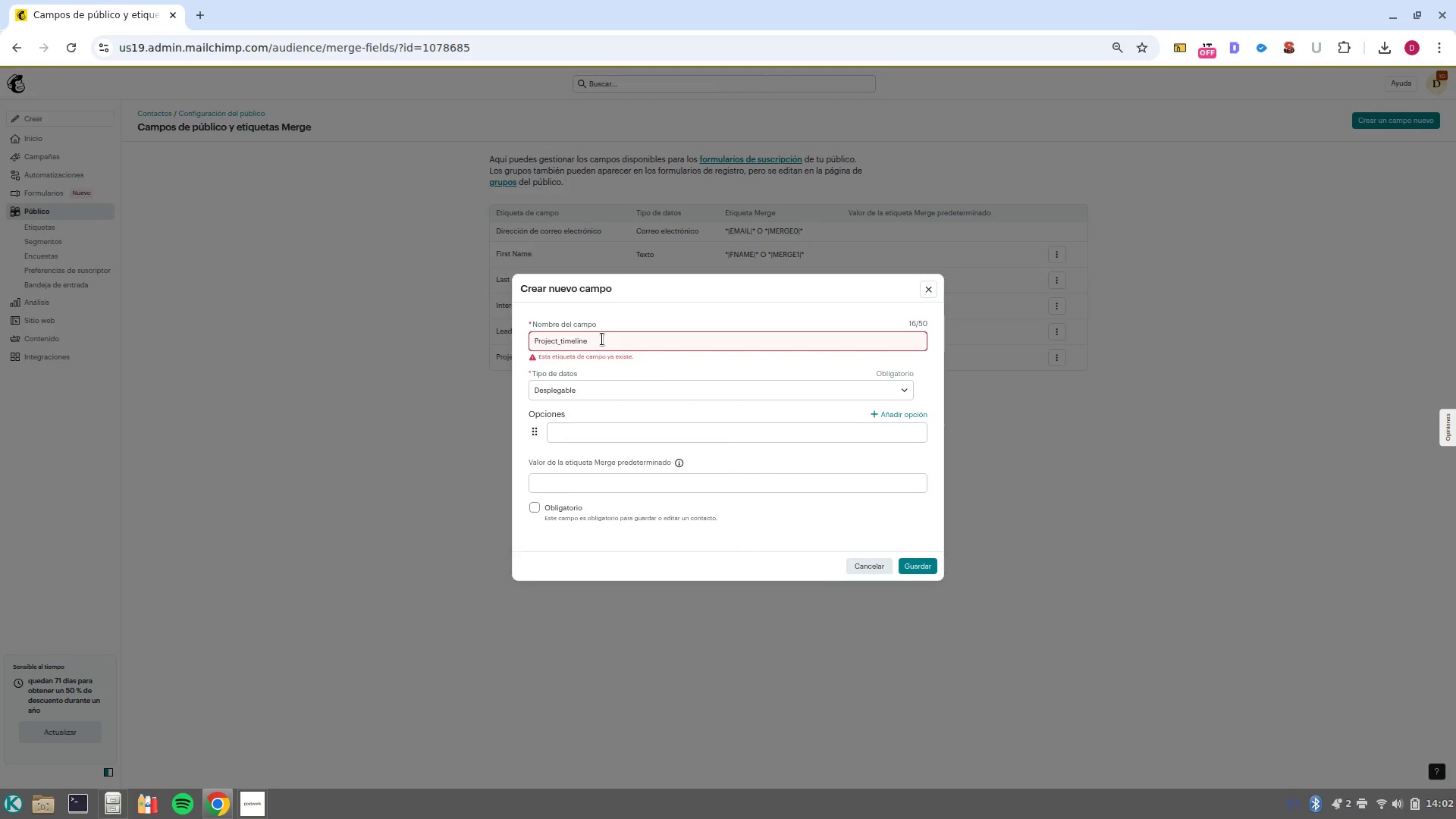 
key(Backspace)
 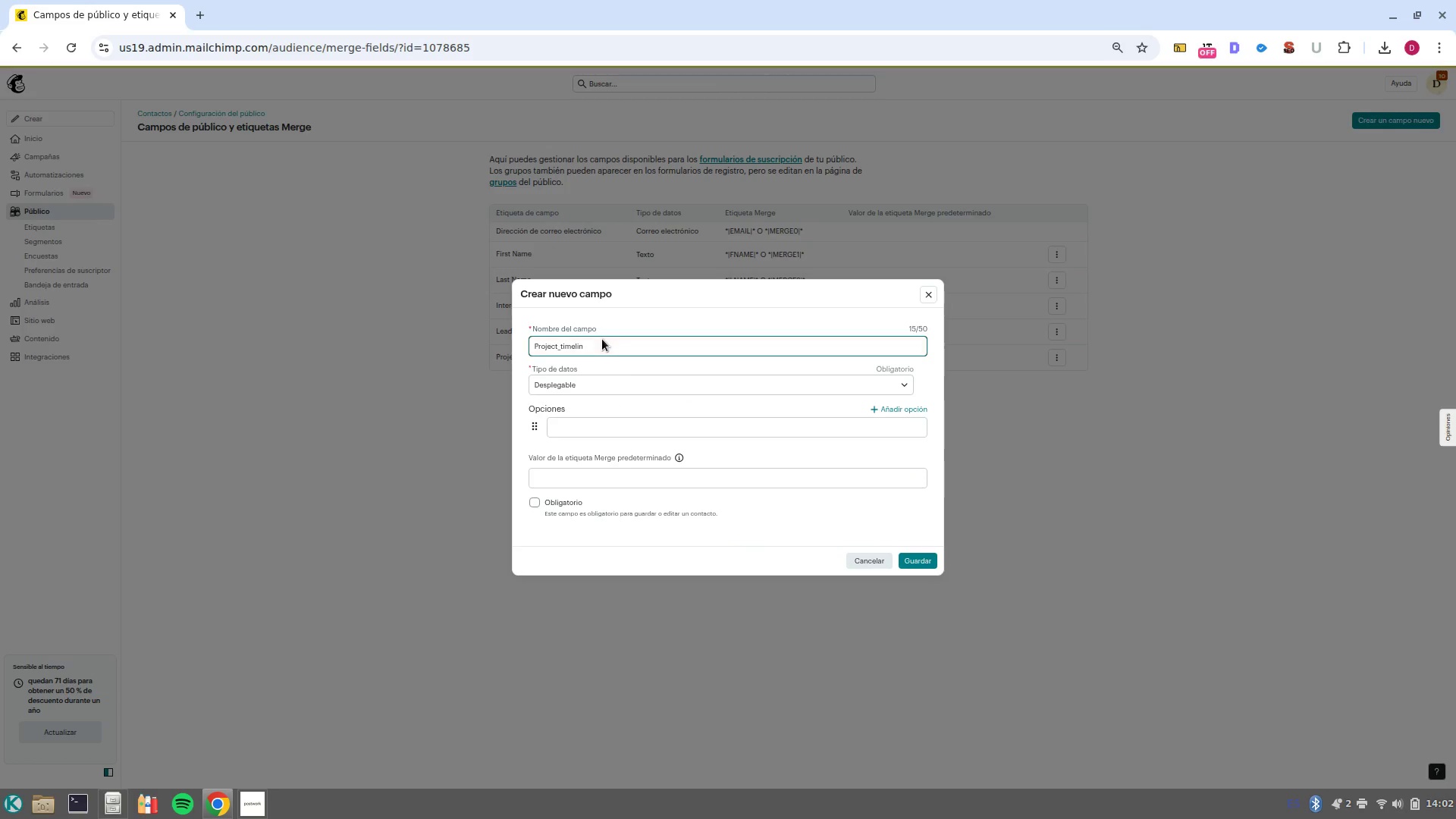 
key(Backspace)
 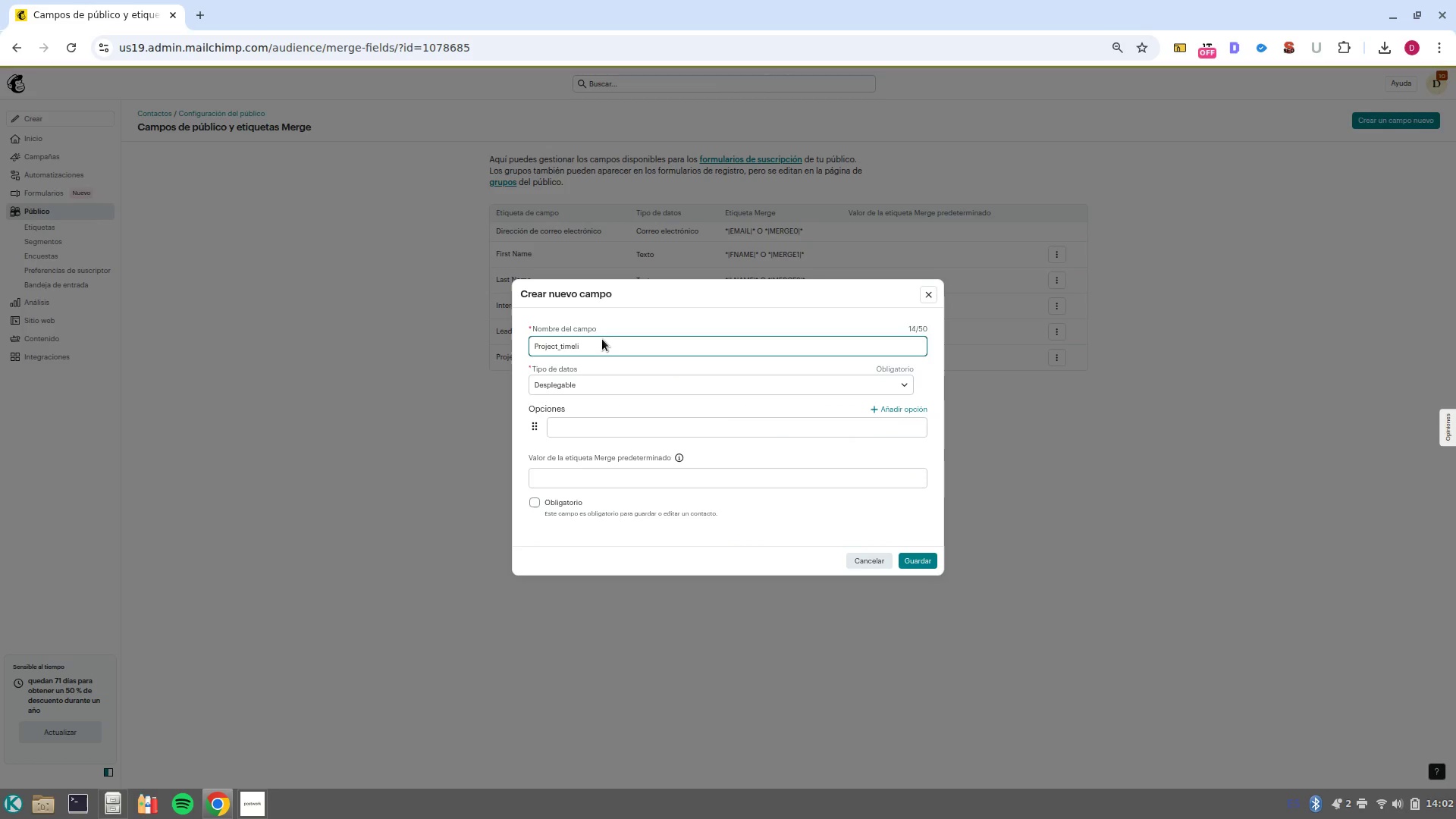 
key(Backspace)
 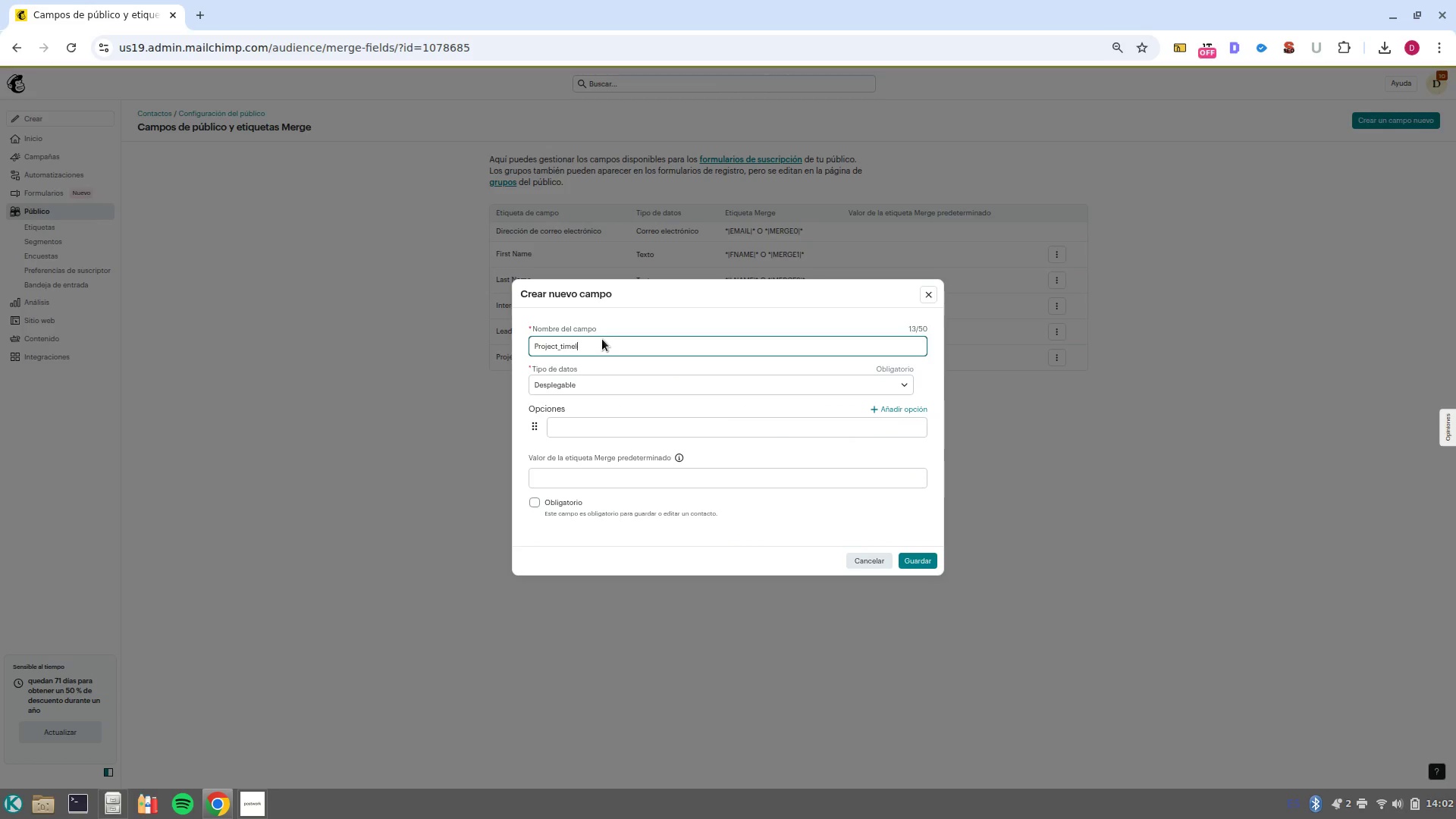 
key(Backspace)
 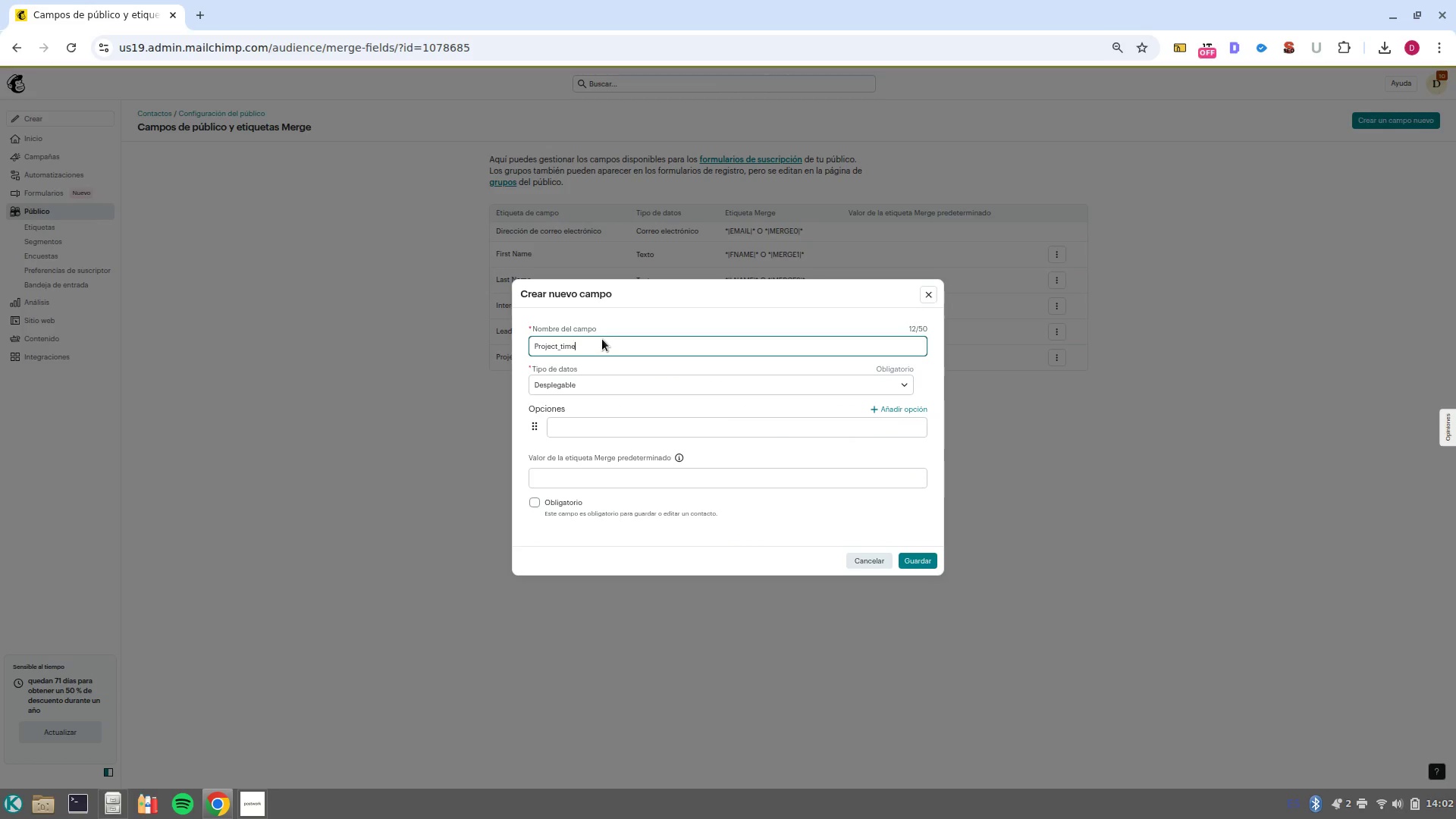 
key(Backspace)
 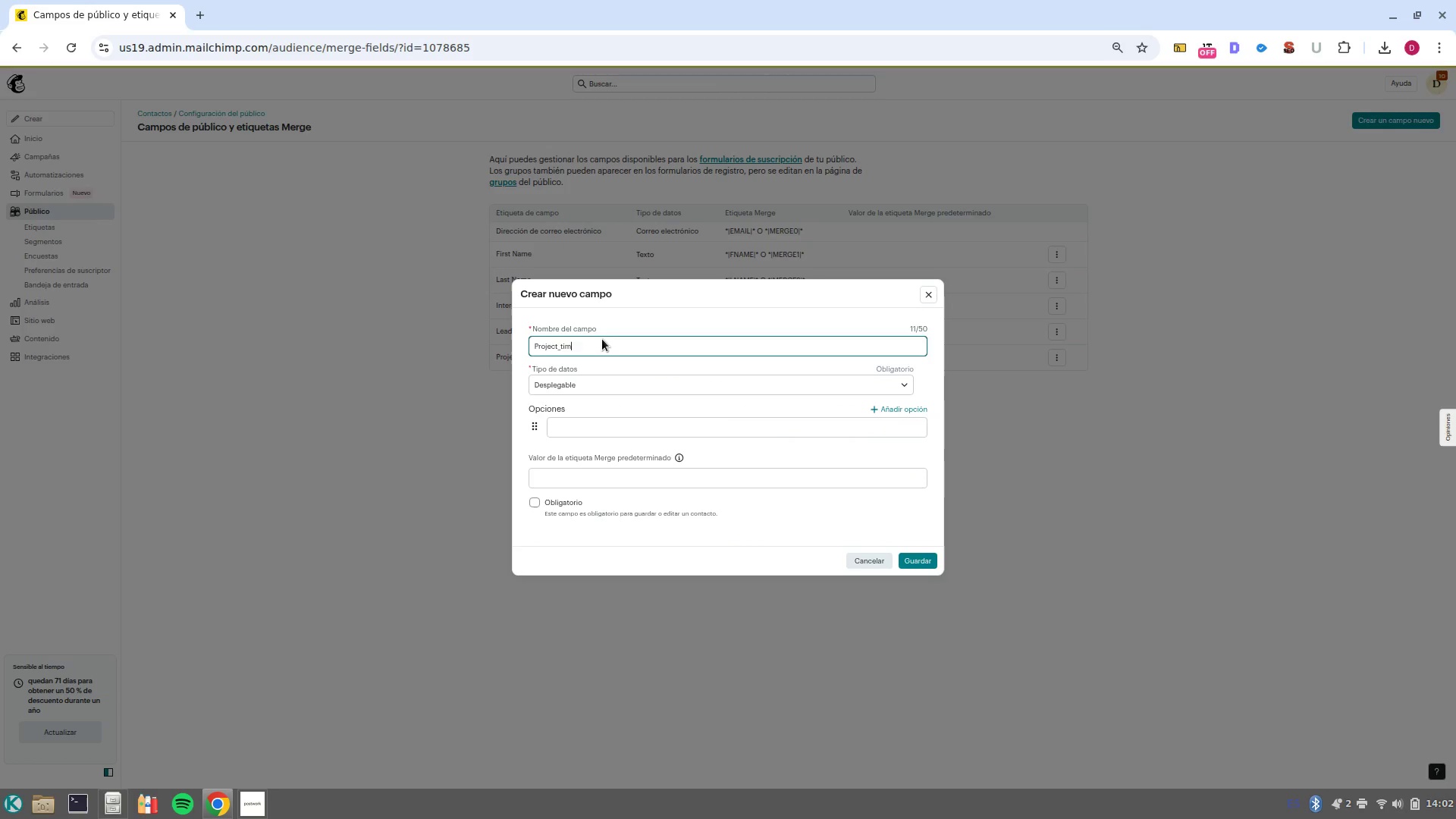 
key(Backspace)
 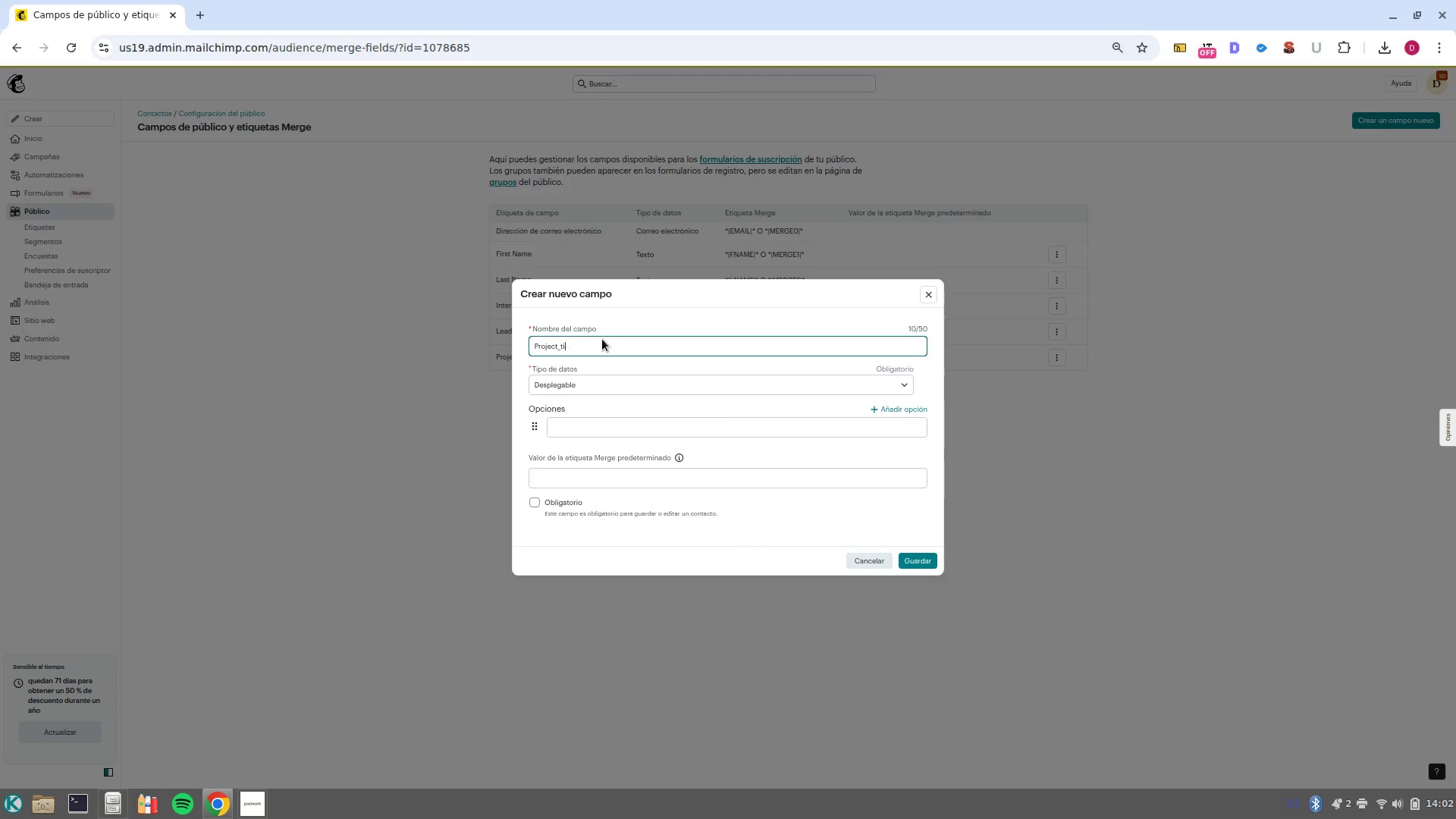 
key(Backspace)
 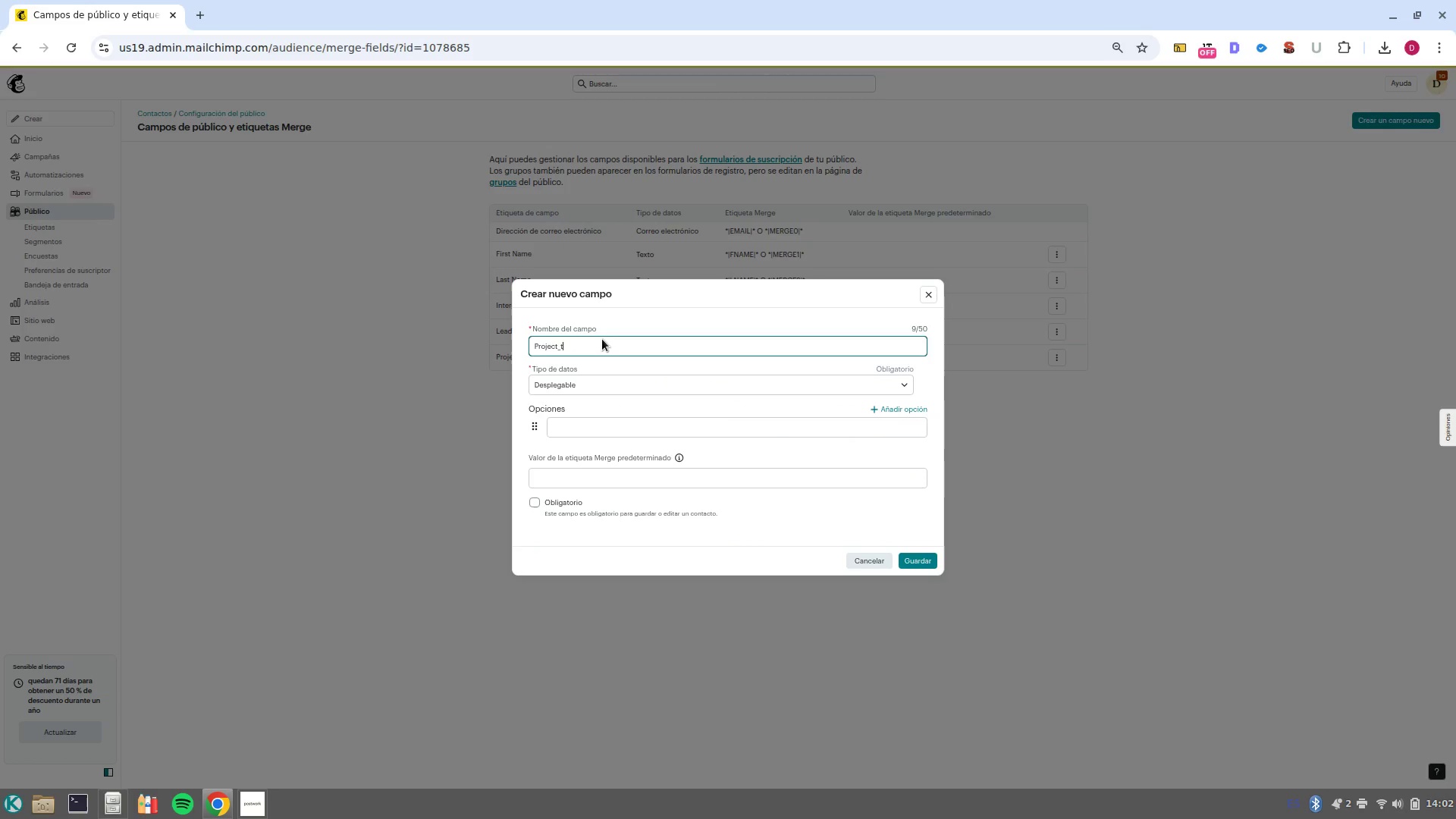 
key(Backspace)
 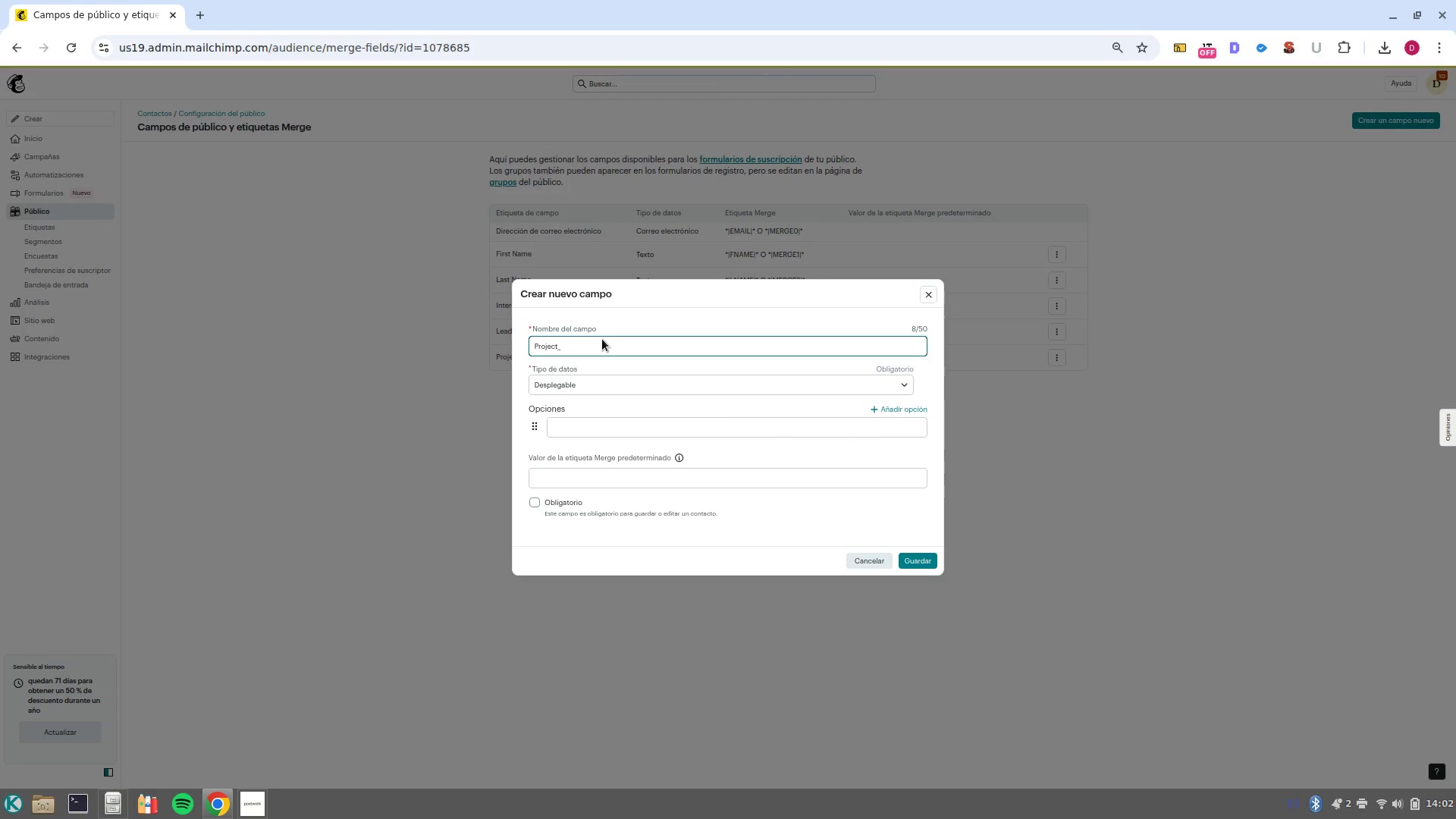 
key(Backspace)
 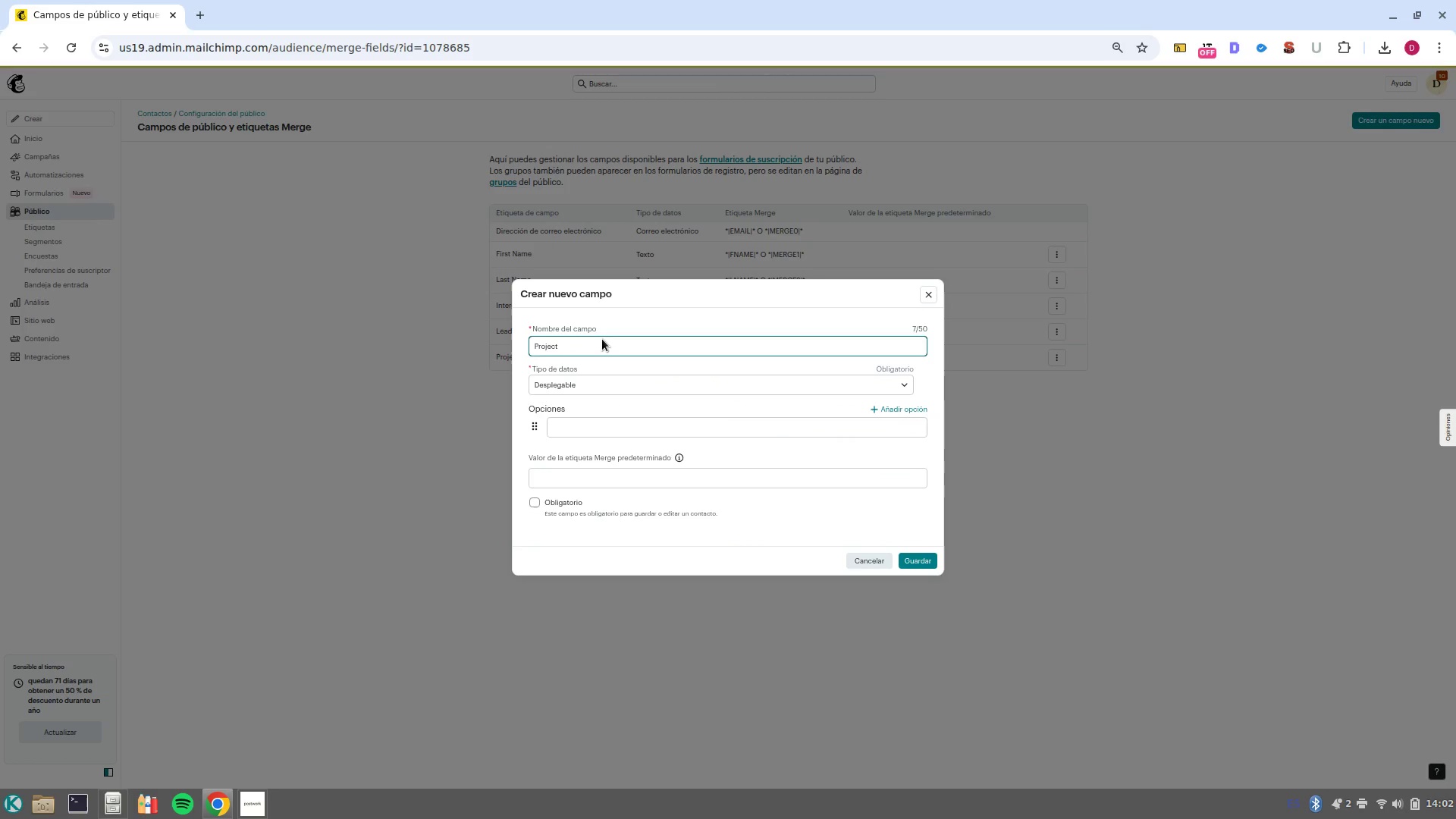 
wait(6.16)
 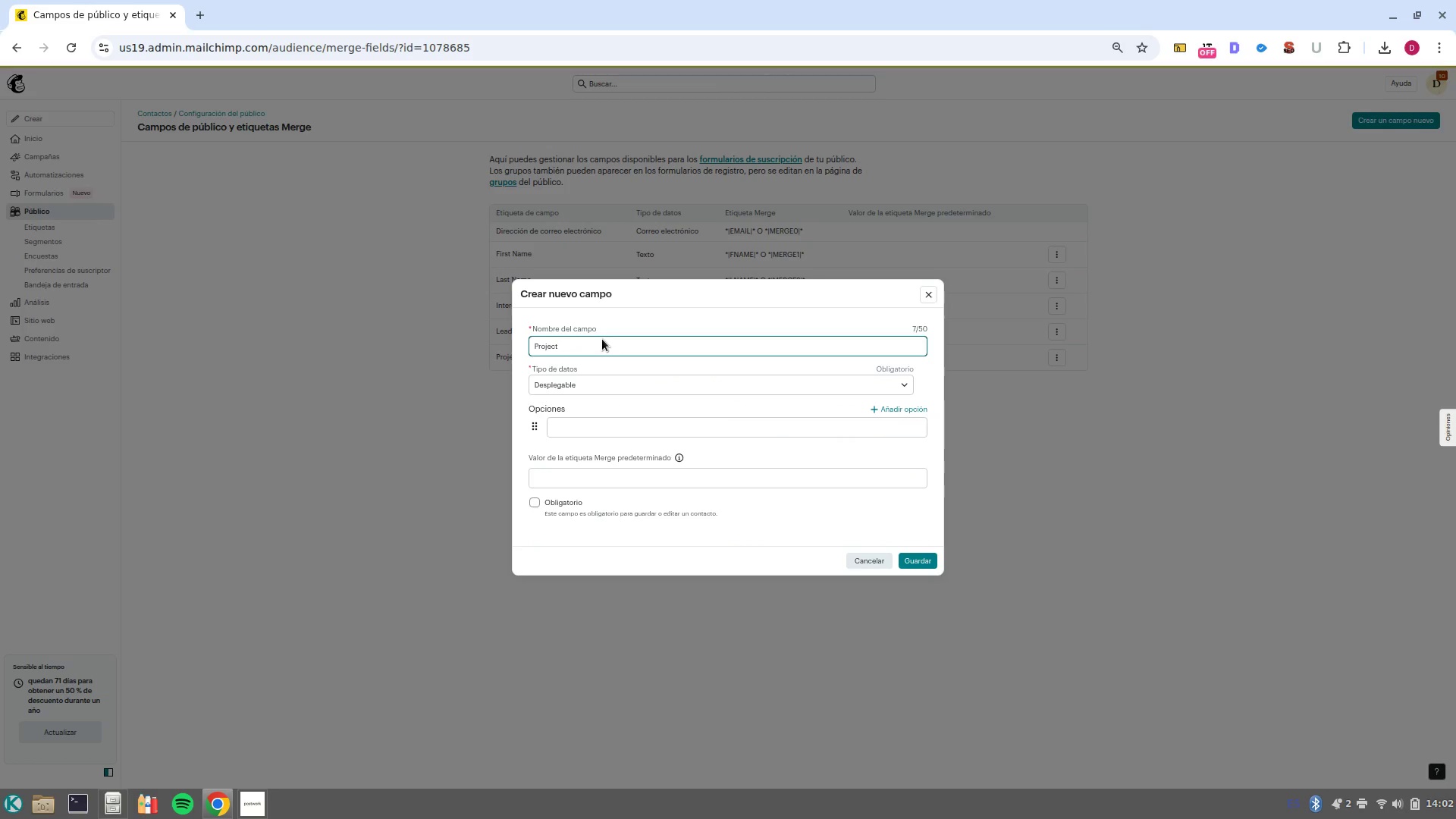 
type(imeline)
 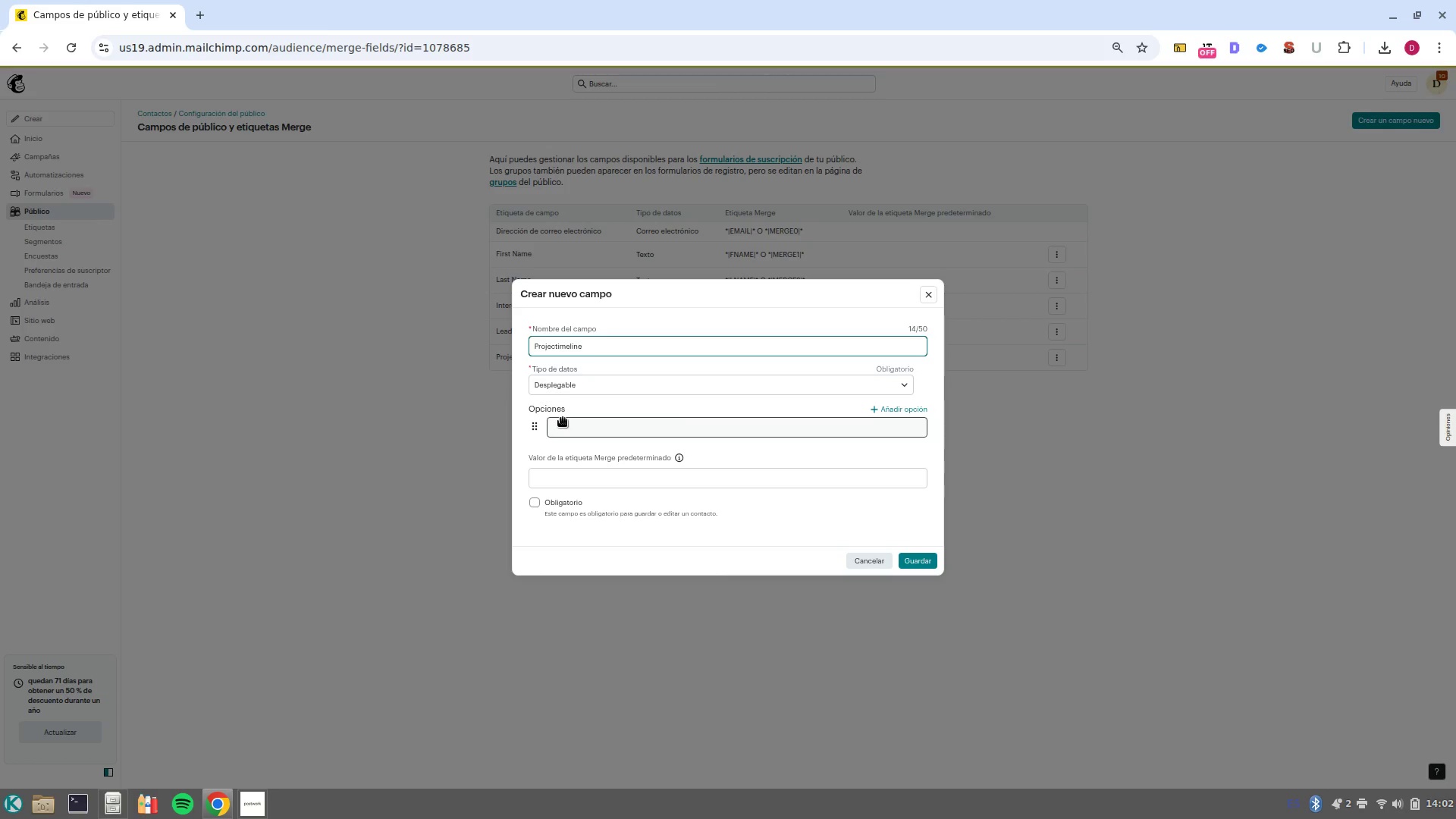 
left_click([602, 428])
 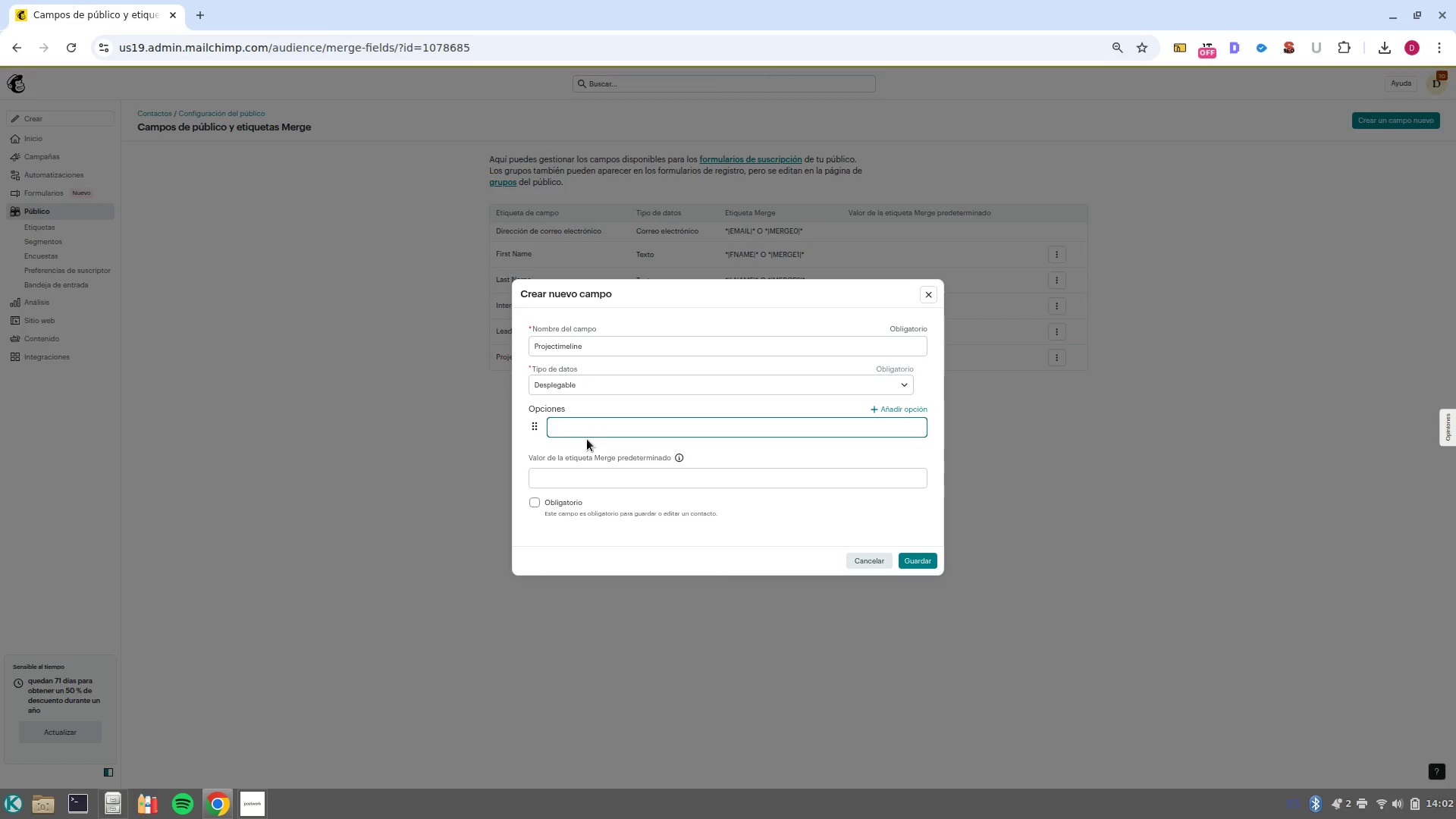 
type(Unider 6 months)
 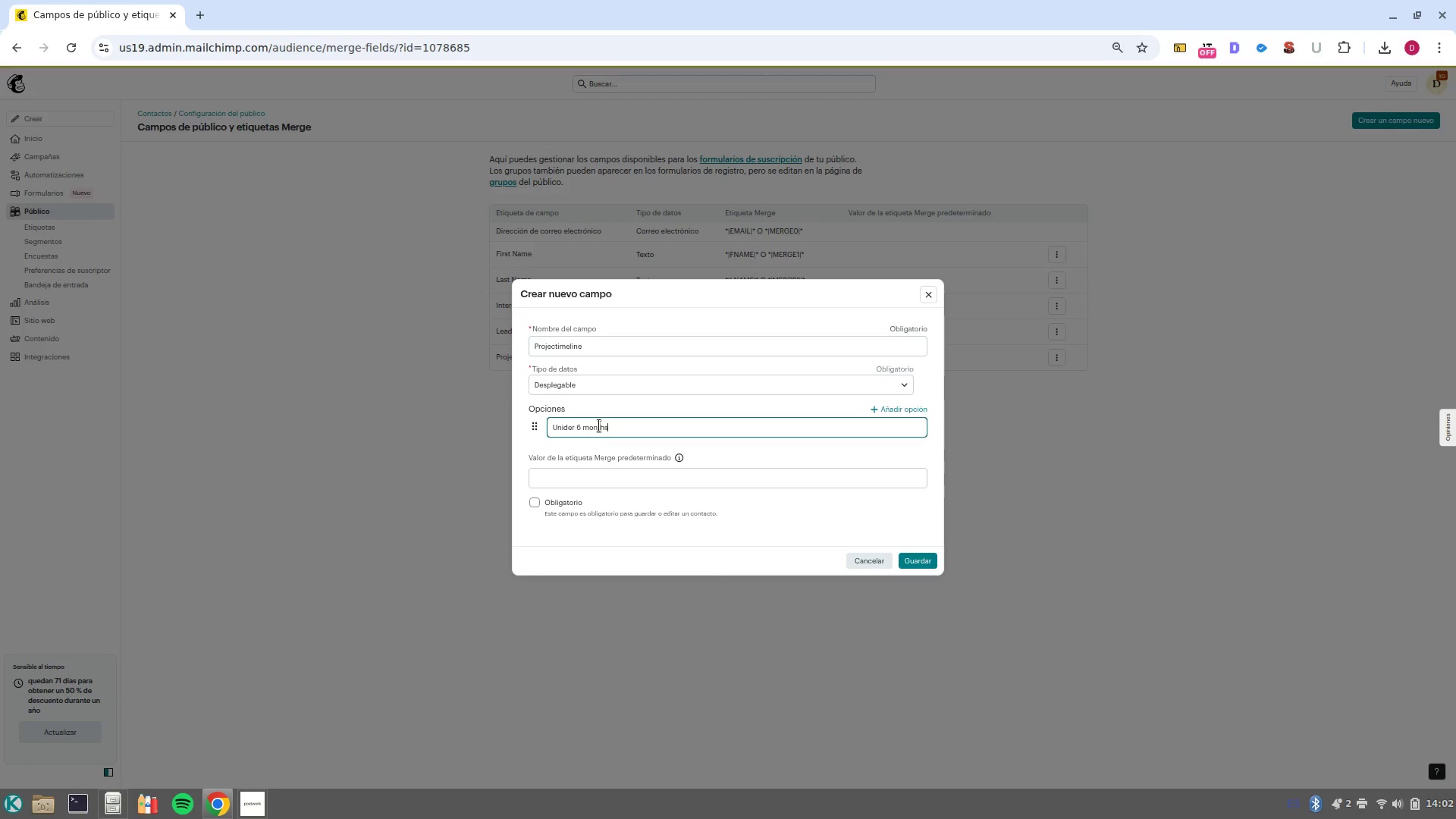 
left_click([910, 413])
 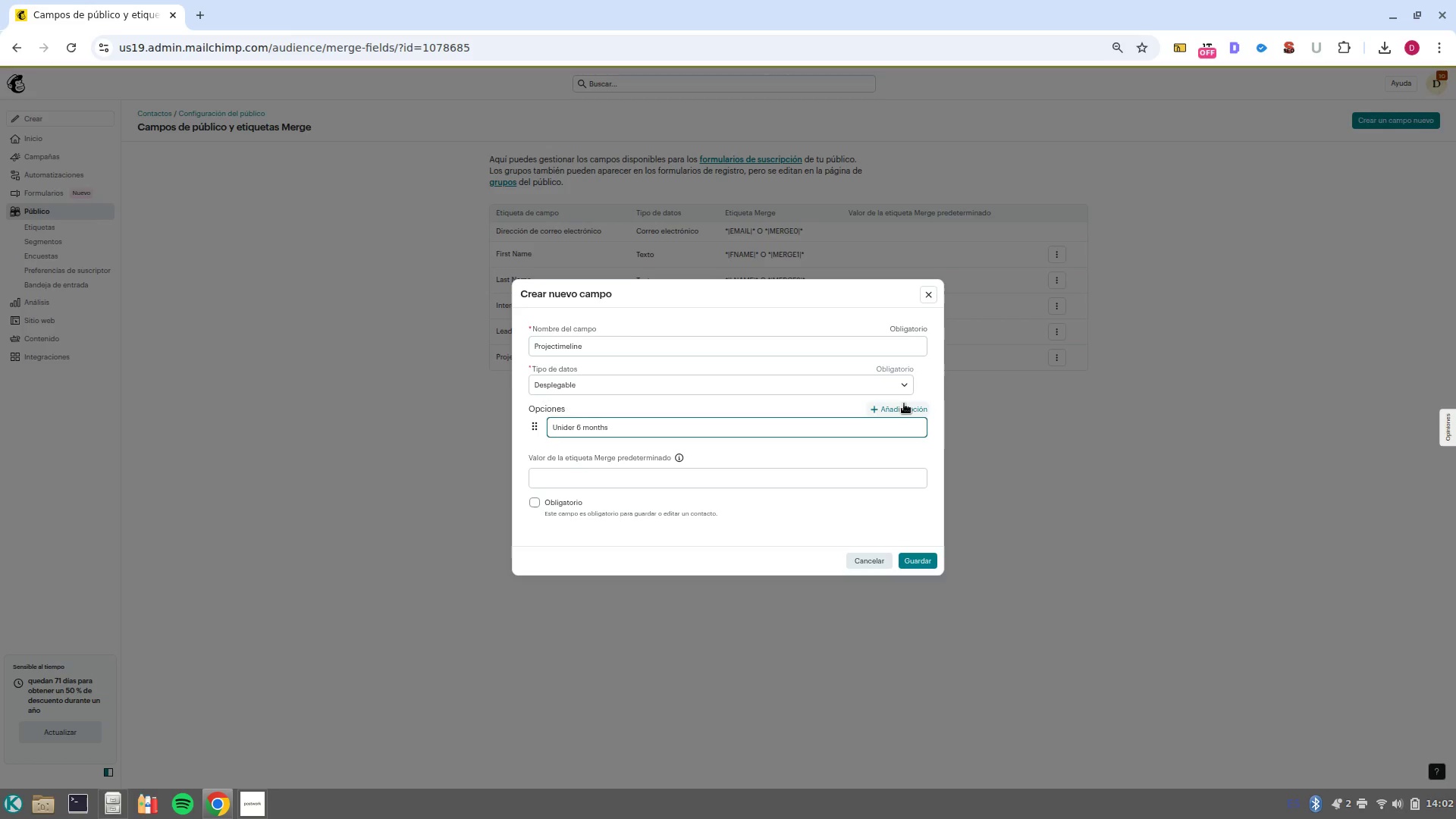 
left_click([904, 403])
 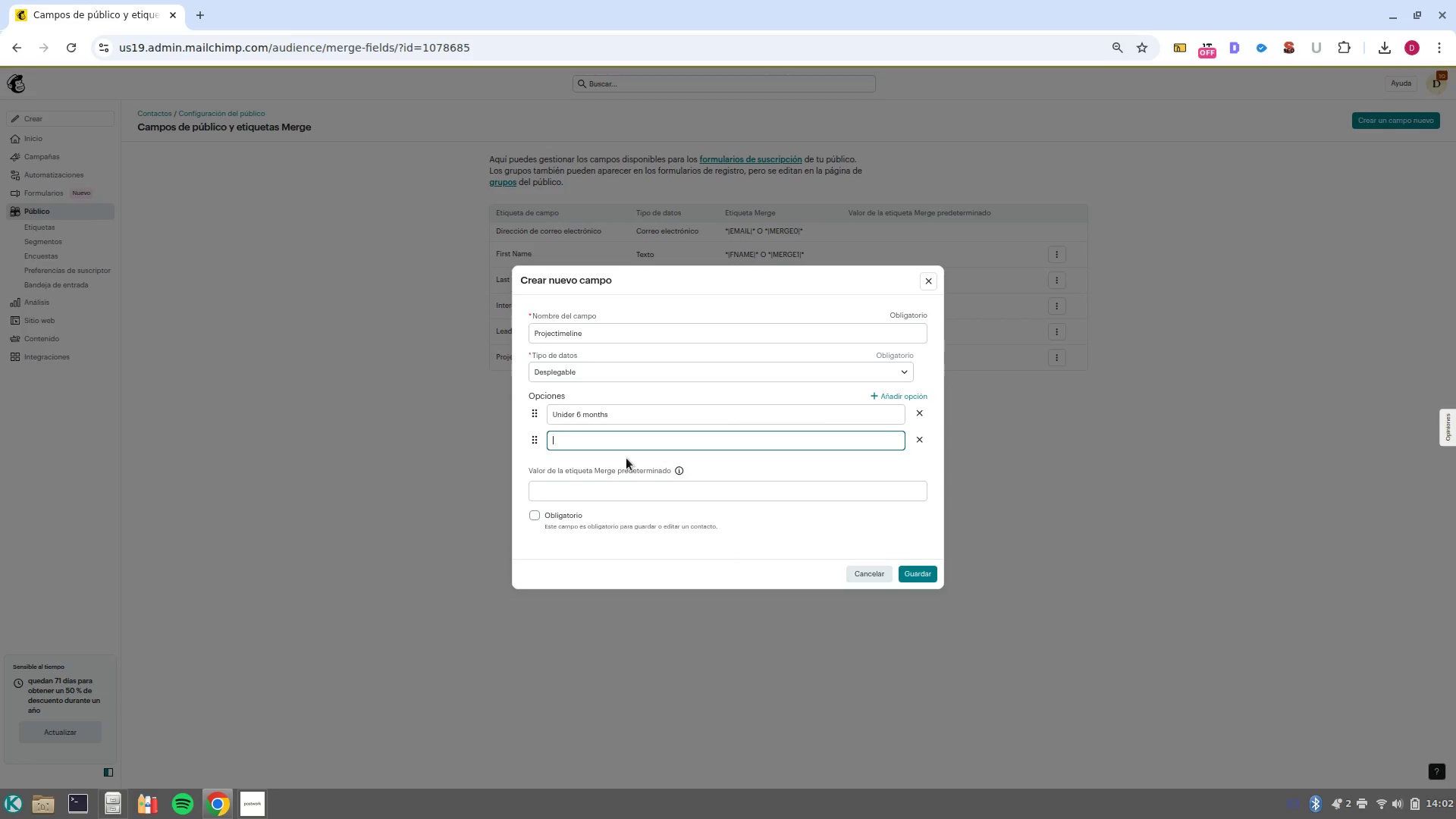 
left_click([628, 443])
 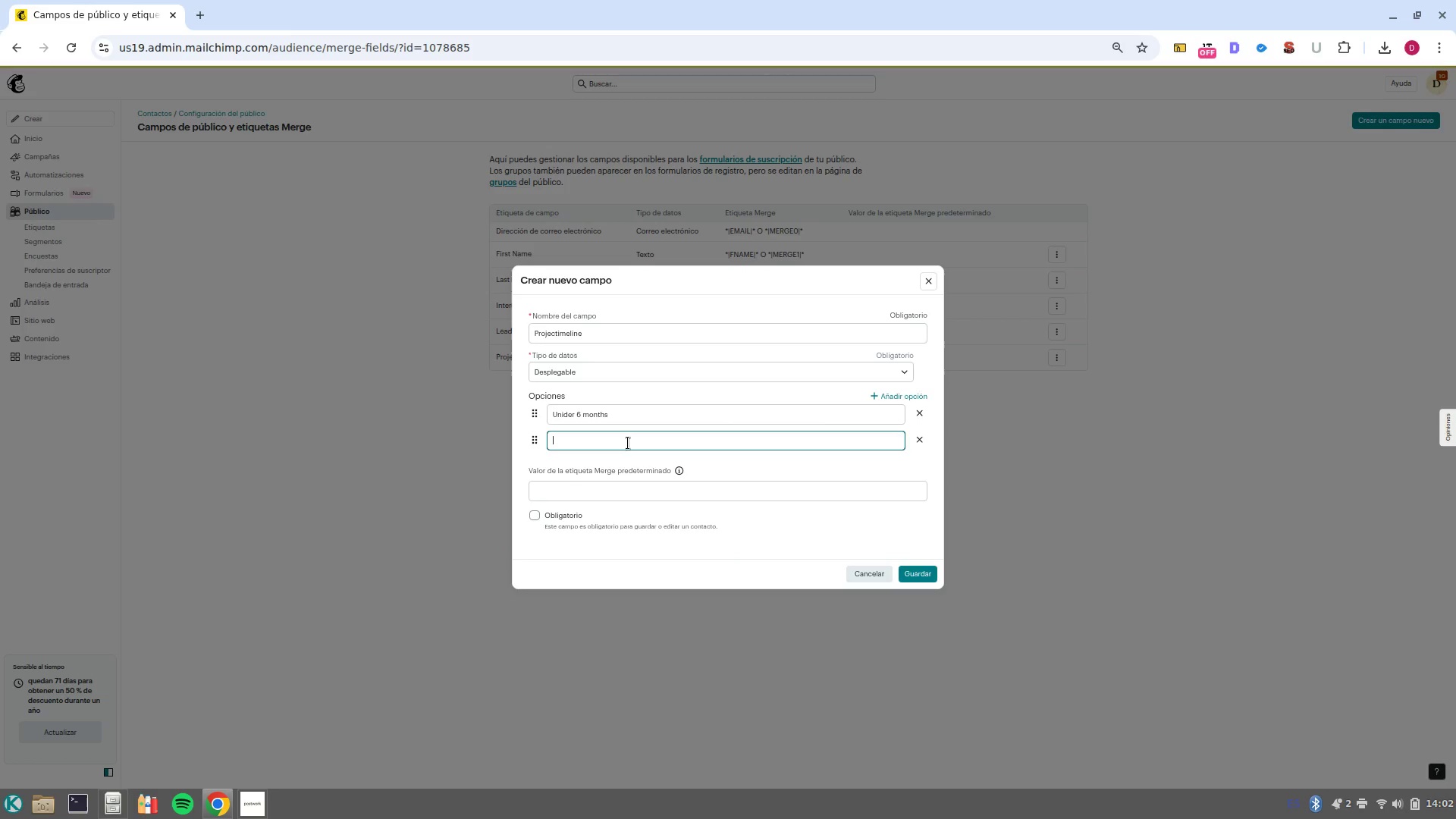 
type(6/12 months)
 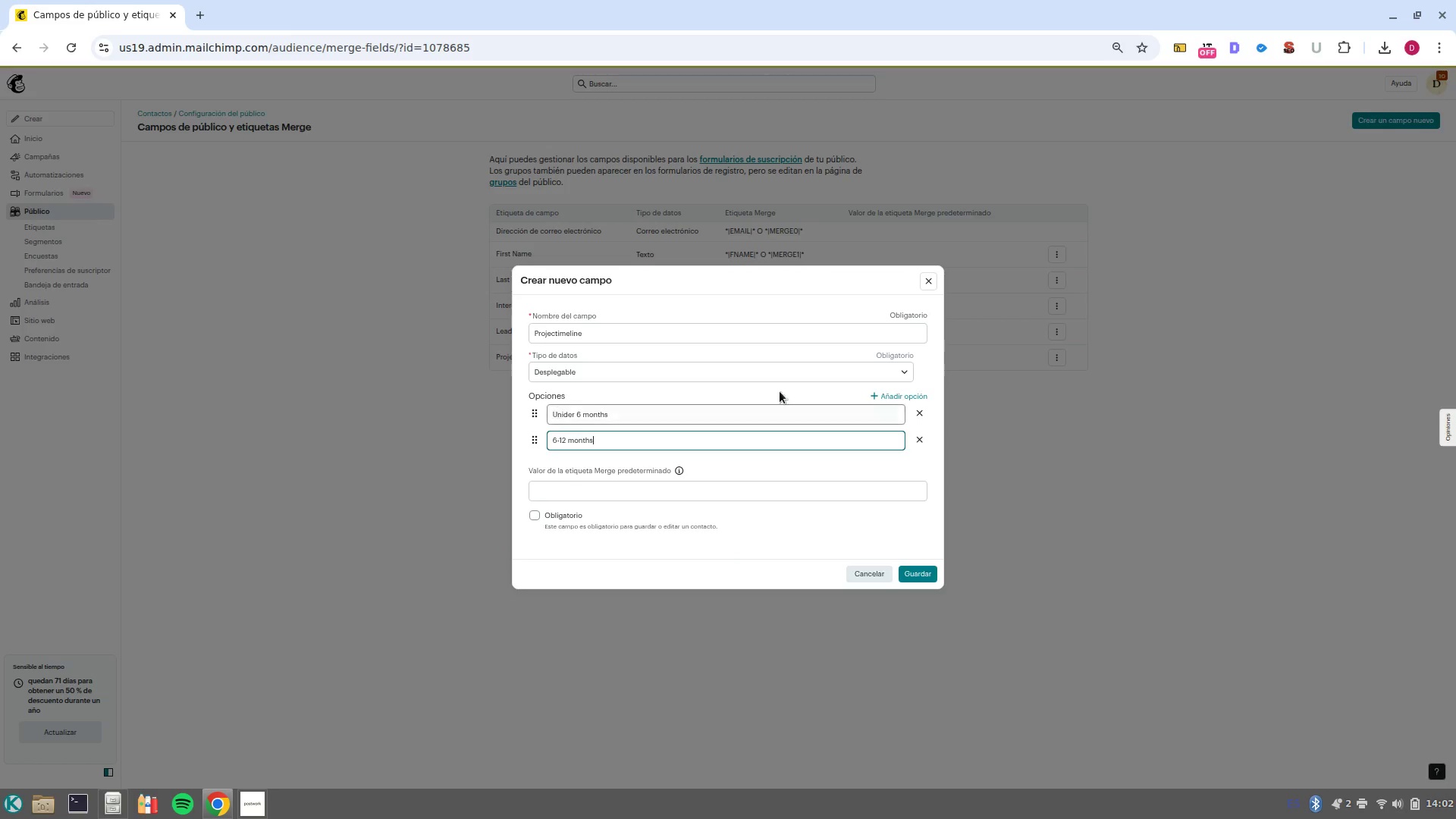 
left_click([912, 394])
 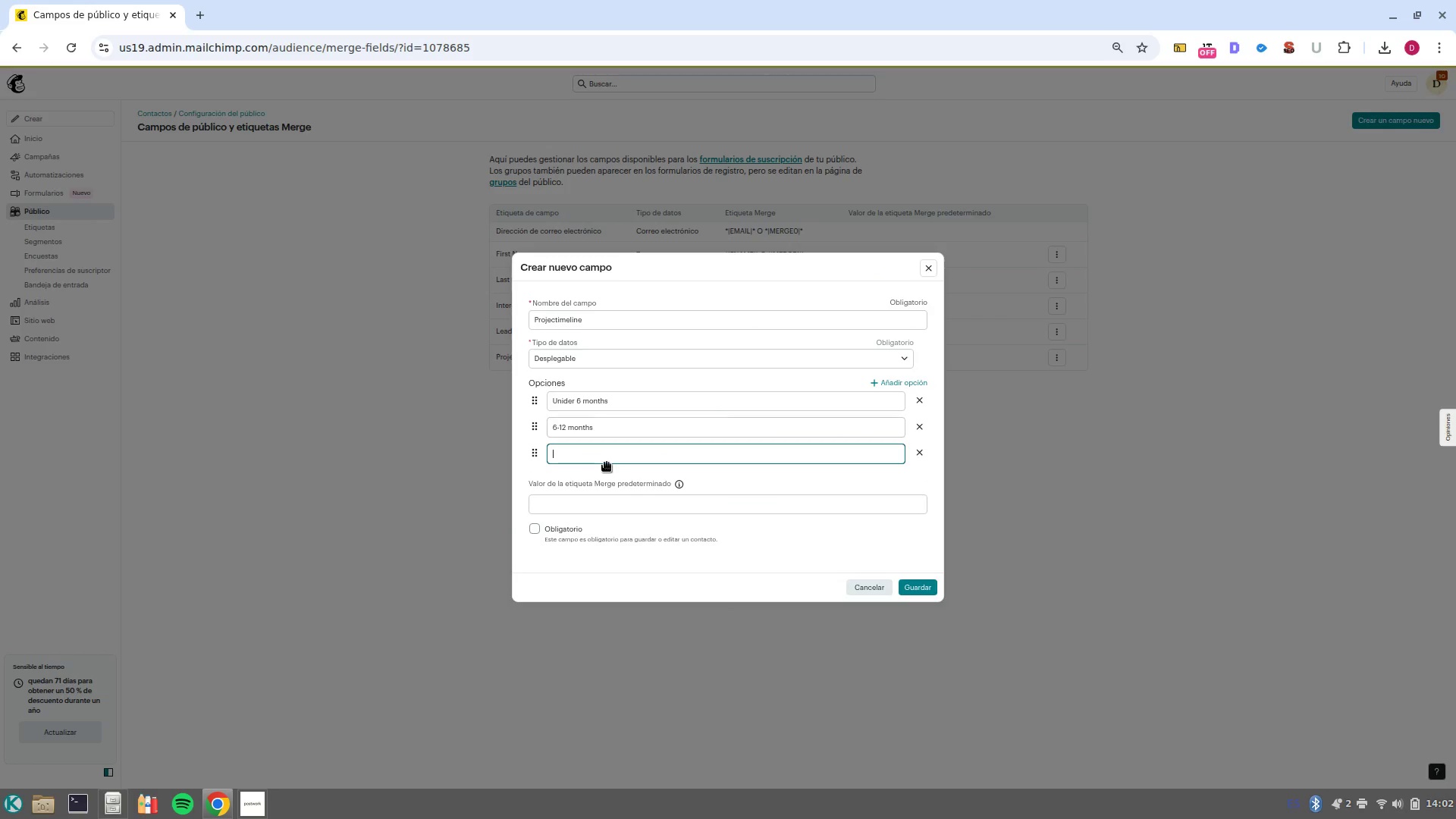 
left_click([609, 452])
 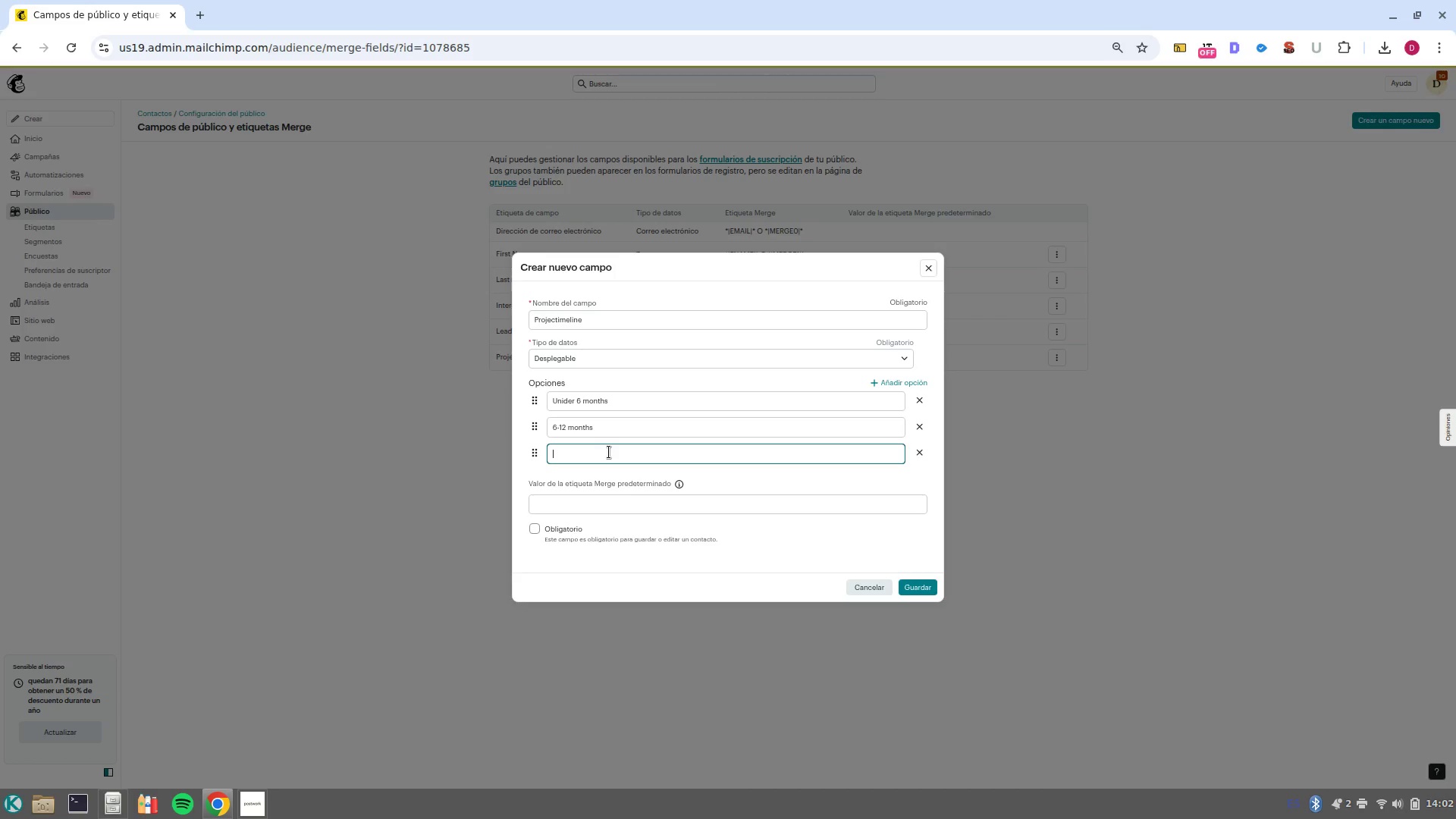 
type(Researching)
 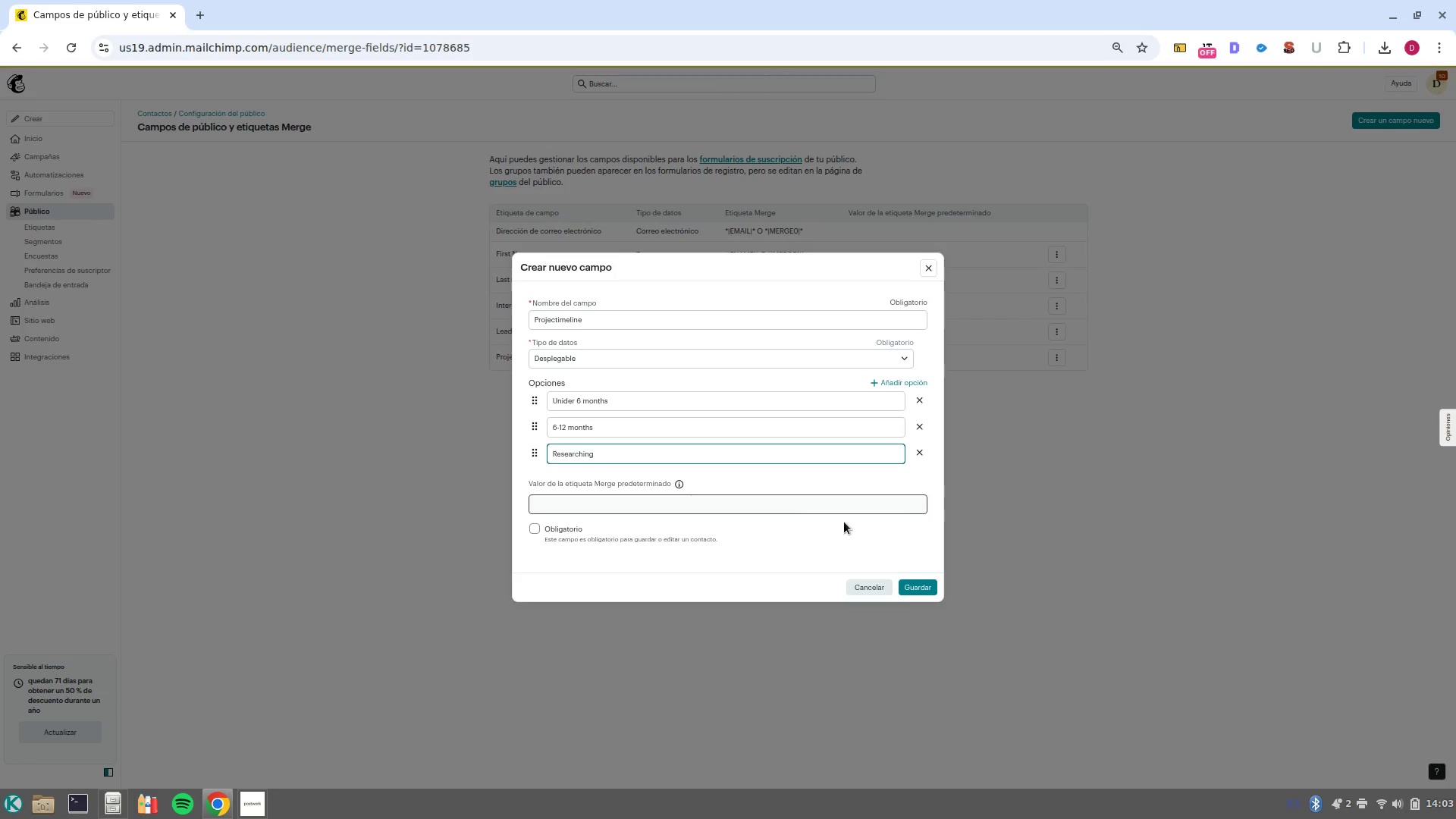 
left_click([918, 588])
 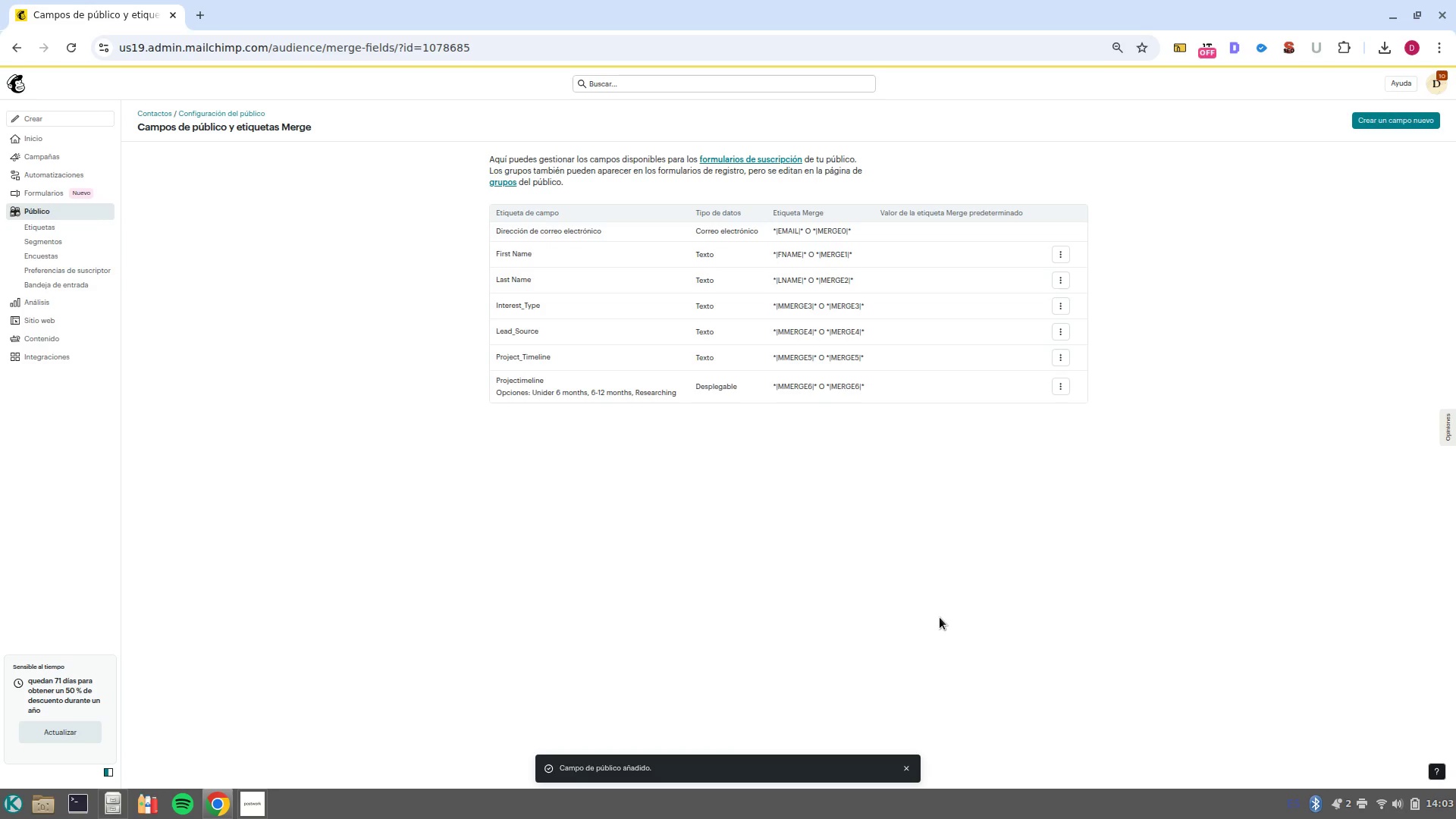 
wait(5.87)
 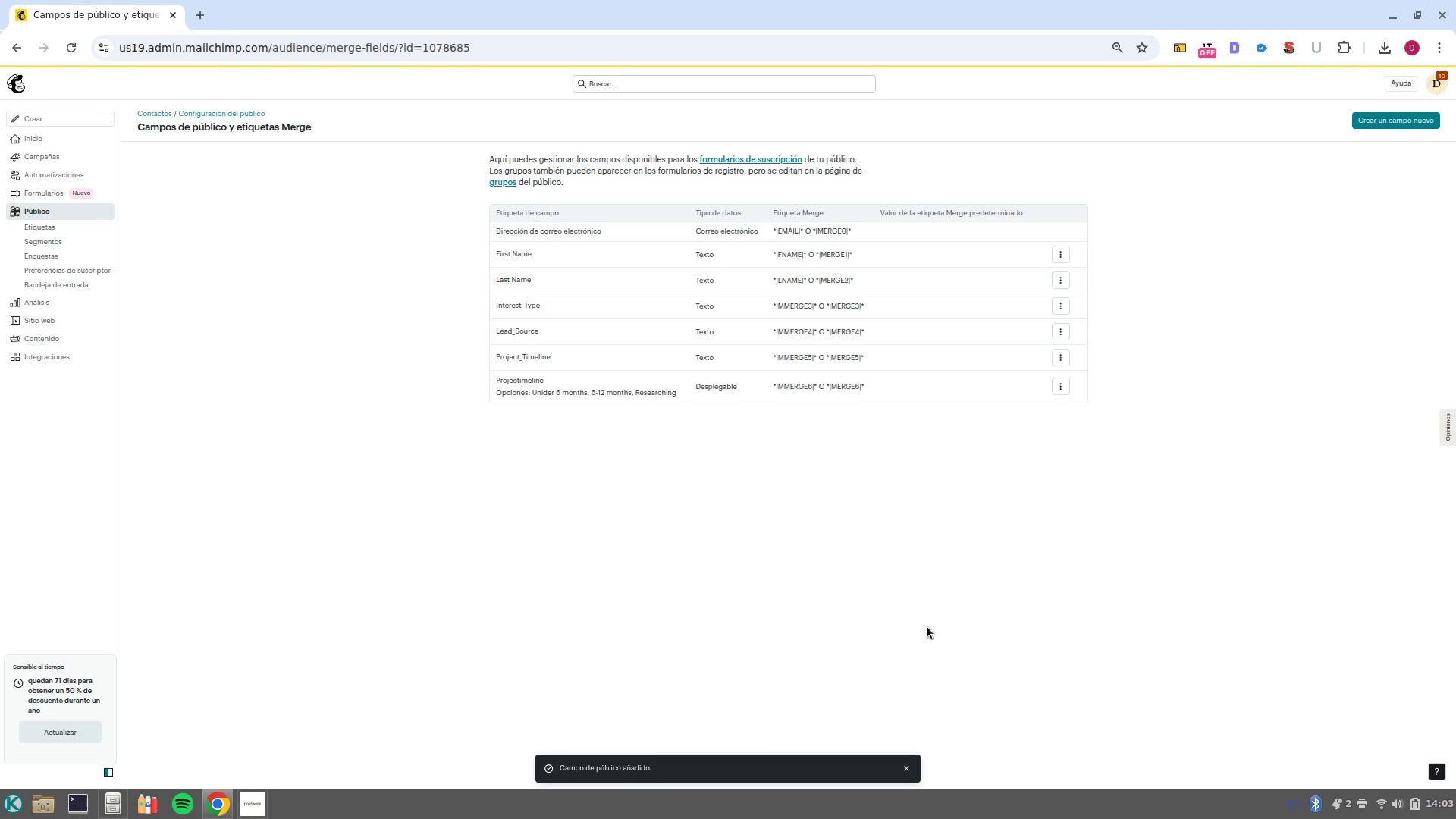 
left_click([1062, 384])
 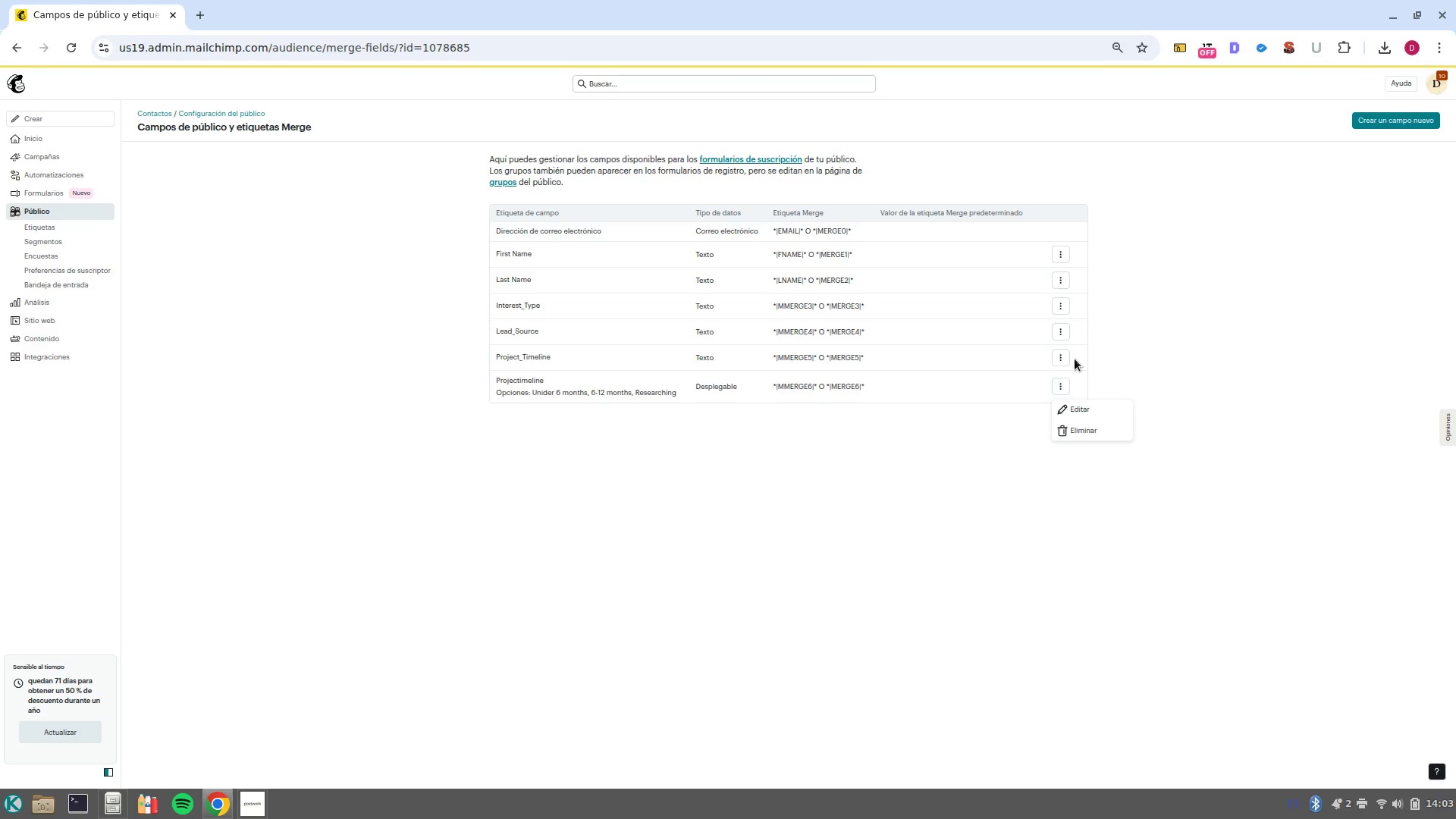 
left_click([1061, 358])
 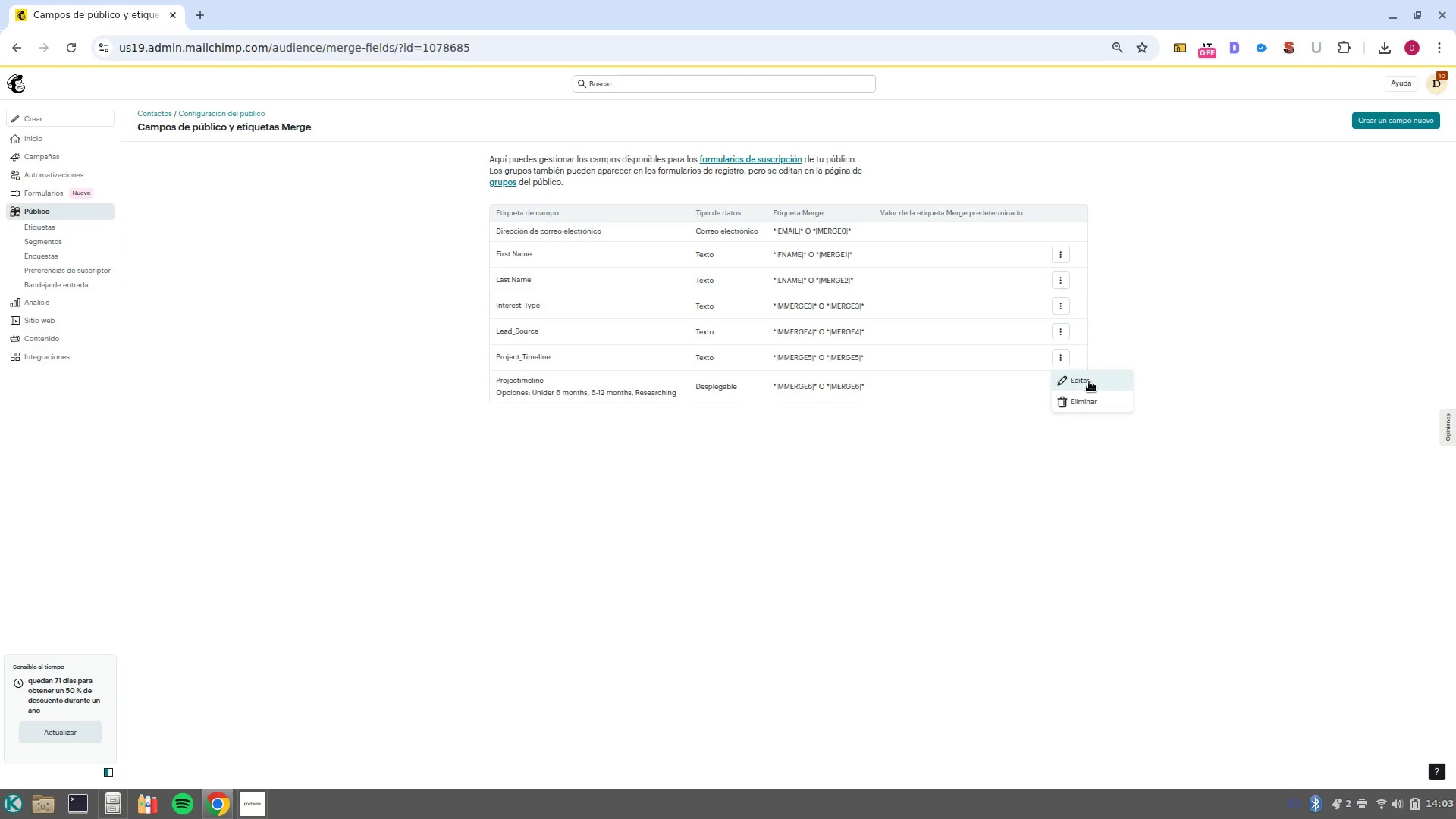 
left_click([1090, 387])
 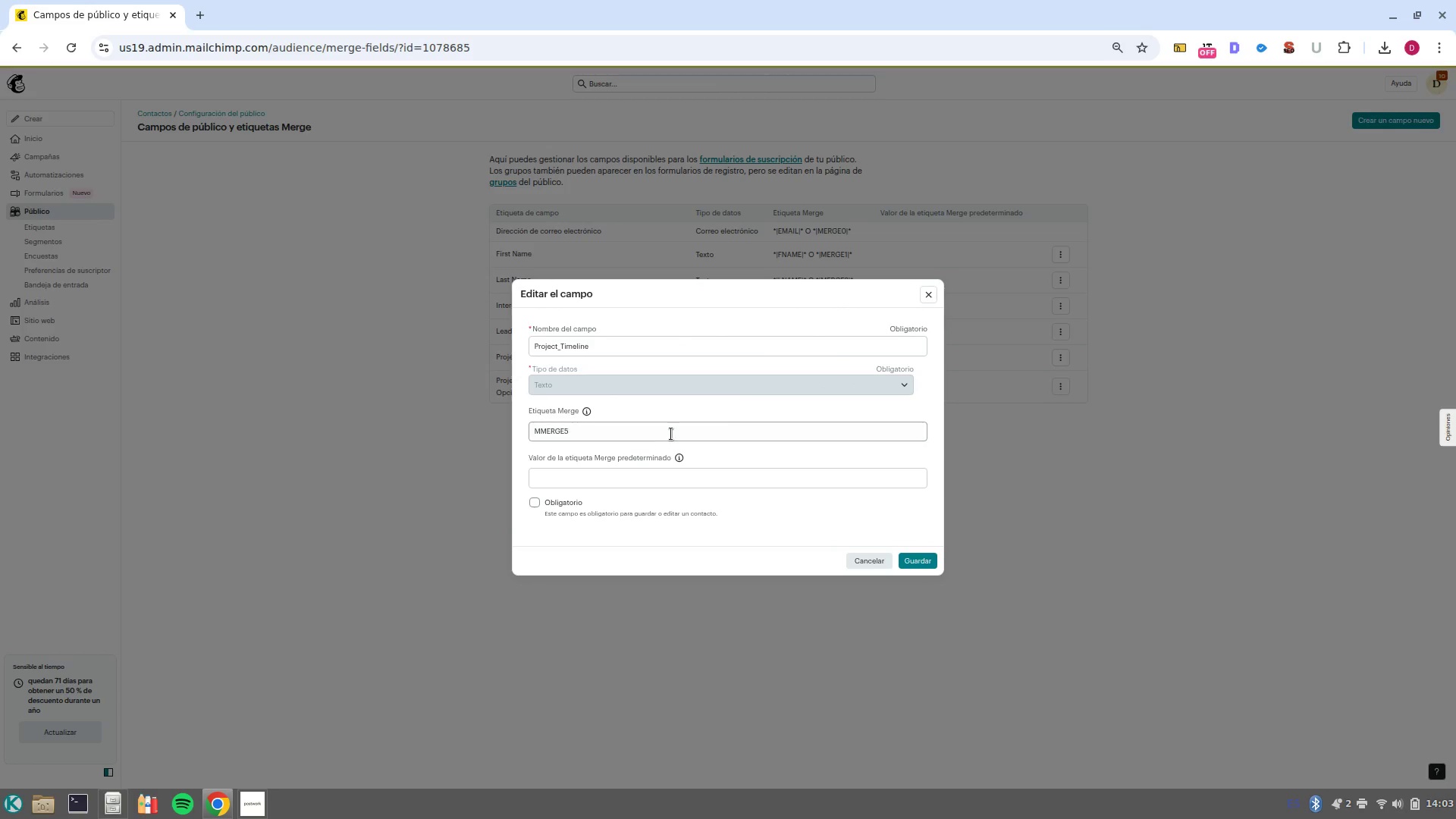 
double_click([673, 431])
 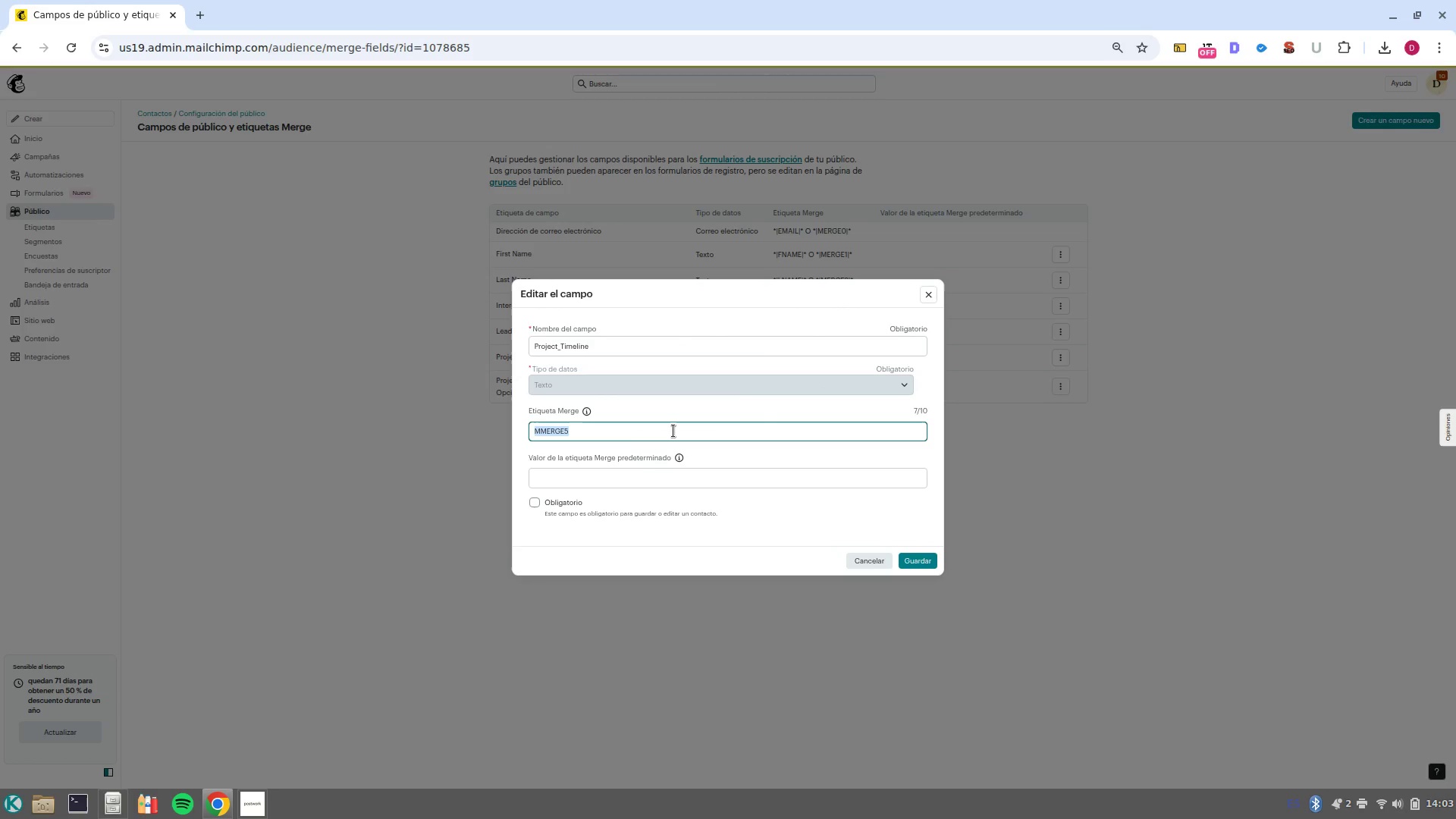 
triple_click([673, 431])
 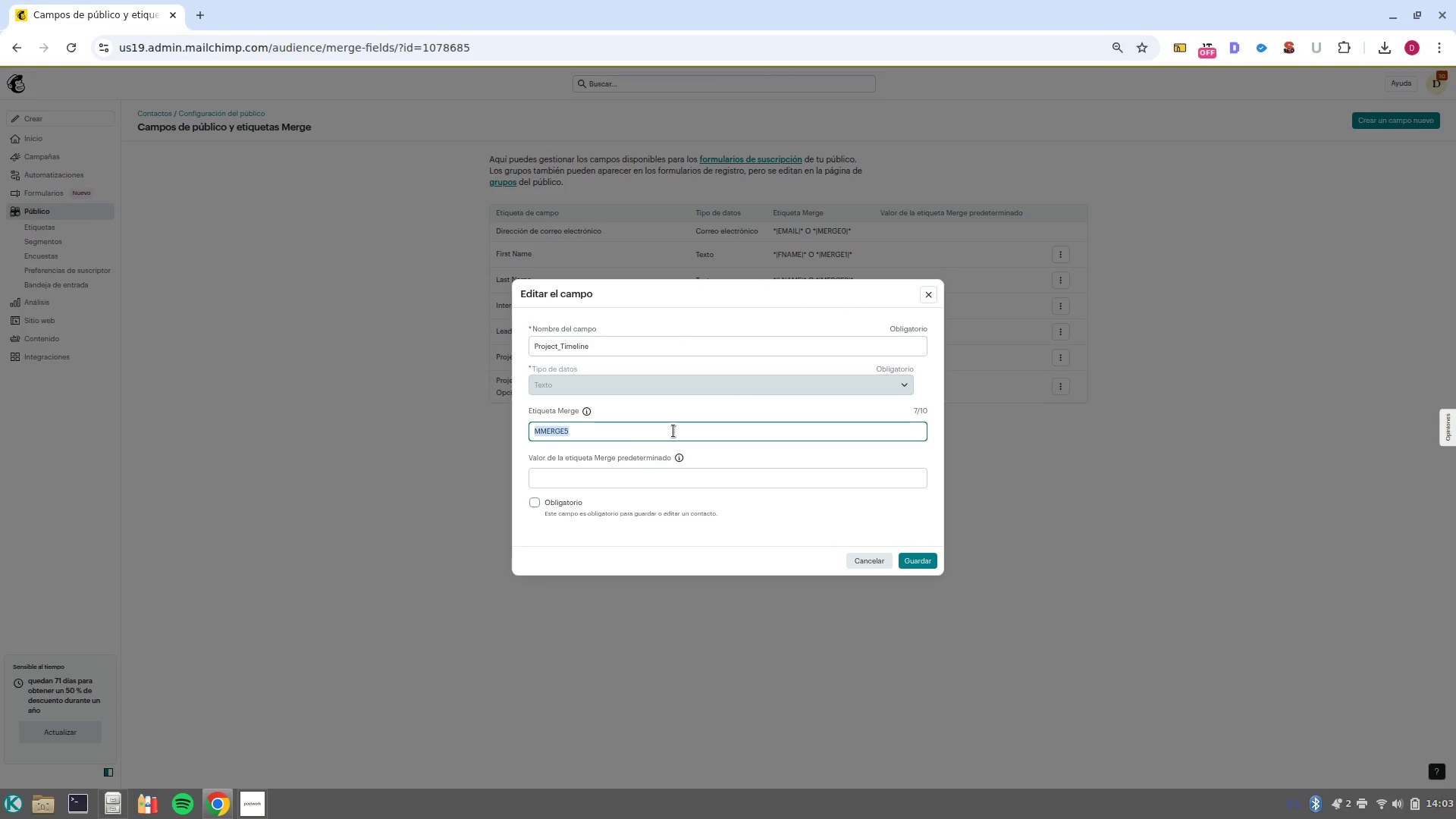 
type(Project)
key(Backspace)
key(Backspace)
key(Backspace)
key(Backspace)
key(Backspace)
key(Backspace)
key(Backspace)
key(Backspace)
type(timeline)
 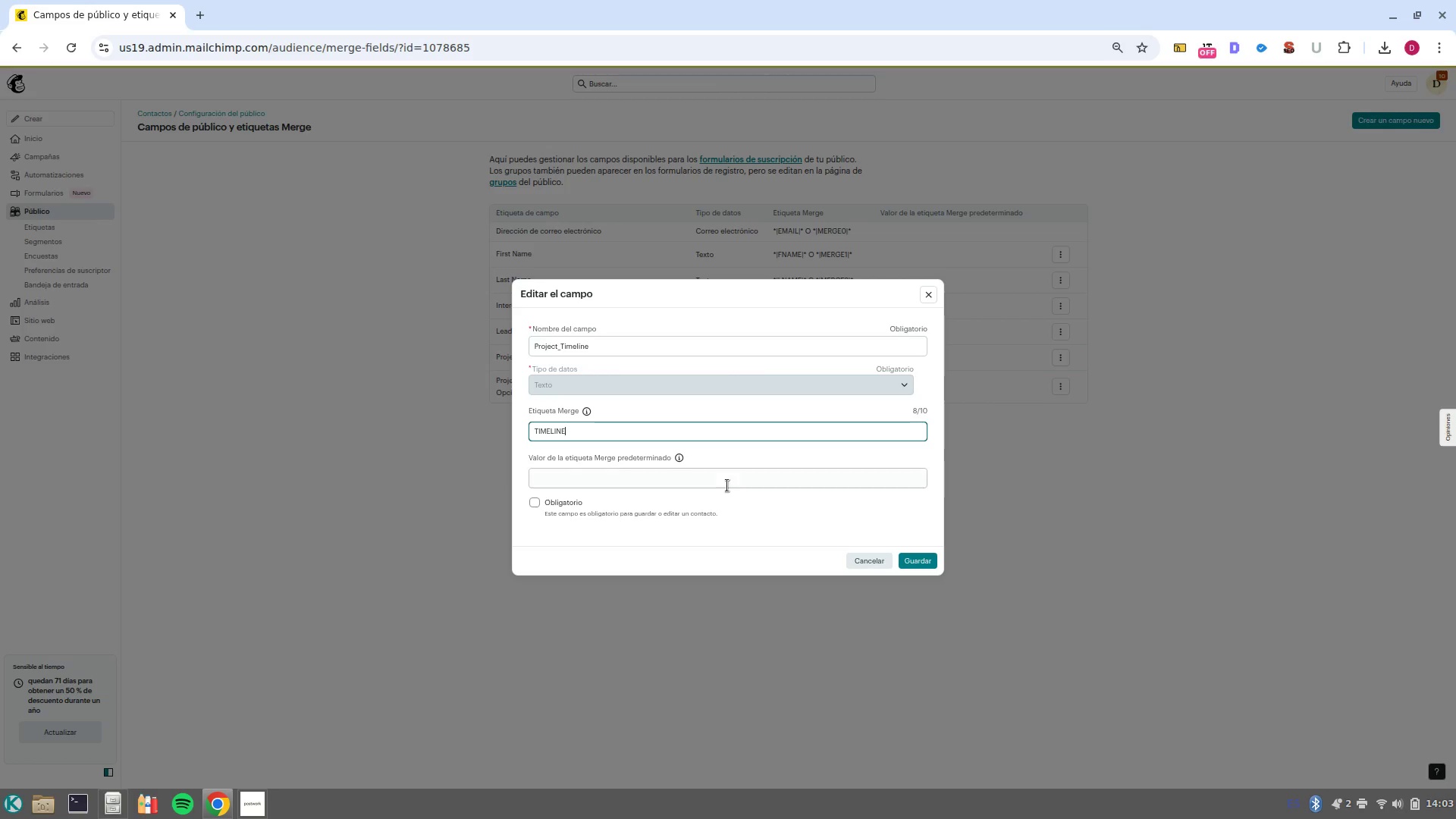 
left_click([921, 569])
 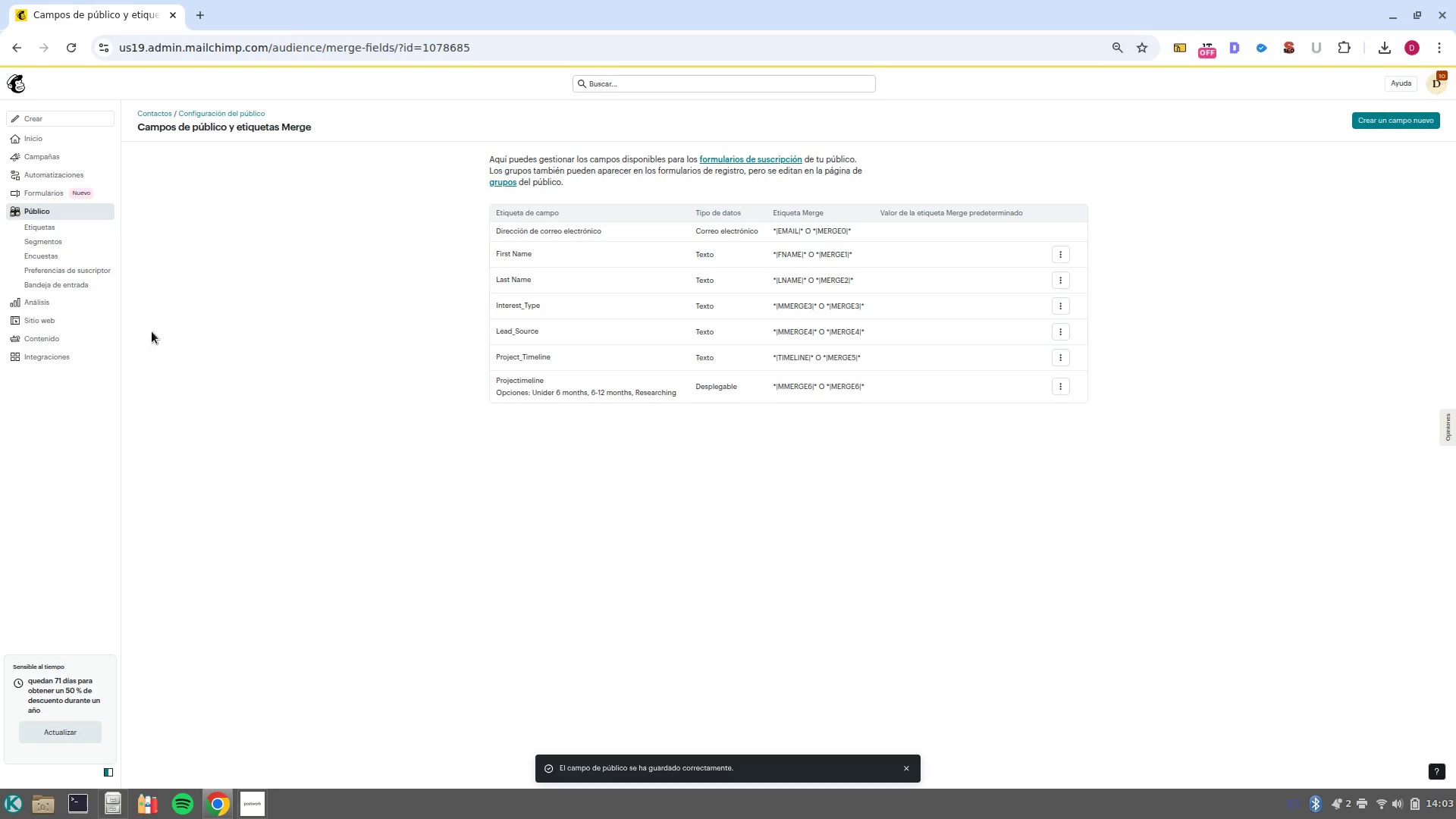 
wait(10.16)
 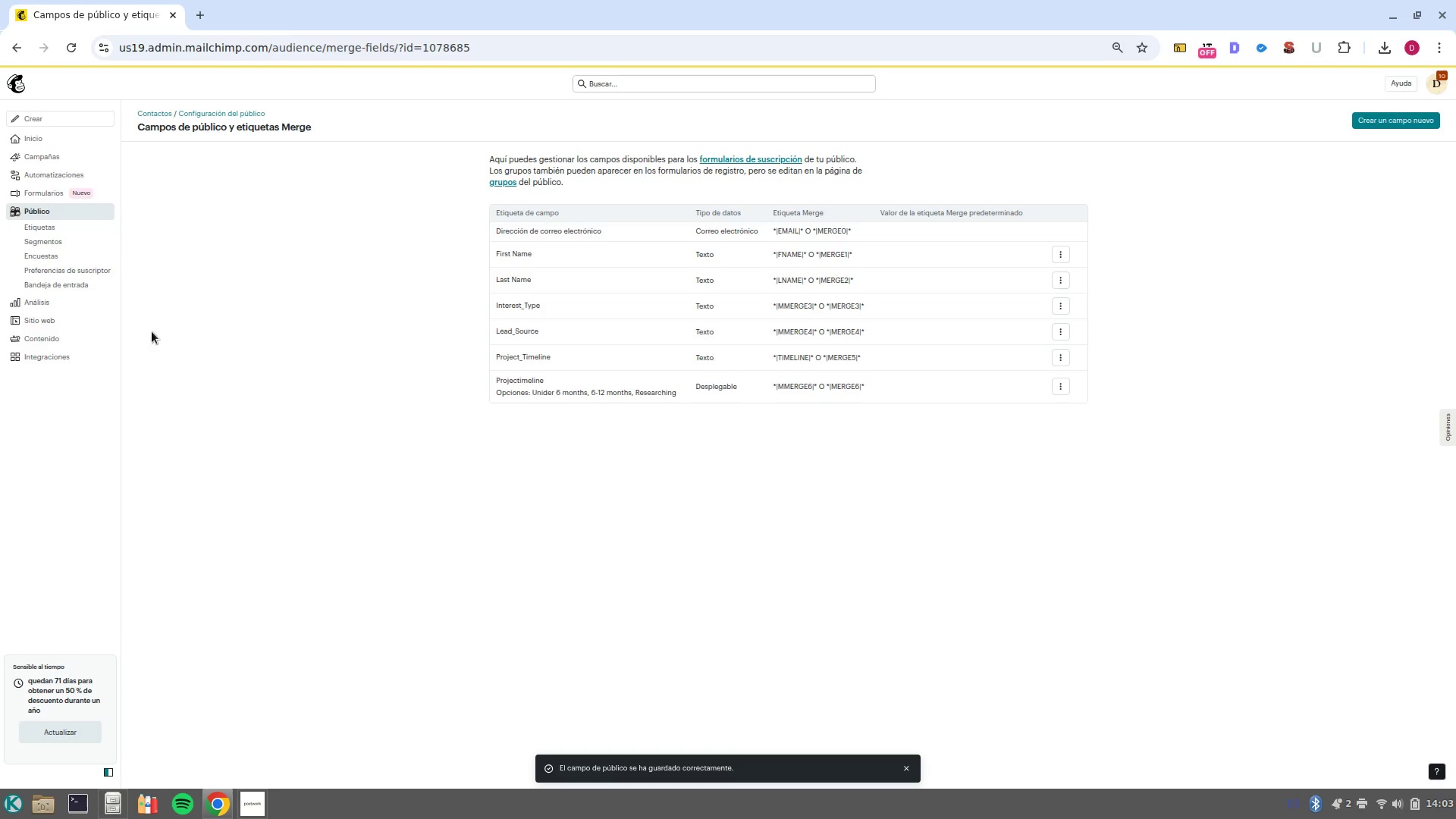 
left_click([52, 143])
 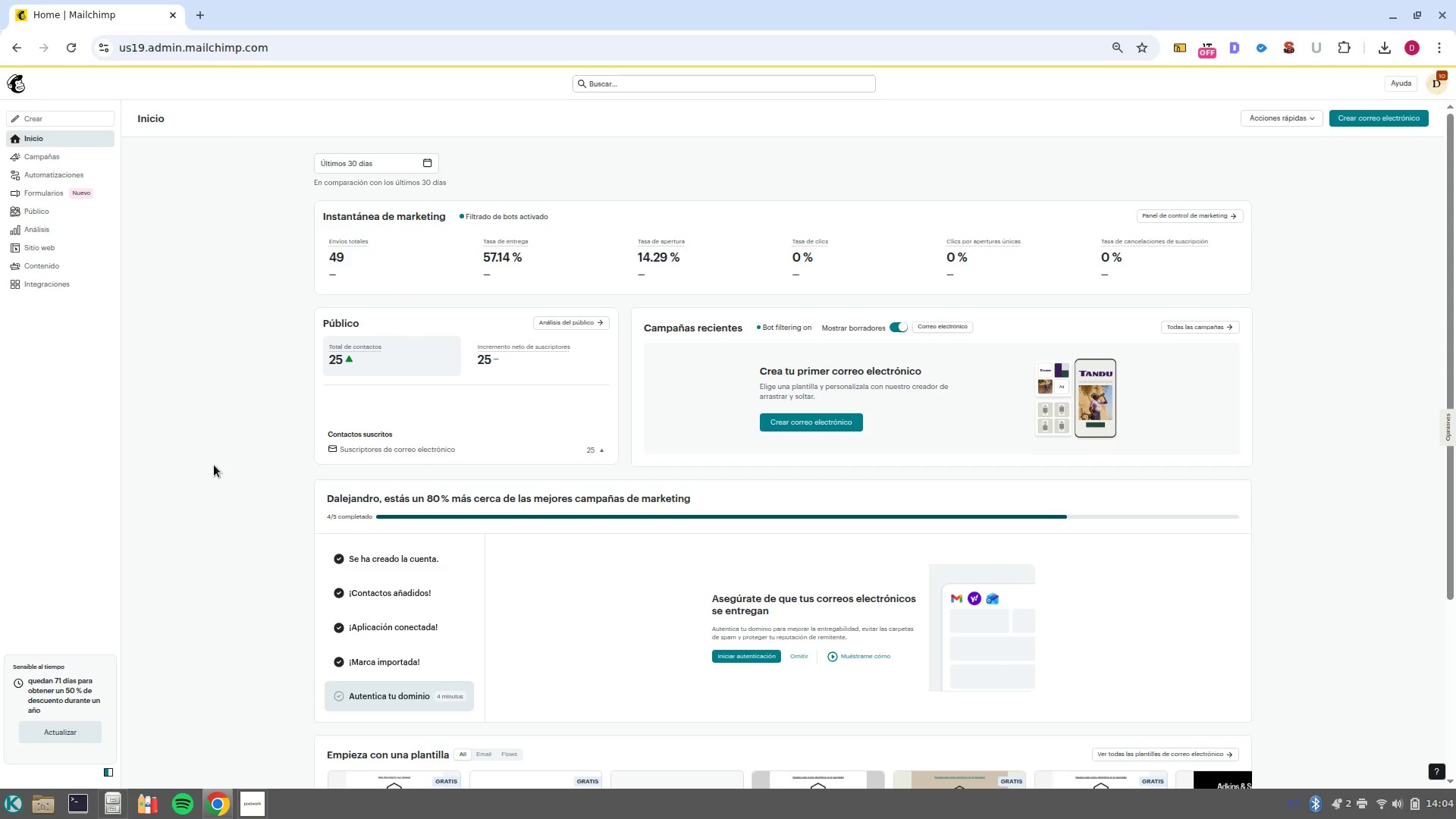 
wait(33.56)
 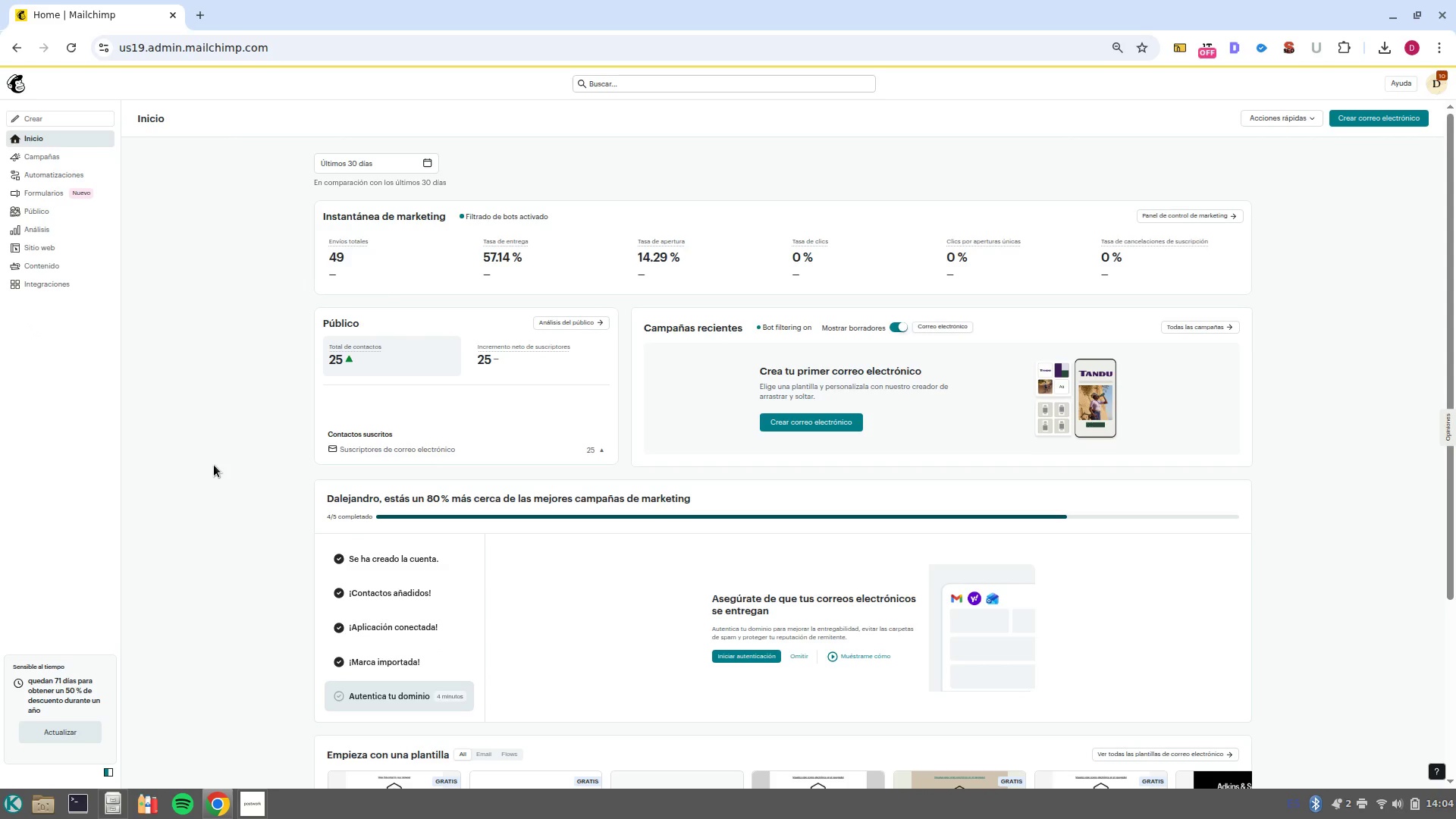 
left_click([36, 124])
 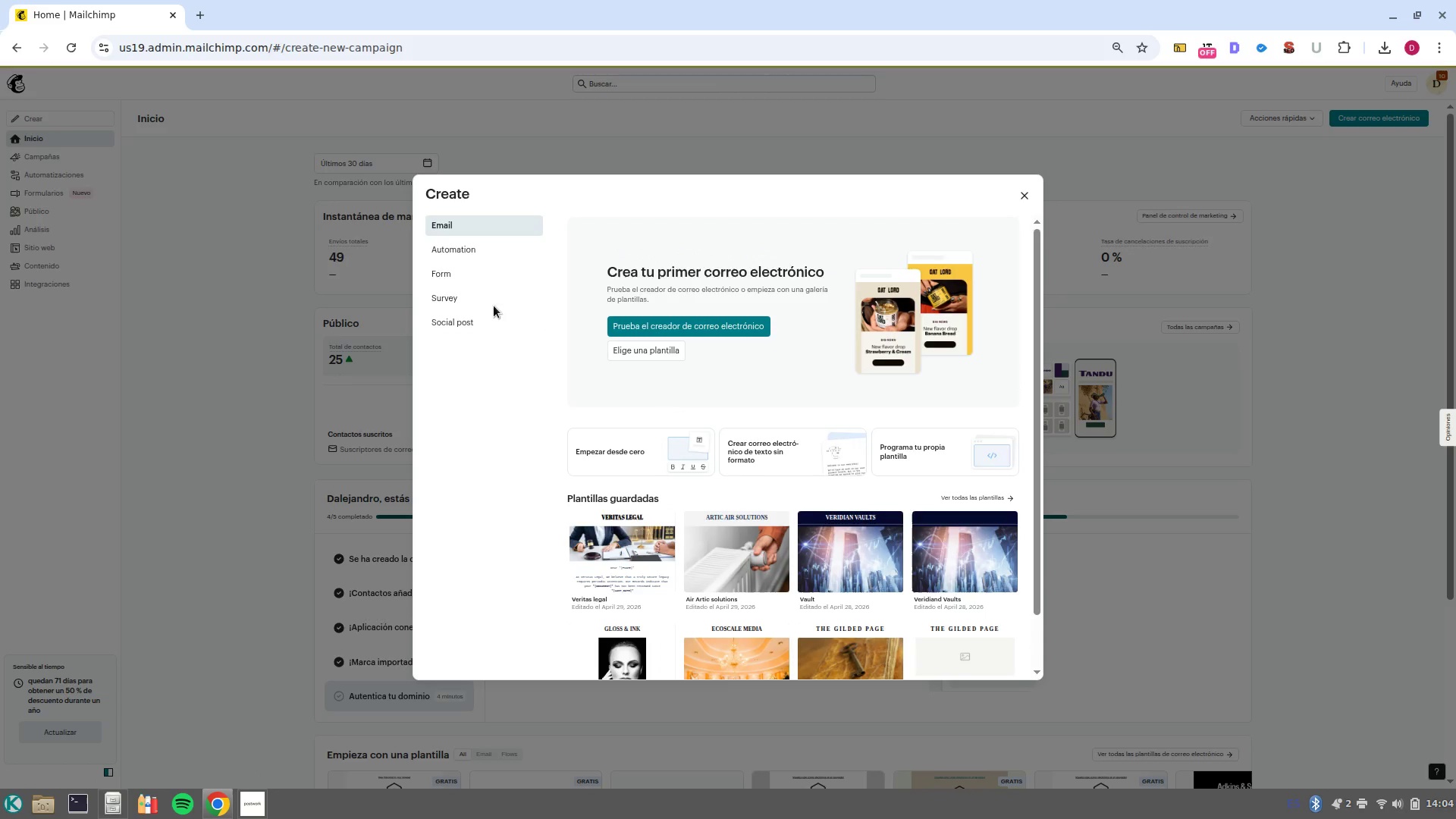 
left_click([1025, 203])
 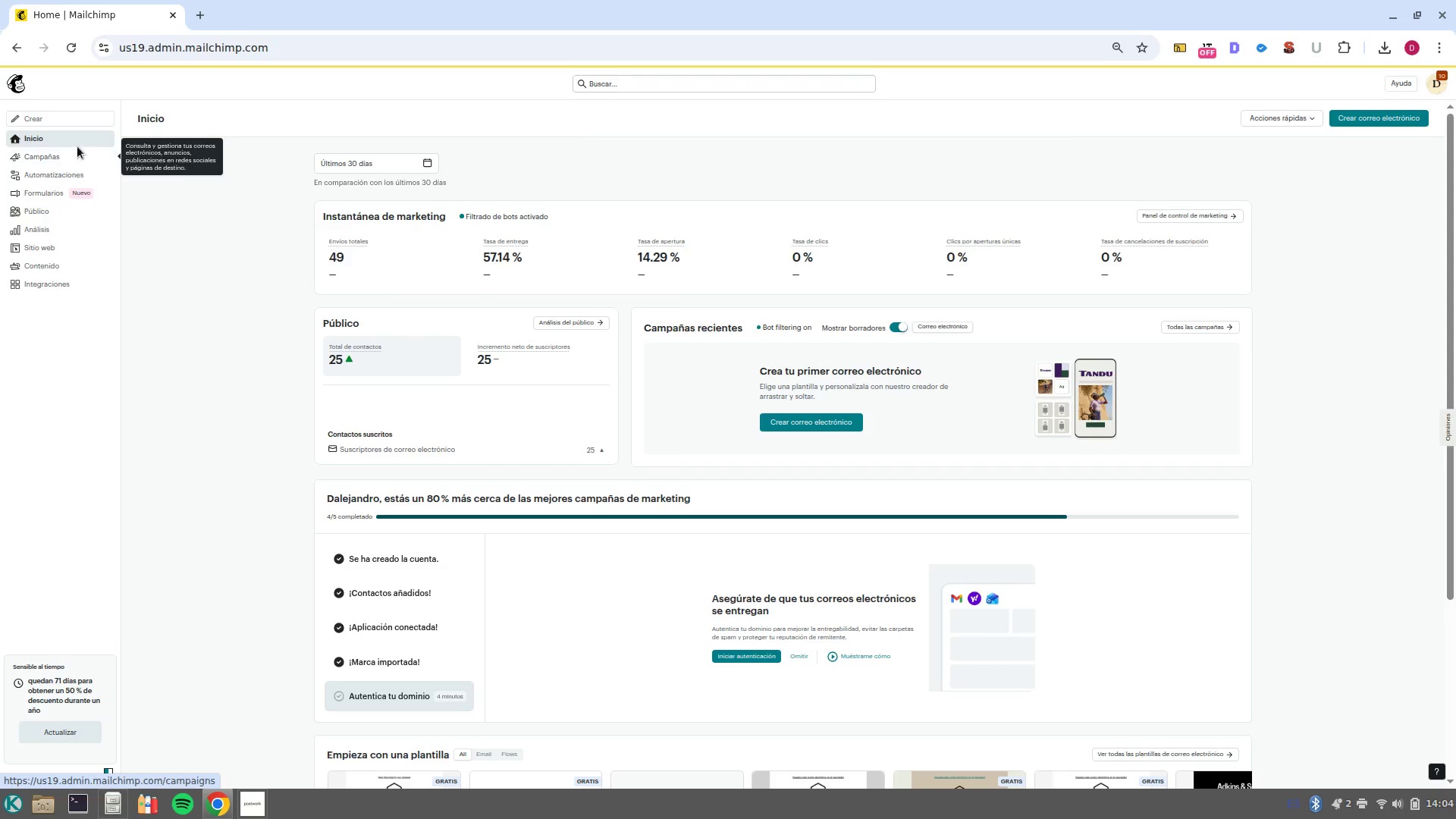 
left_click([84, 121])
 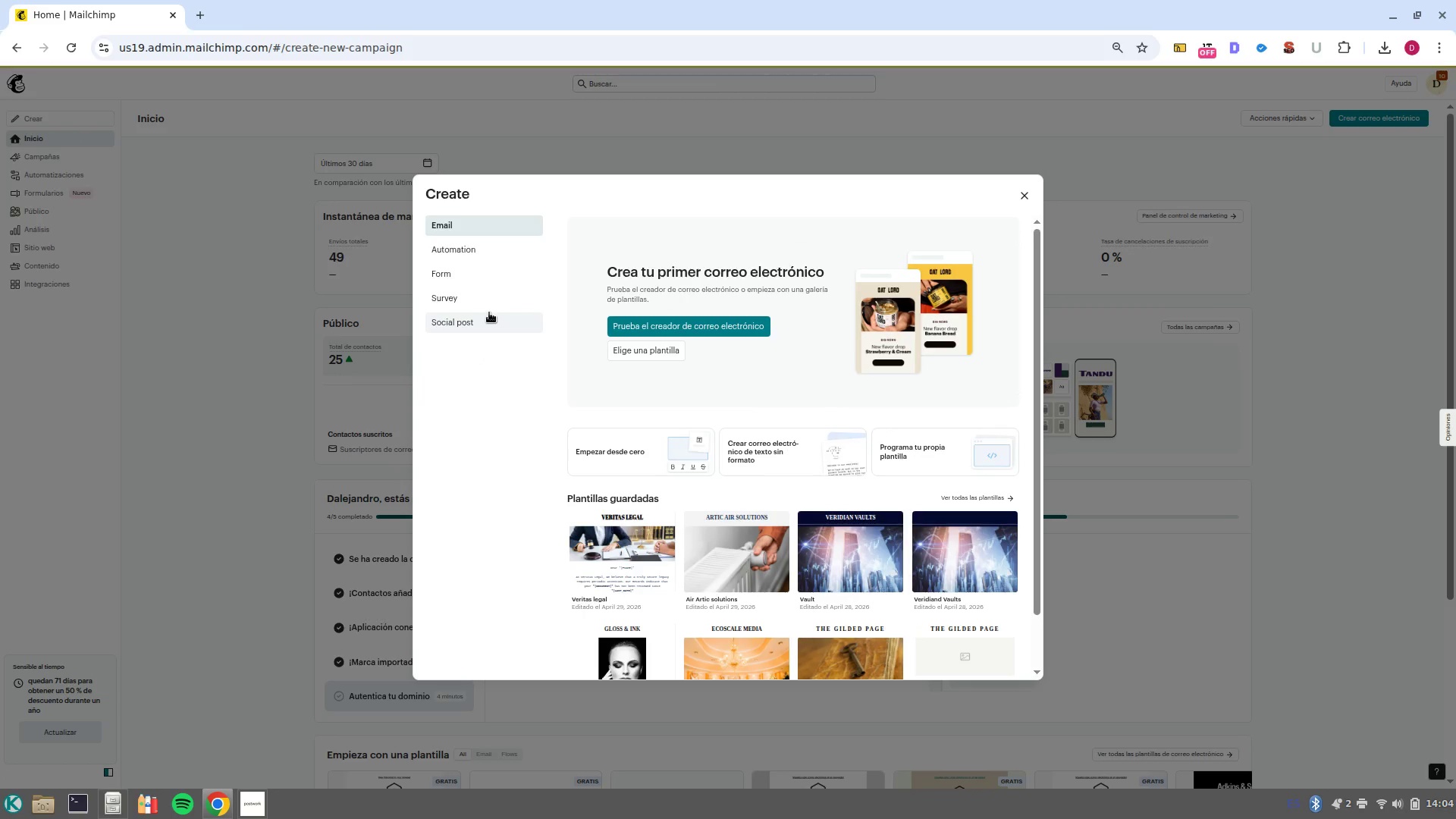 
wait(5.35)
 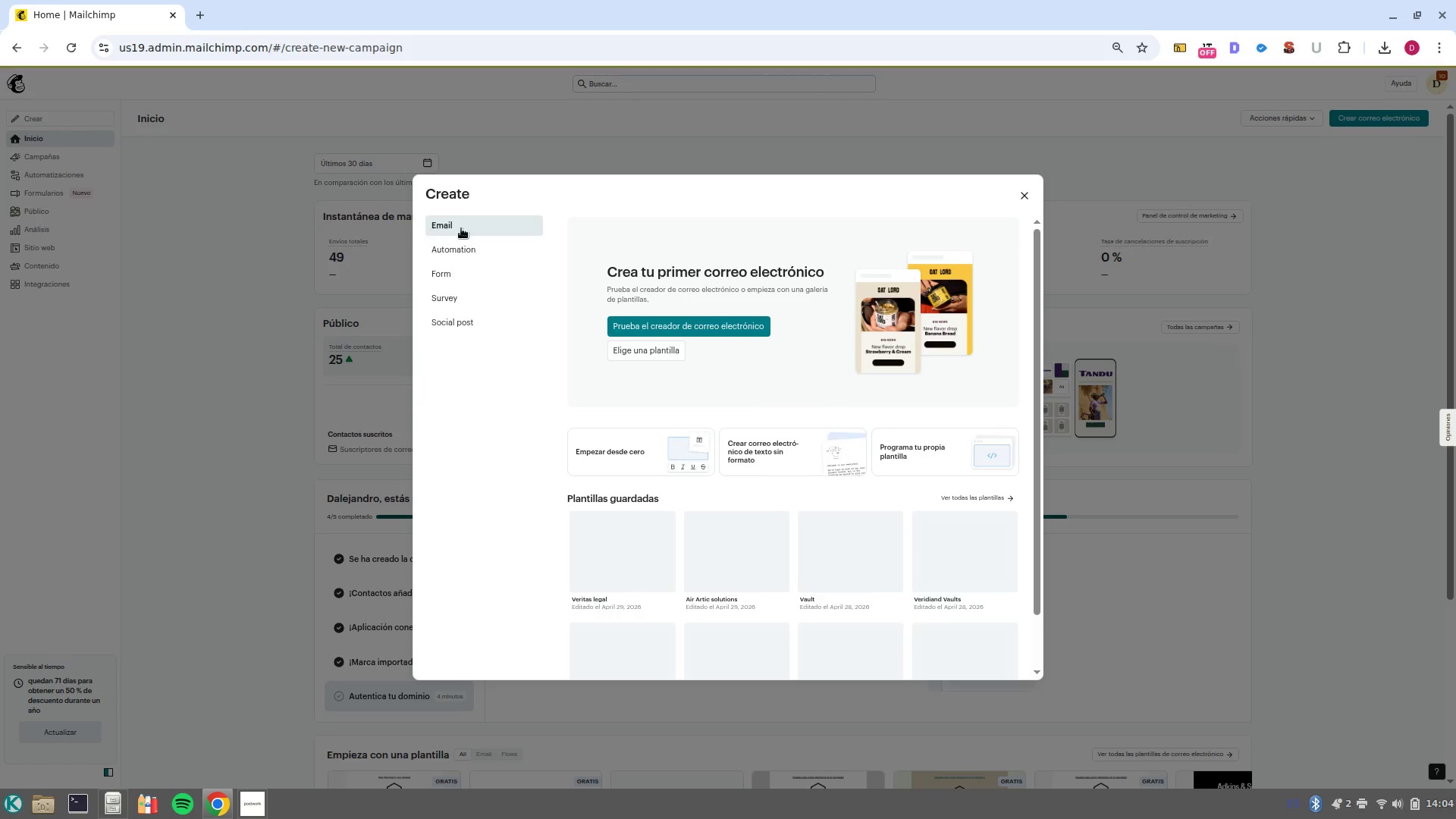 
left_click([1027, 199])
 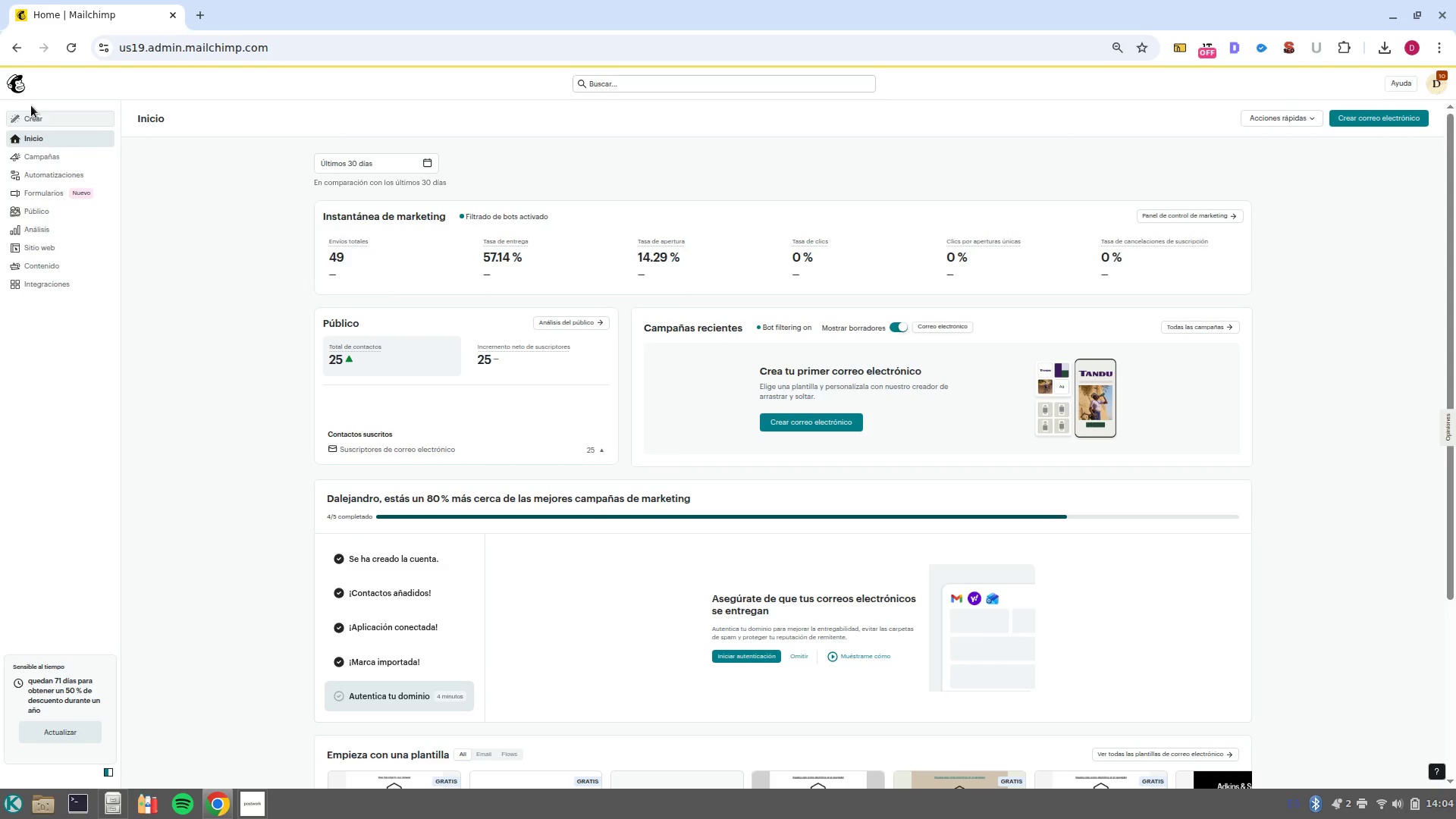 
left_click([21, 90])
 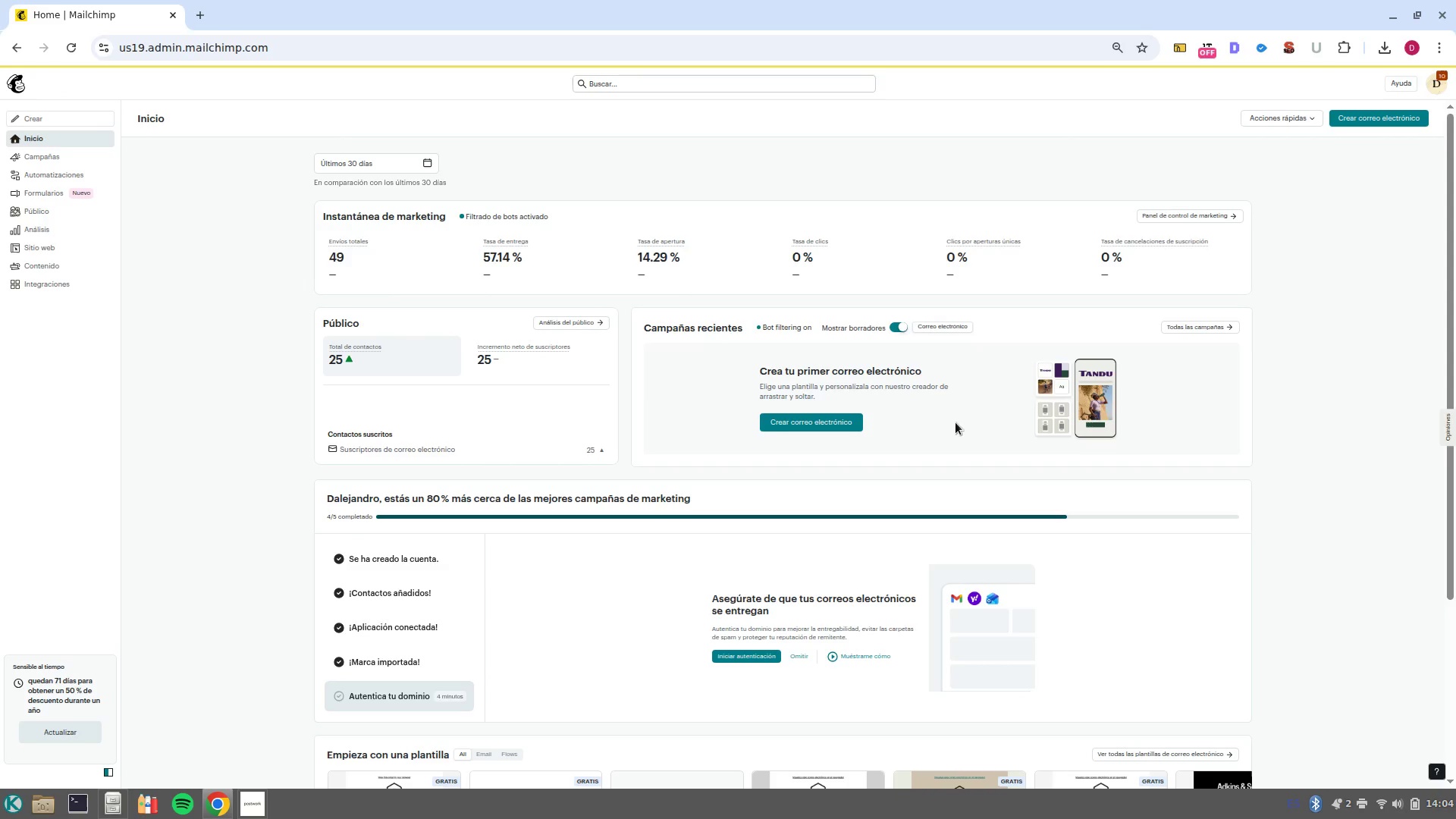 
key(Control+ControlLeft)
 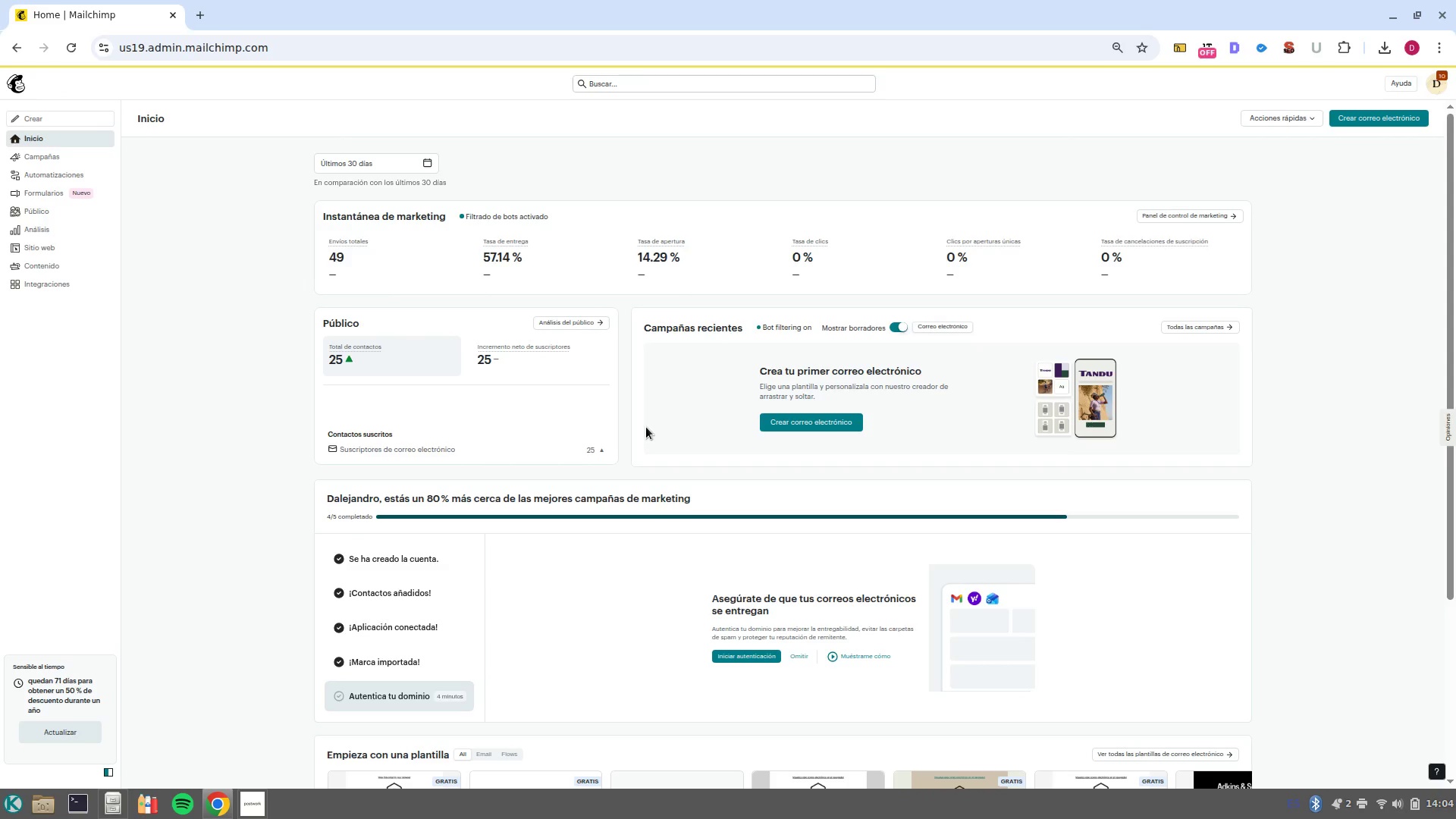 
scroll: coordinate [646, 427], scroll_direction: up, amount: 1.0
 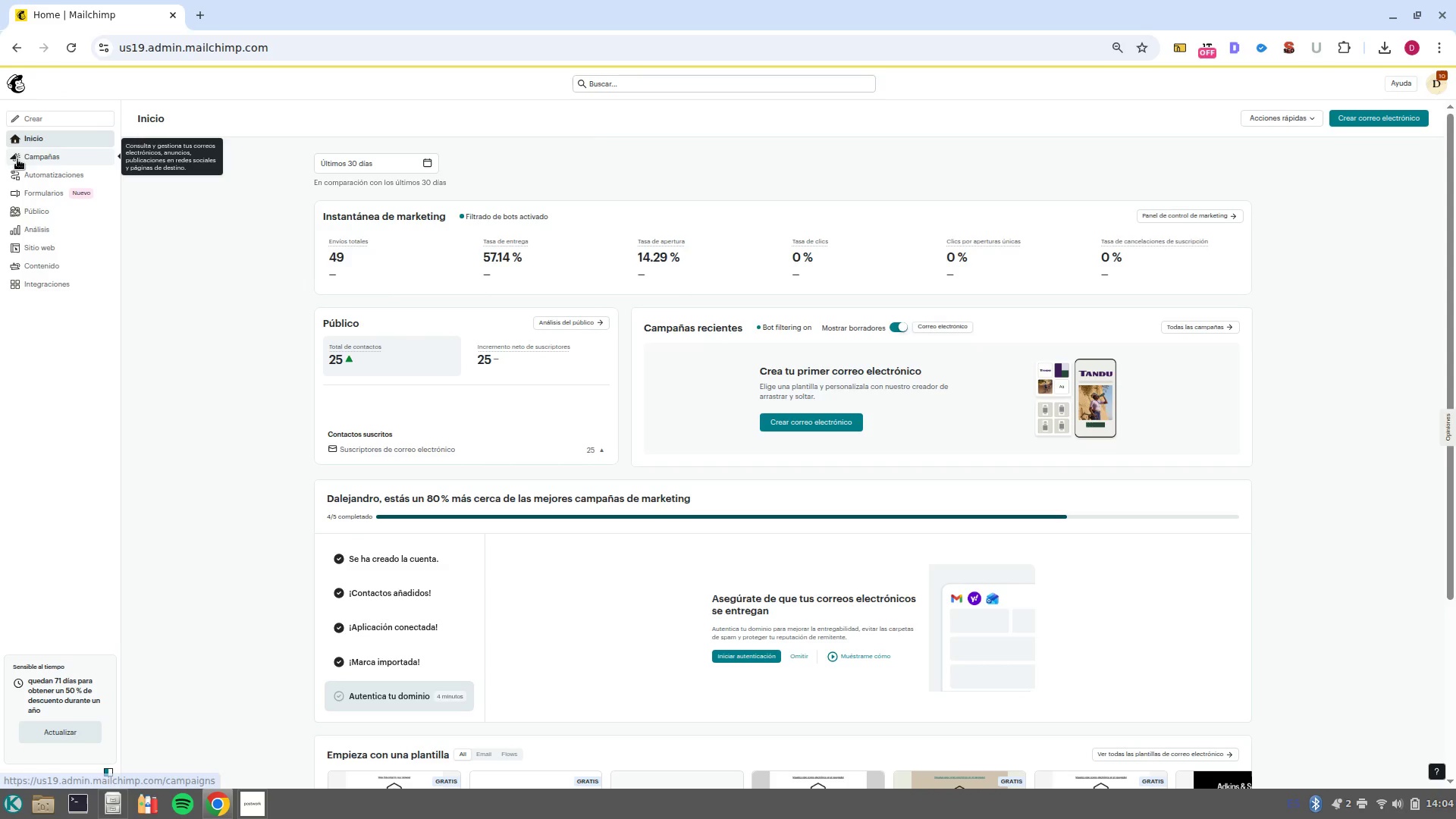 
left_click([31, 163])
 